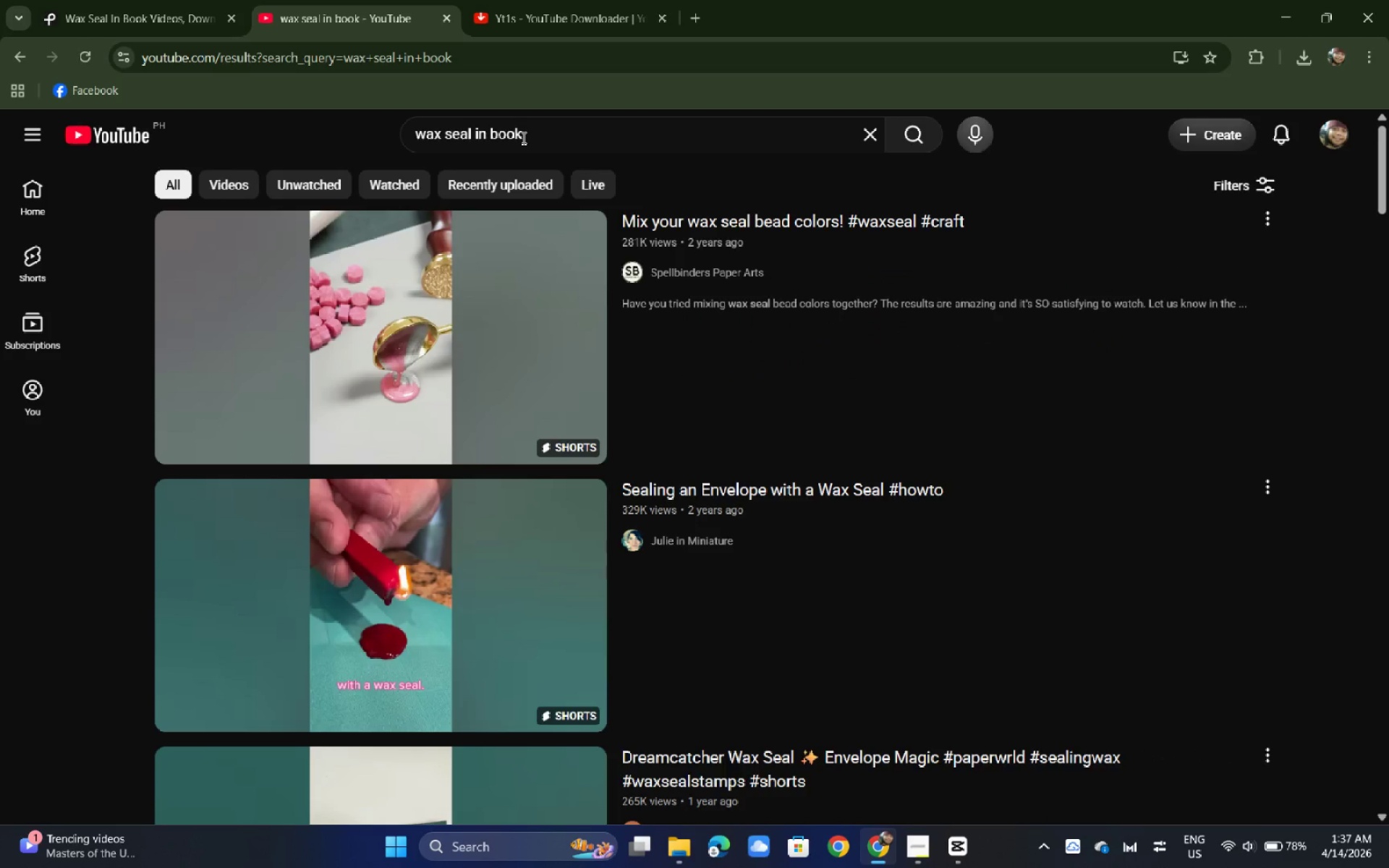 
scroll: coordinate [527, 130], scroll_direction: down, amount: 10.0
 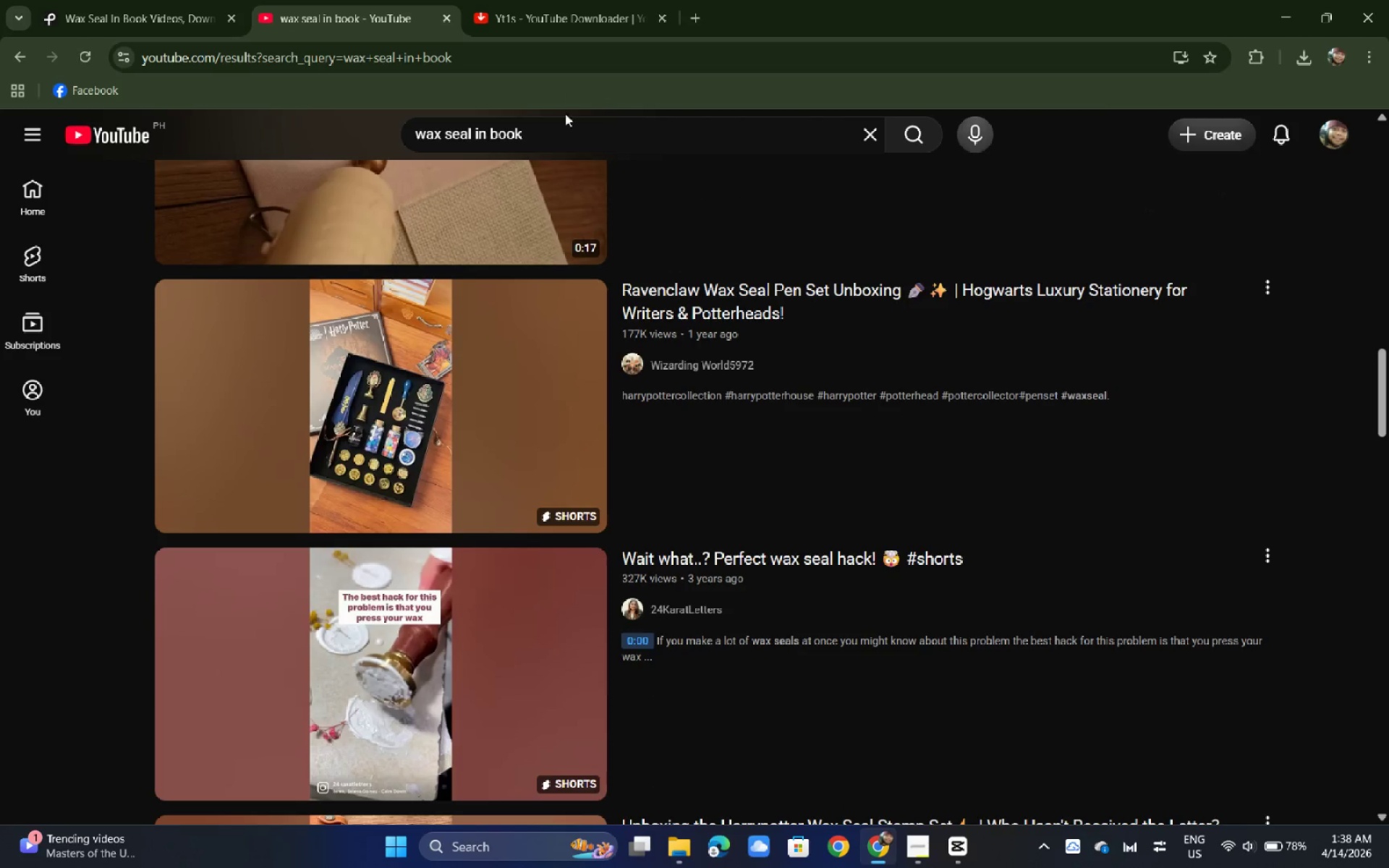 
left_click([562, 135])
 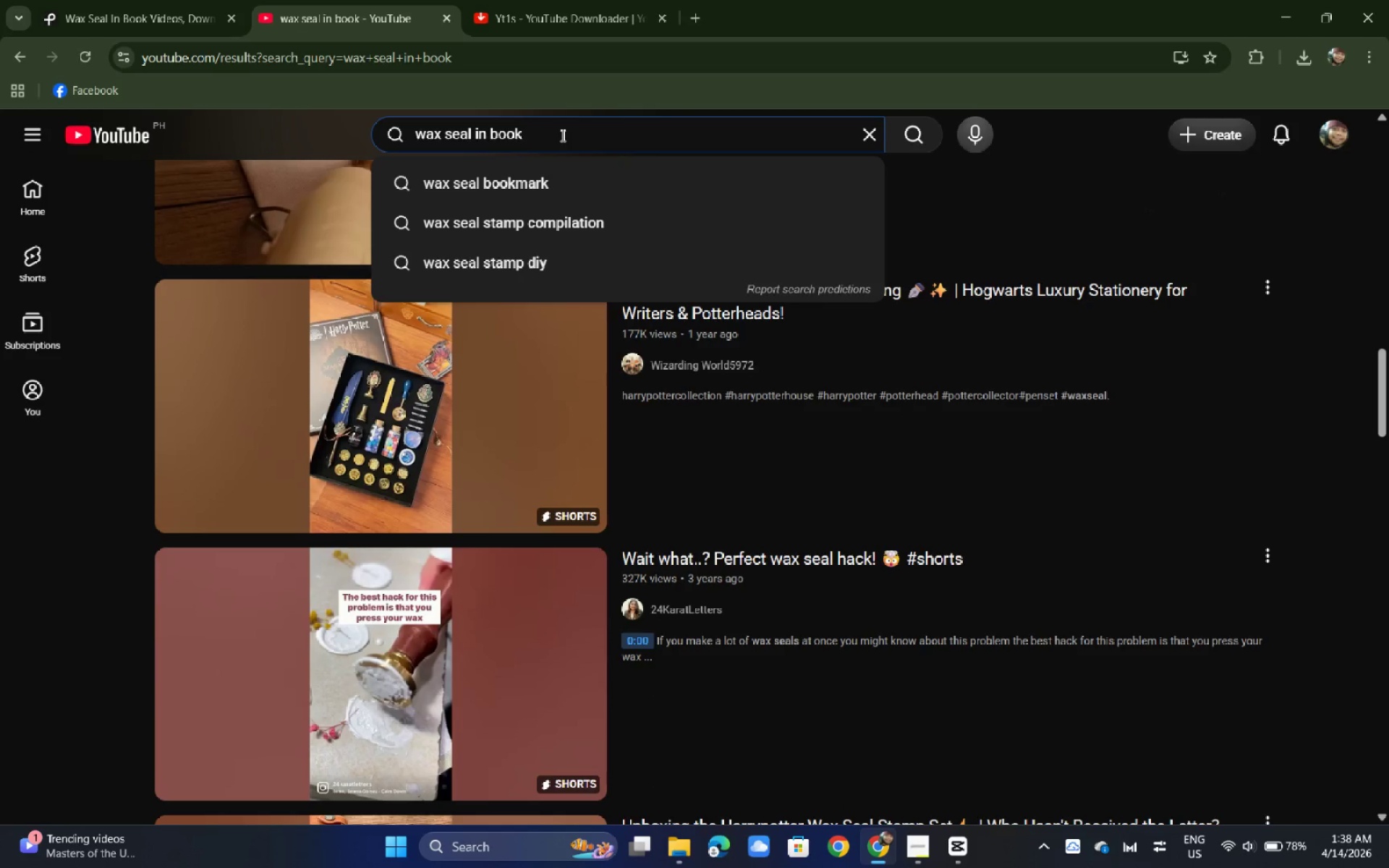 
type( as)
 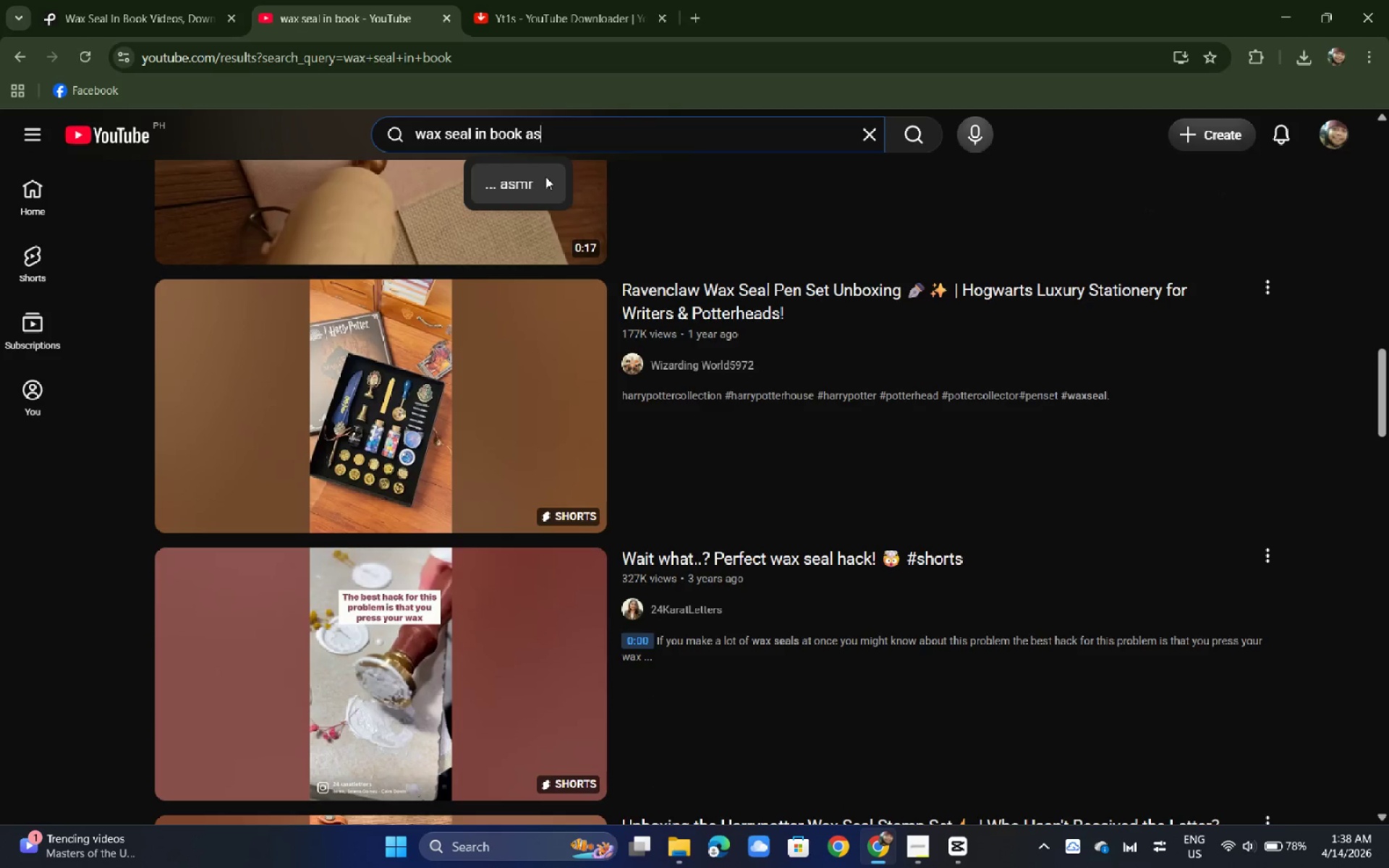 
left_click([544, 178])
 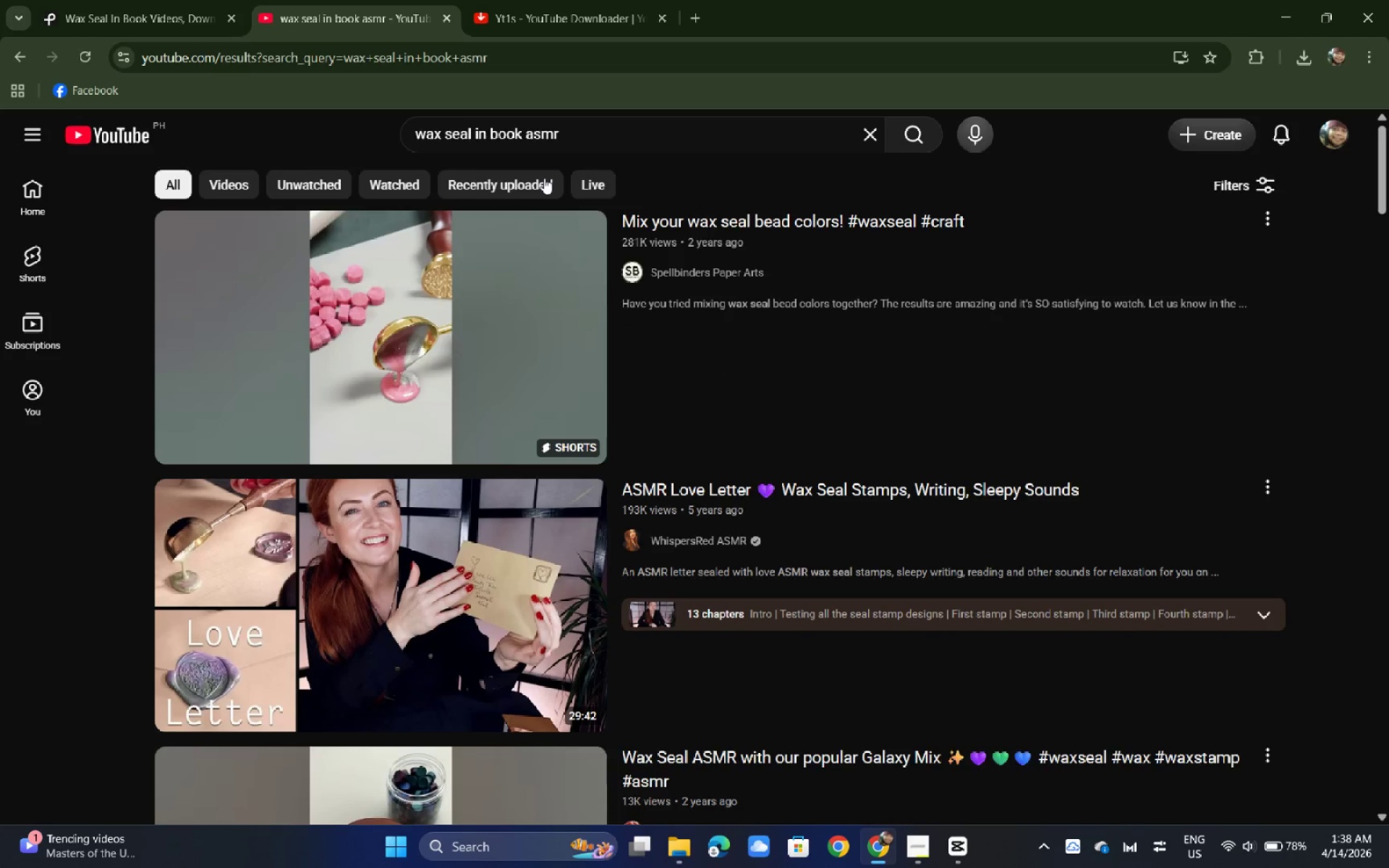 
scroll: coordinate [373, 289], scroll_direction: down, amount: 11.0
 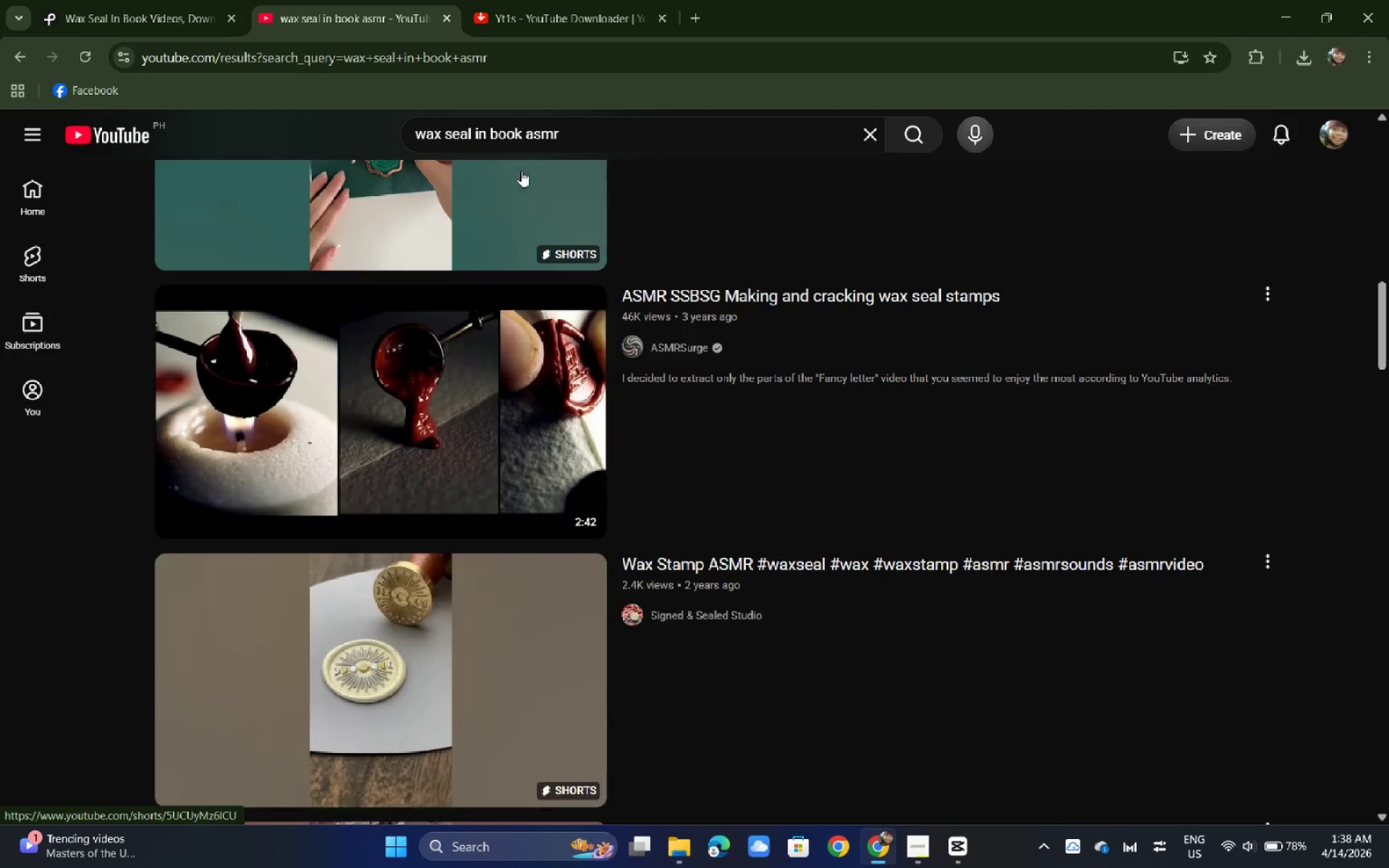 
left_click_drag(start_coordinate=[606, 124], to_coordinate=[583, 127])
 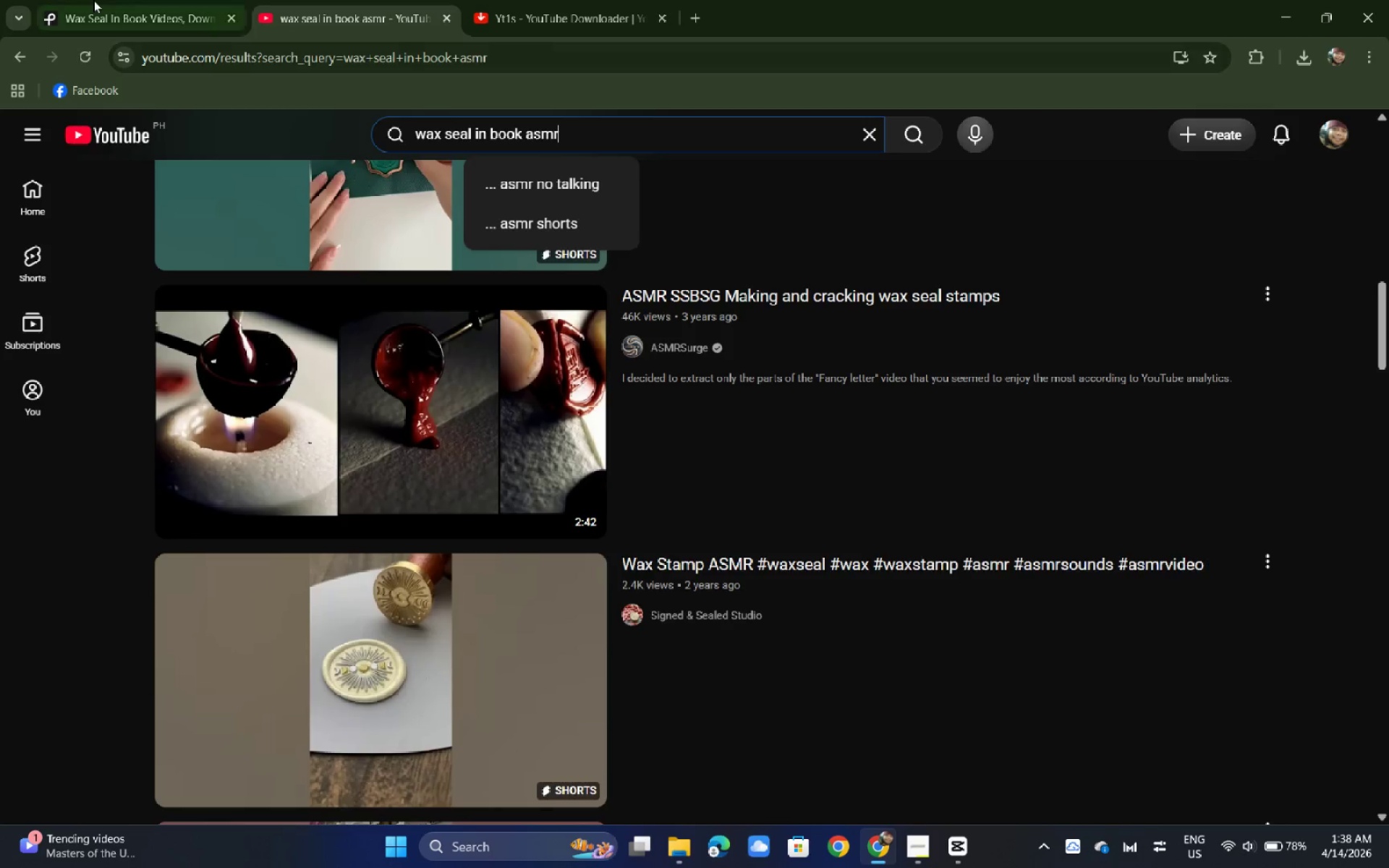 
double_click([93, 0])
 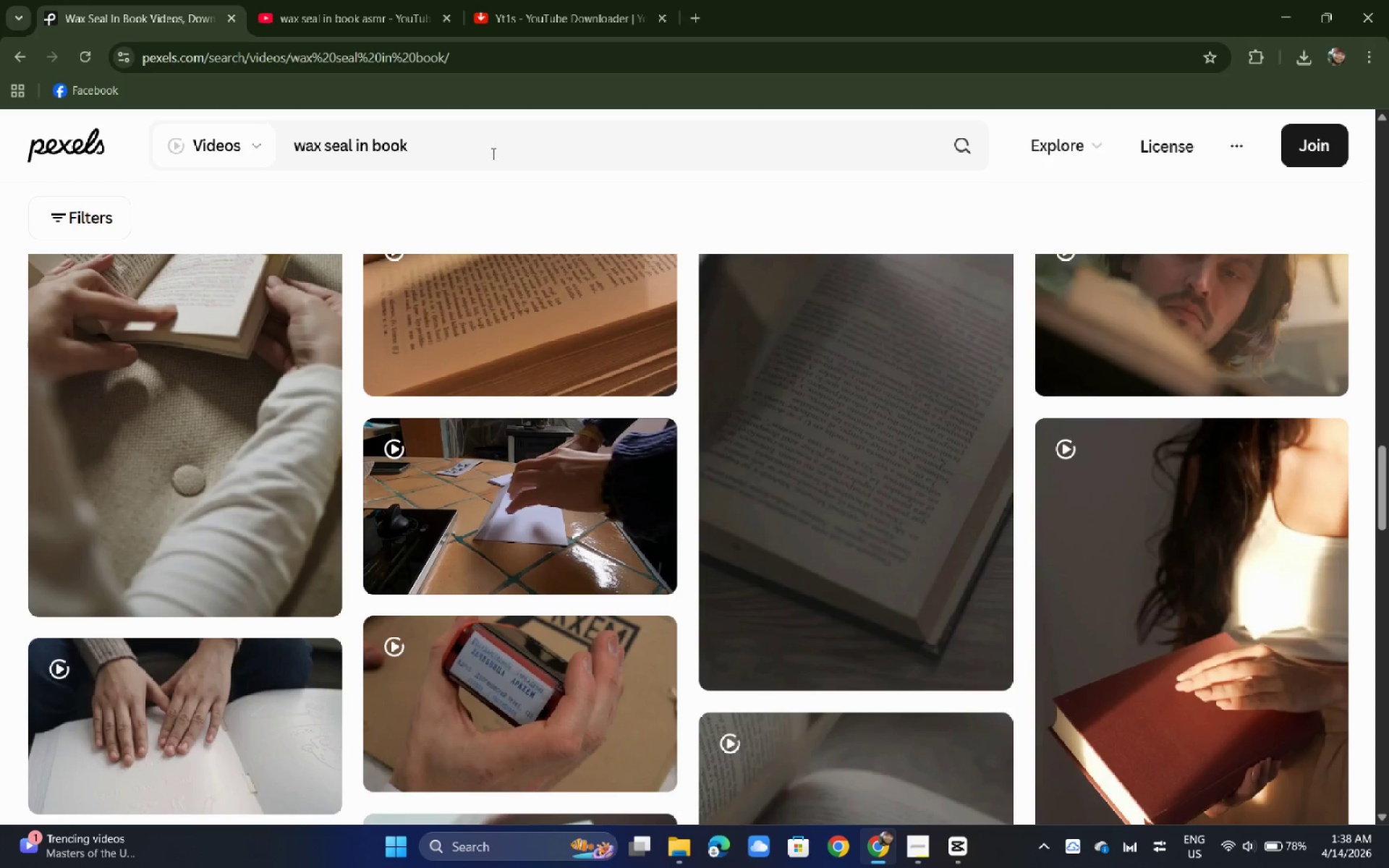 
left_click_drag(start_coordinate=[492, 155], to_coordinate=[101, 156])
 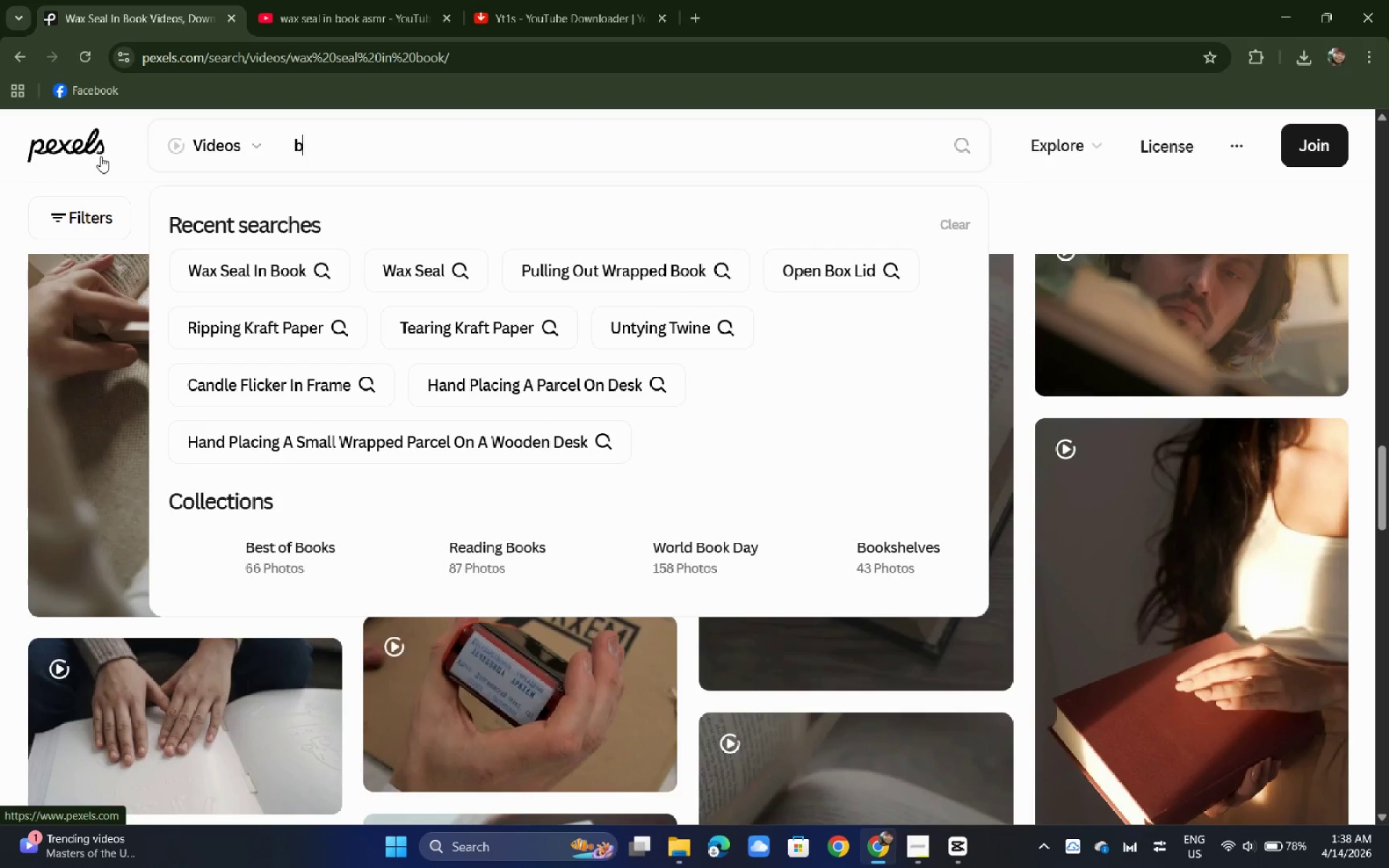 
type(bookmark)
 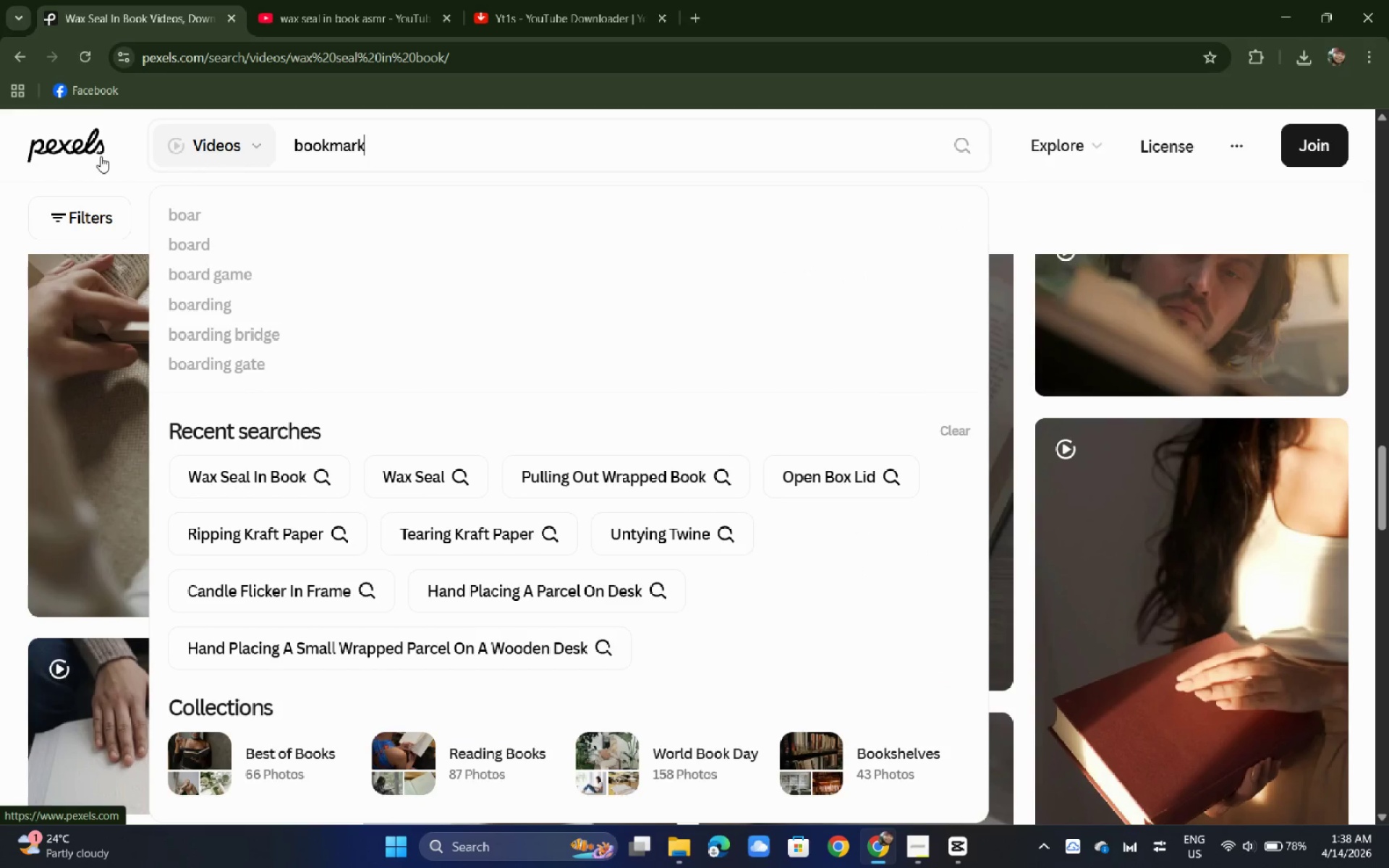 
key(Enter)
 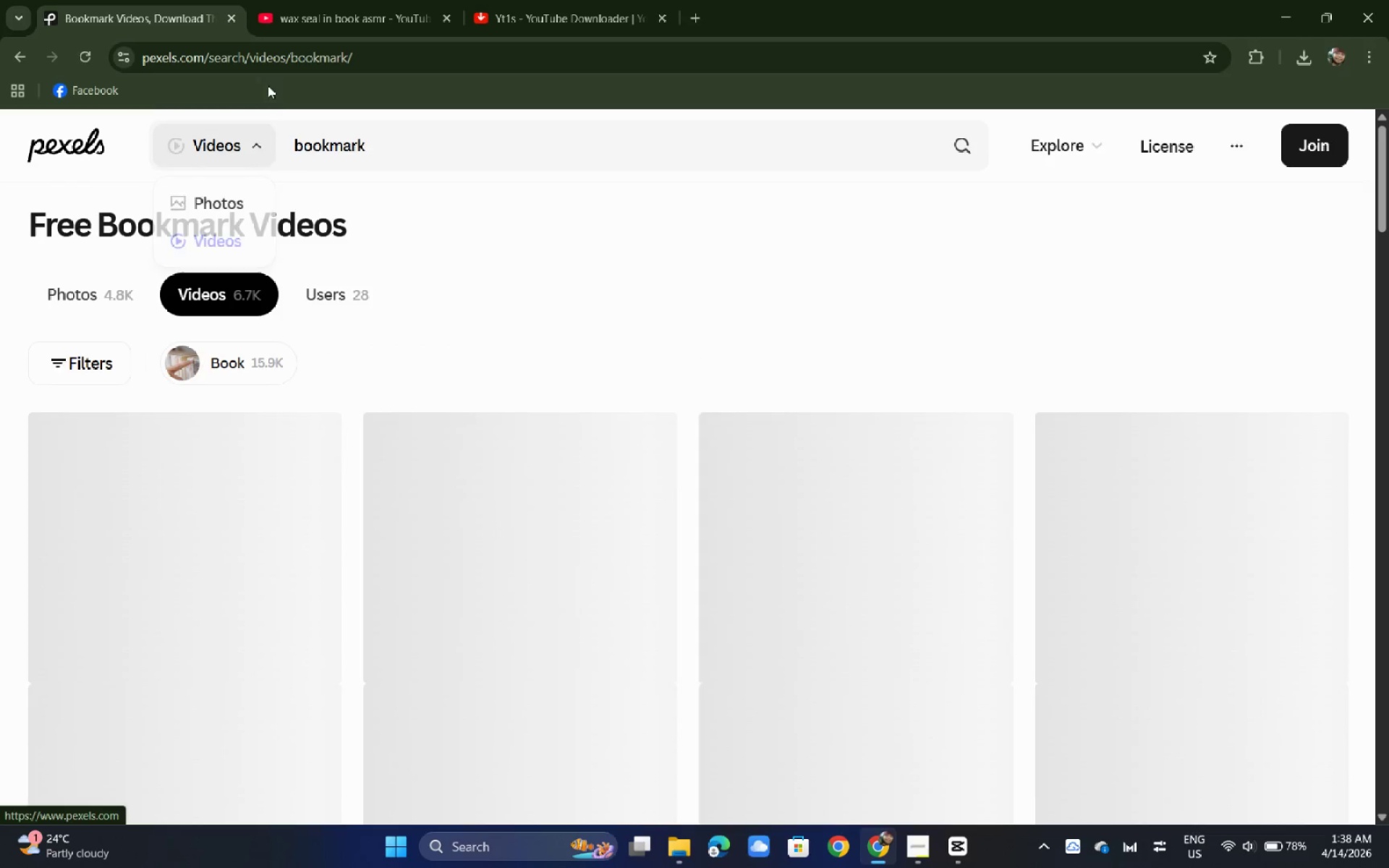 
left_click([416, 160])
 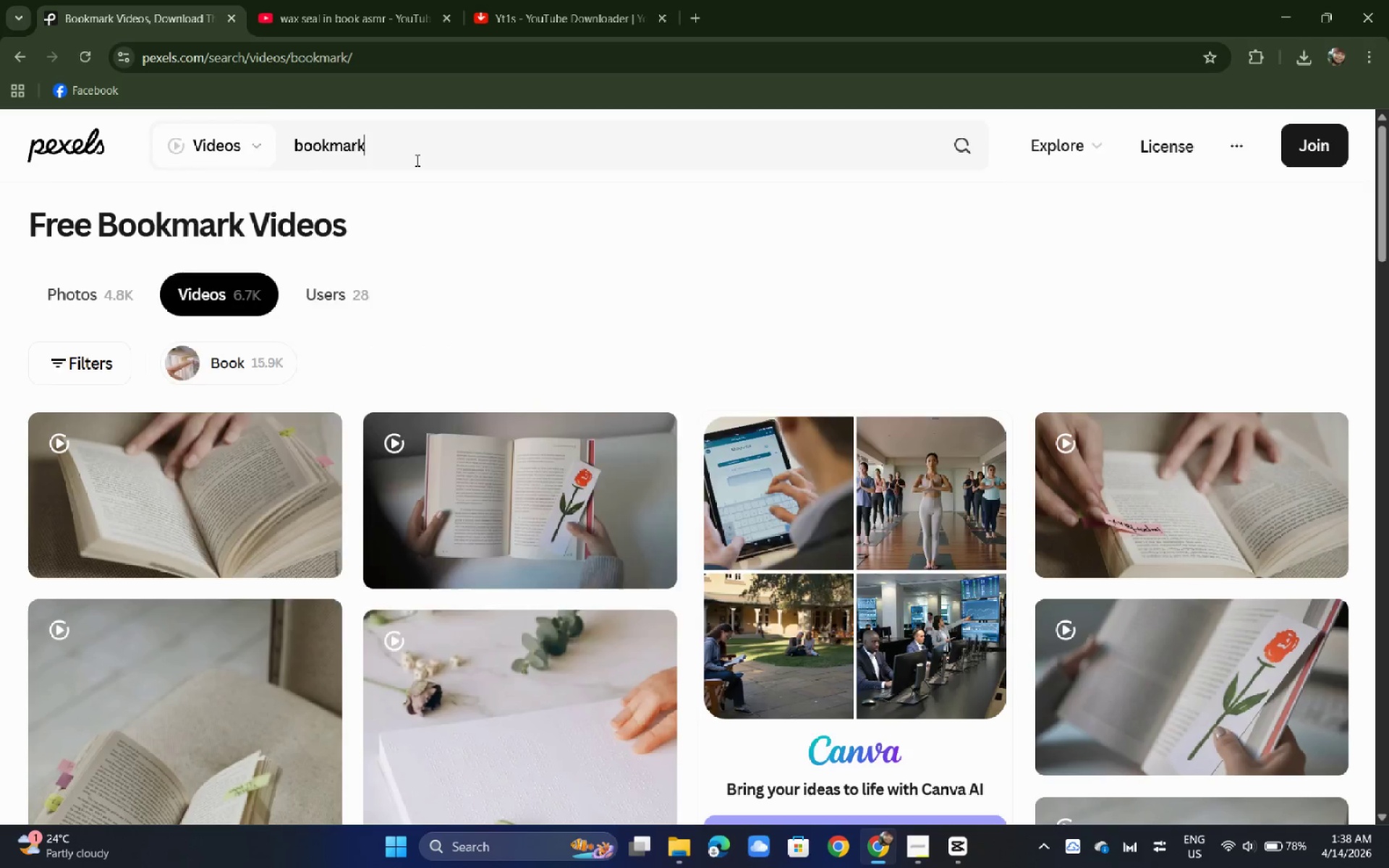 
type( close)
key(Backspace)
key(Backspace)
key(Backspace)
type(osec)
key(Backspace)
type( up)
 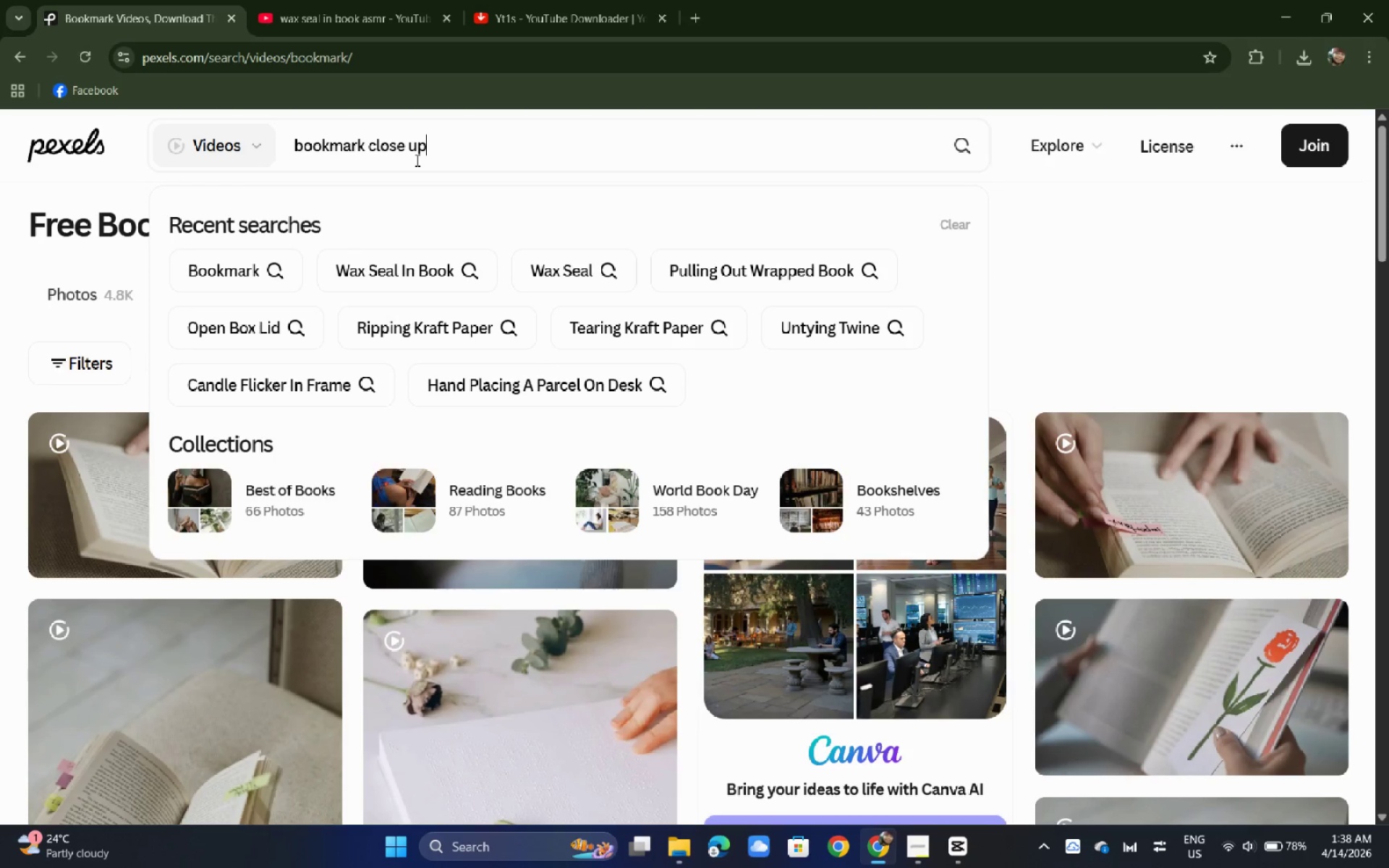 
key(Enter)
 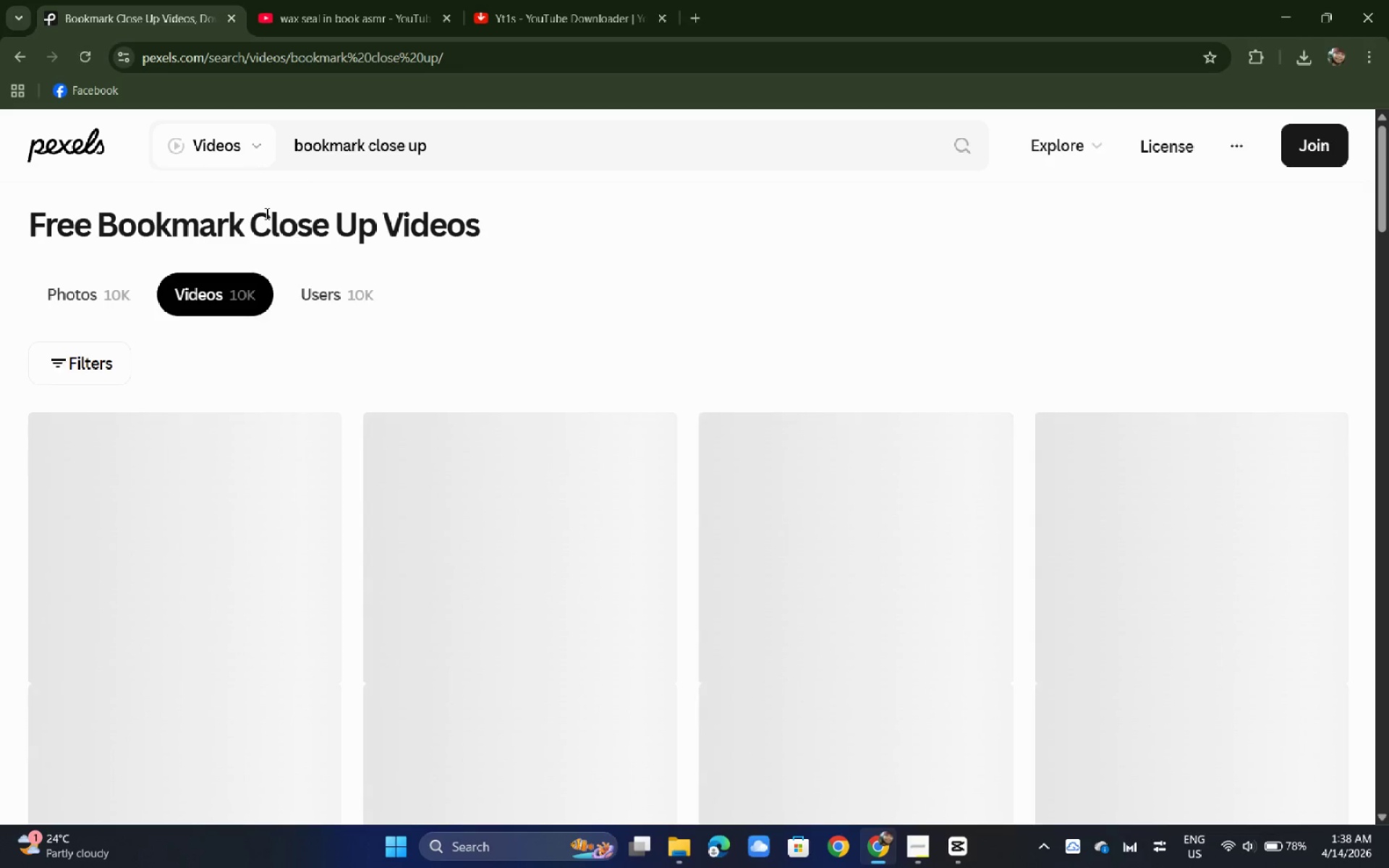 
scroll: coordinate [266, 213], scroll_direction: down, amount: 2.0
 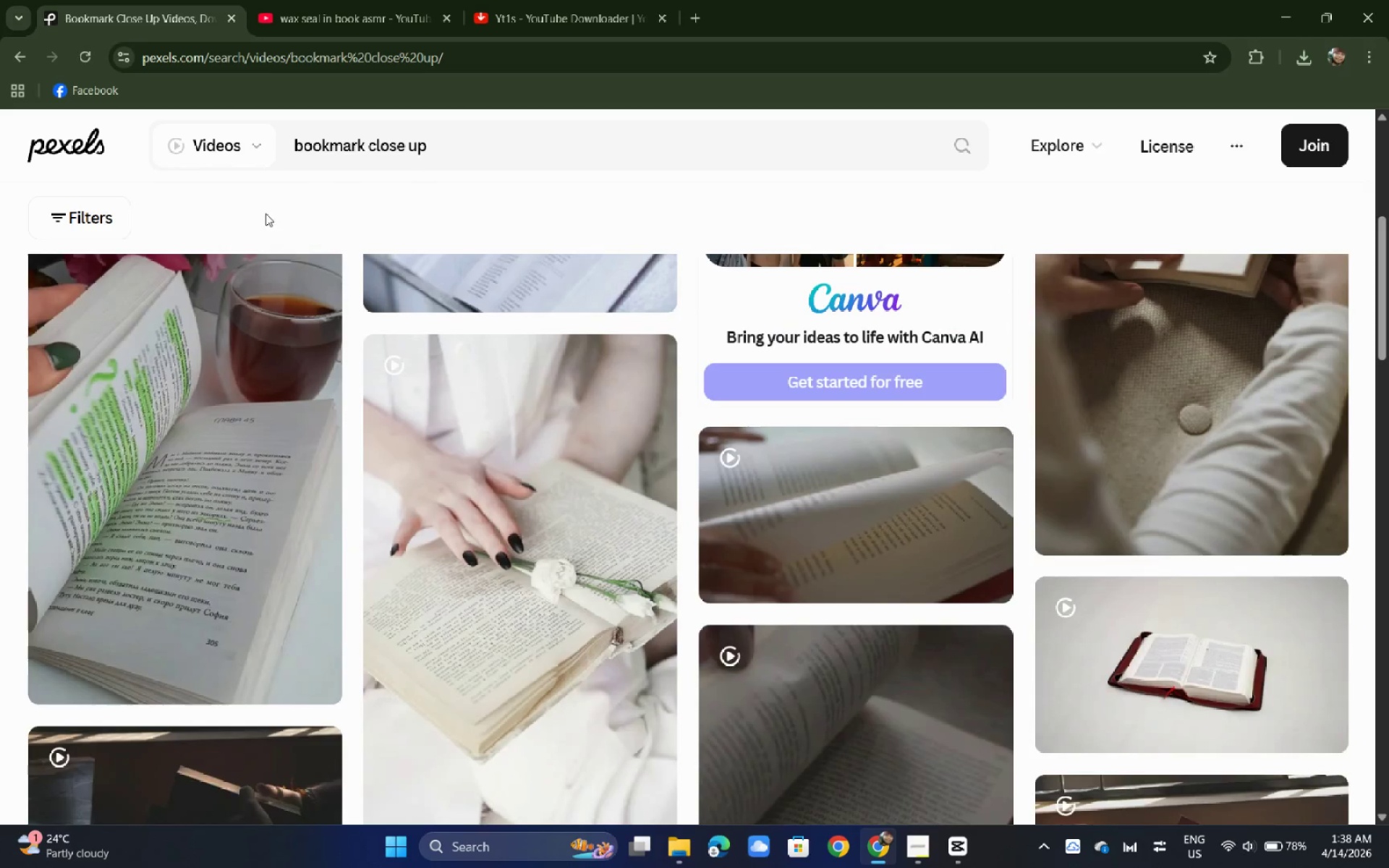 
scroll: coordinate [266, 213], scroll_direction: up, amount: 4.0
 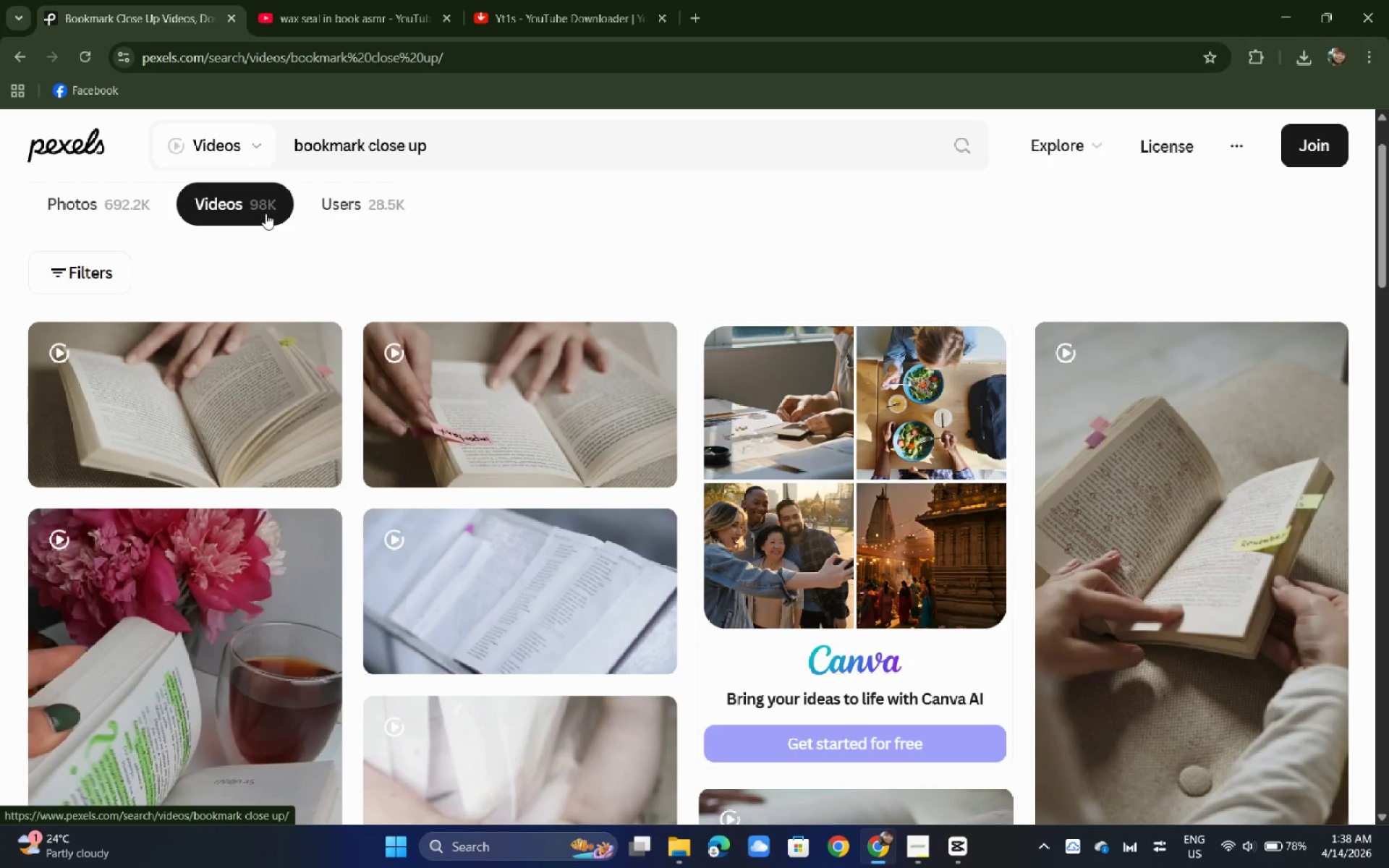 
scroll: coordinate [265, 213], scroll_direction: down, amount: 9.0
 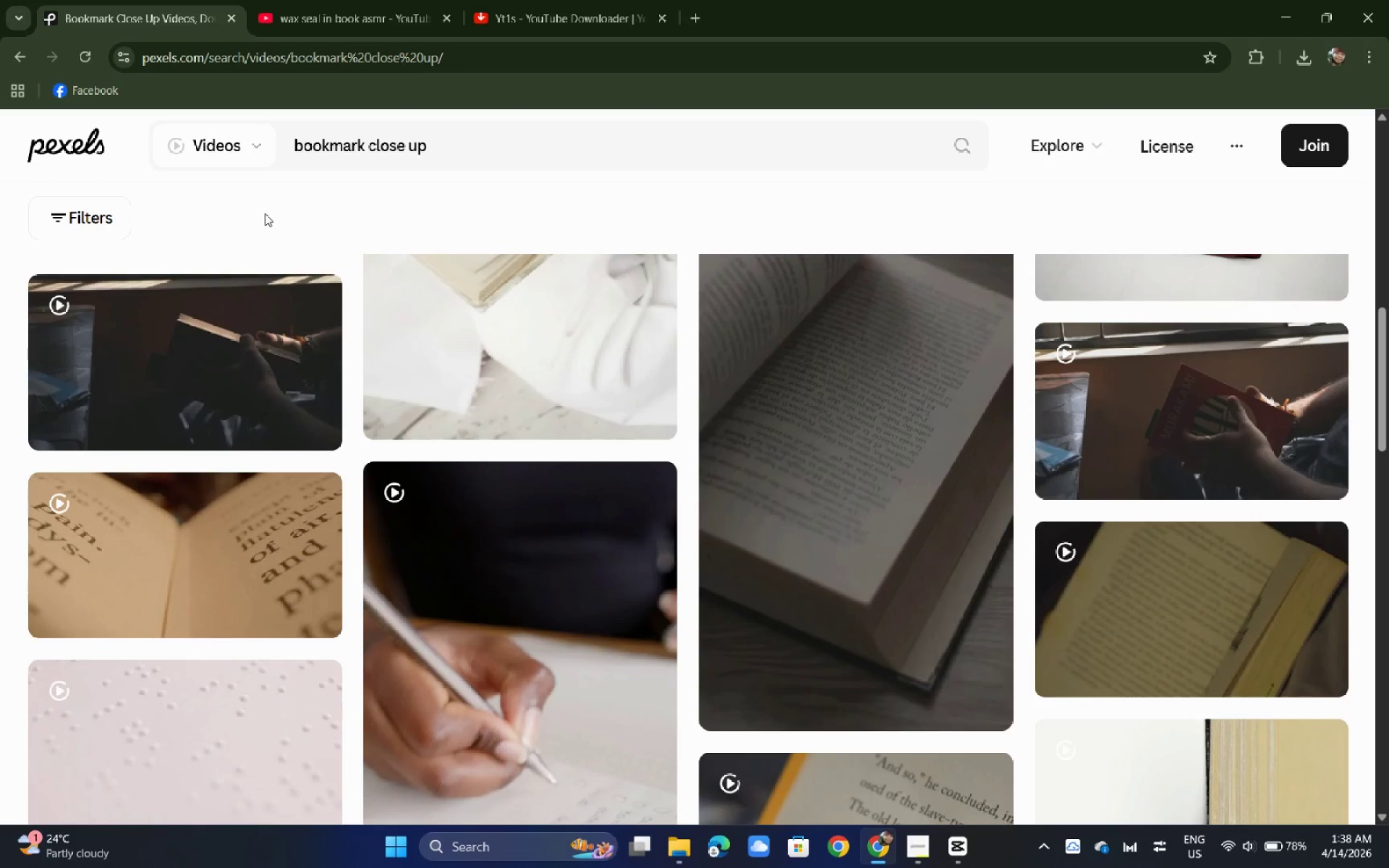 
scroll: coordinate [265, 213], scroll_direction: up, amount: 4.0
 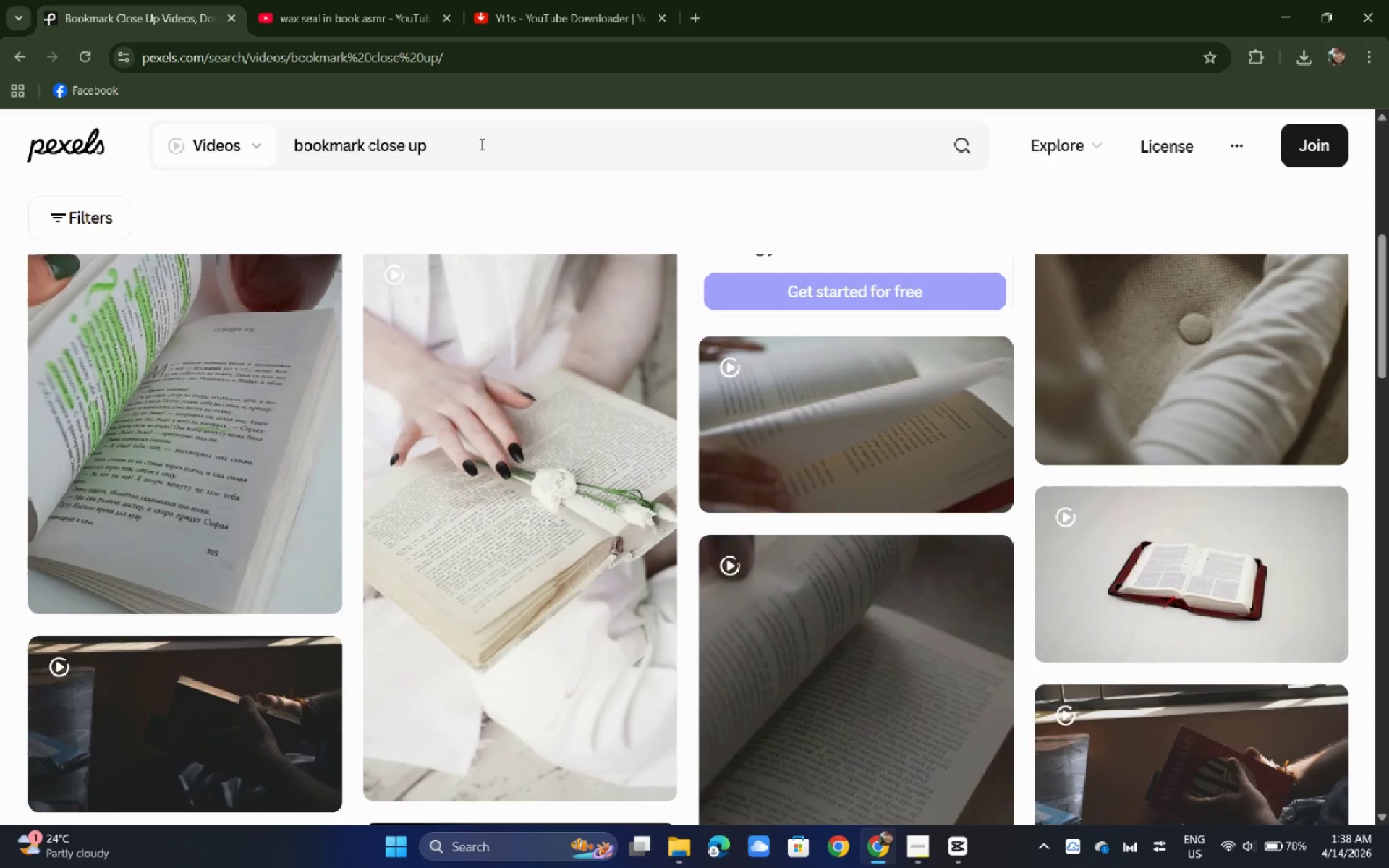 
left_click_drag(start_coordinate=[481, 144], to_coordinate=[172, 154])
 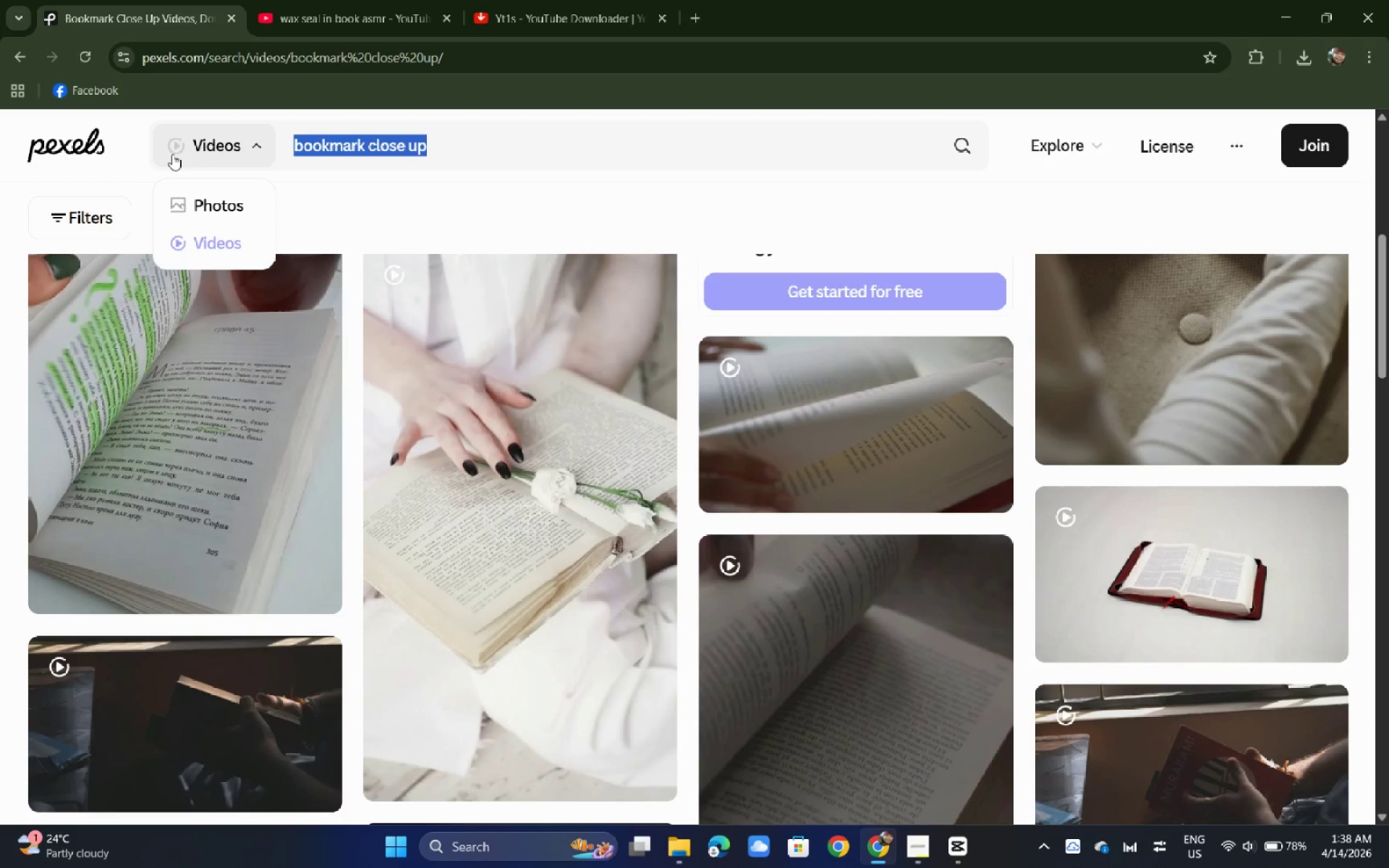 
type(close up wax seal)
 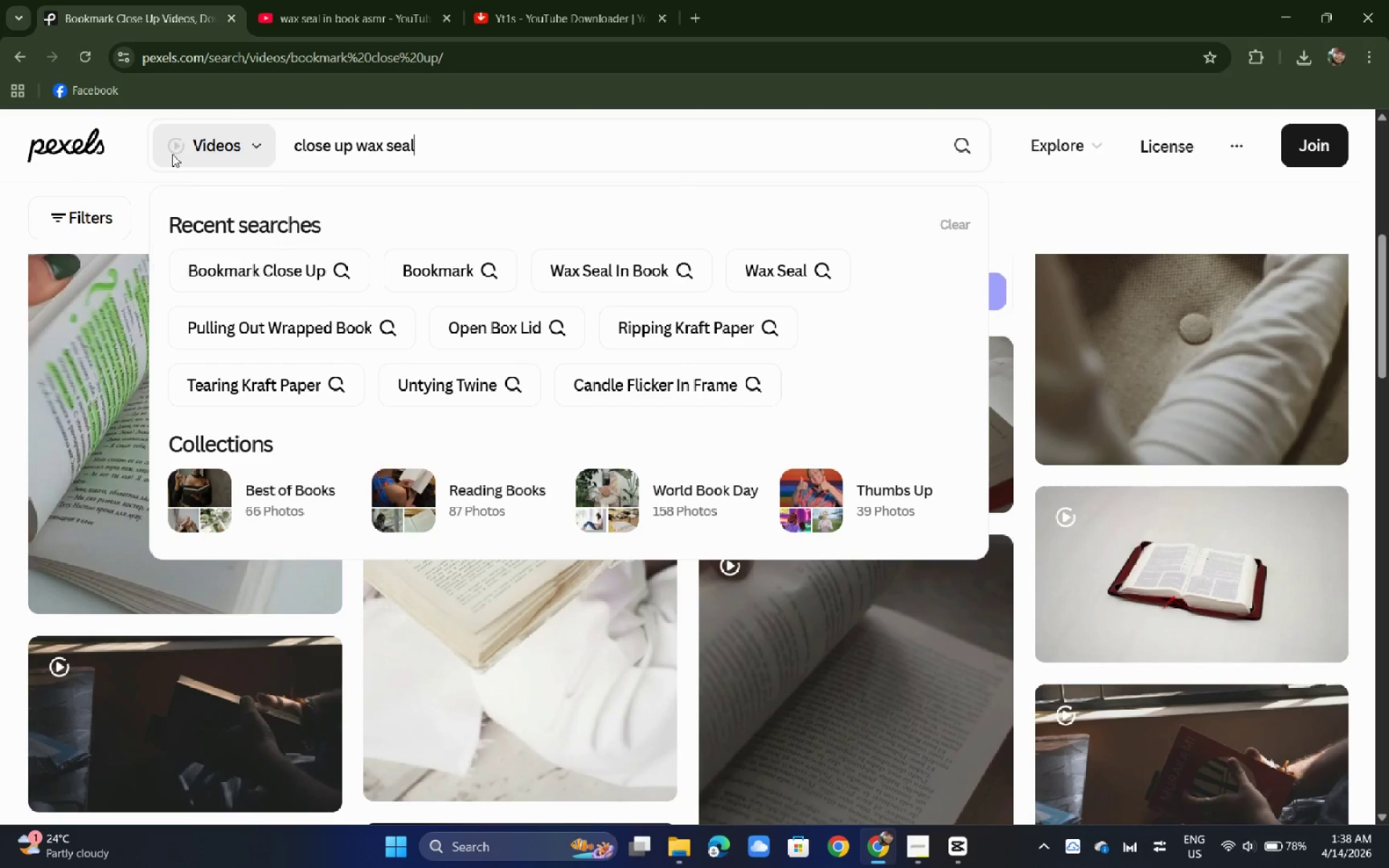 
key(Enter)
 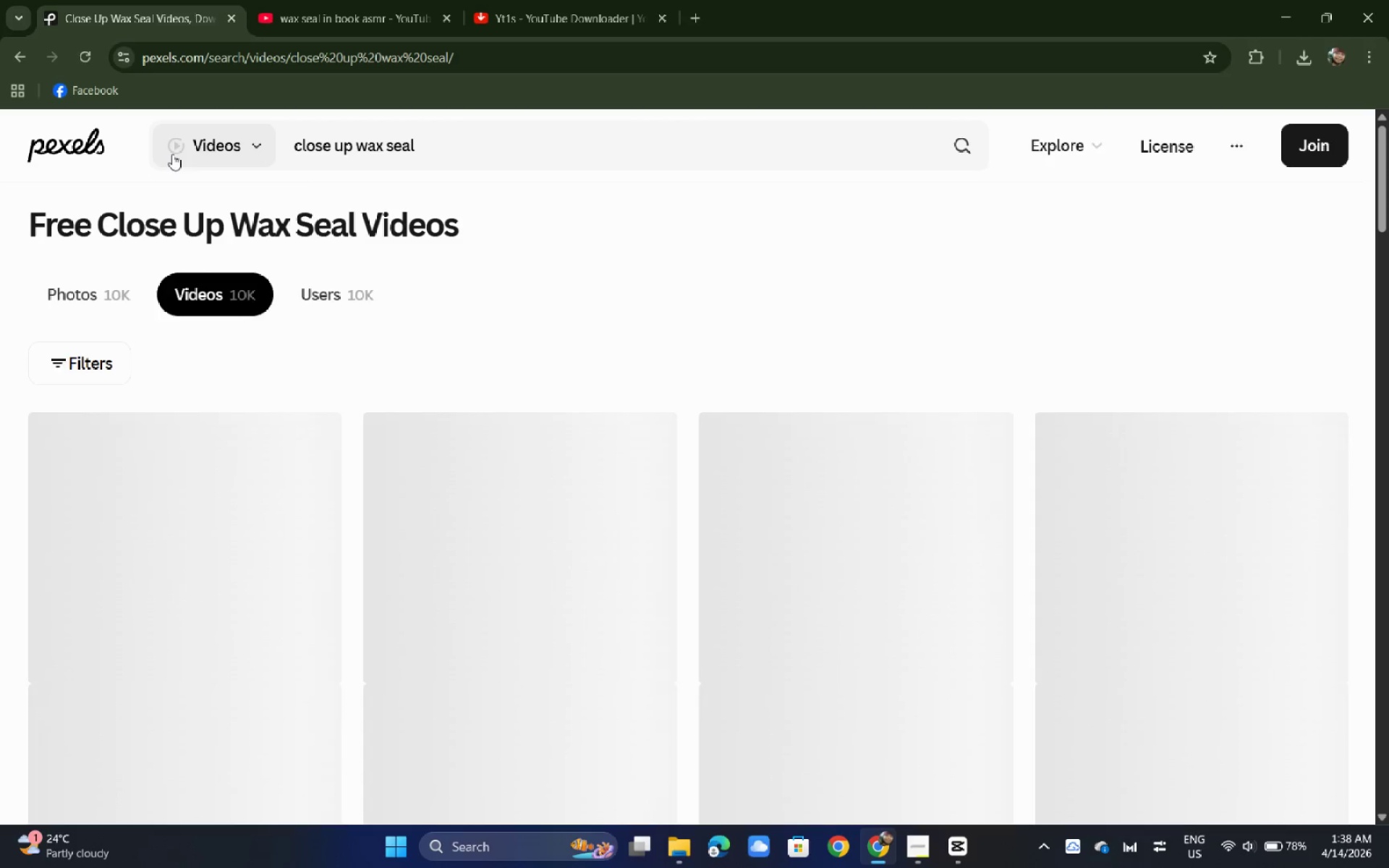 
scroll: coordinate [289, 242], scroll_direction: down, amount: 13.0
 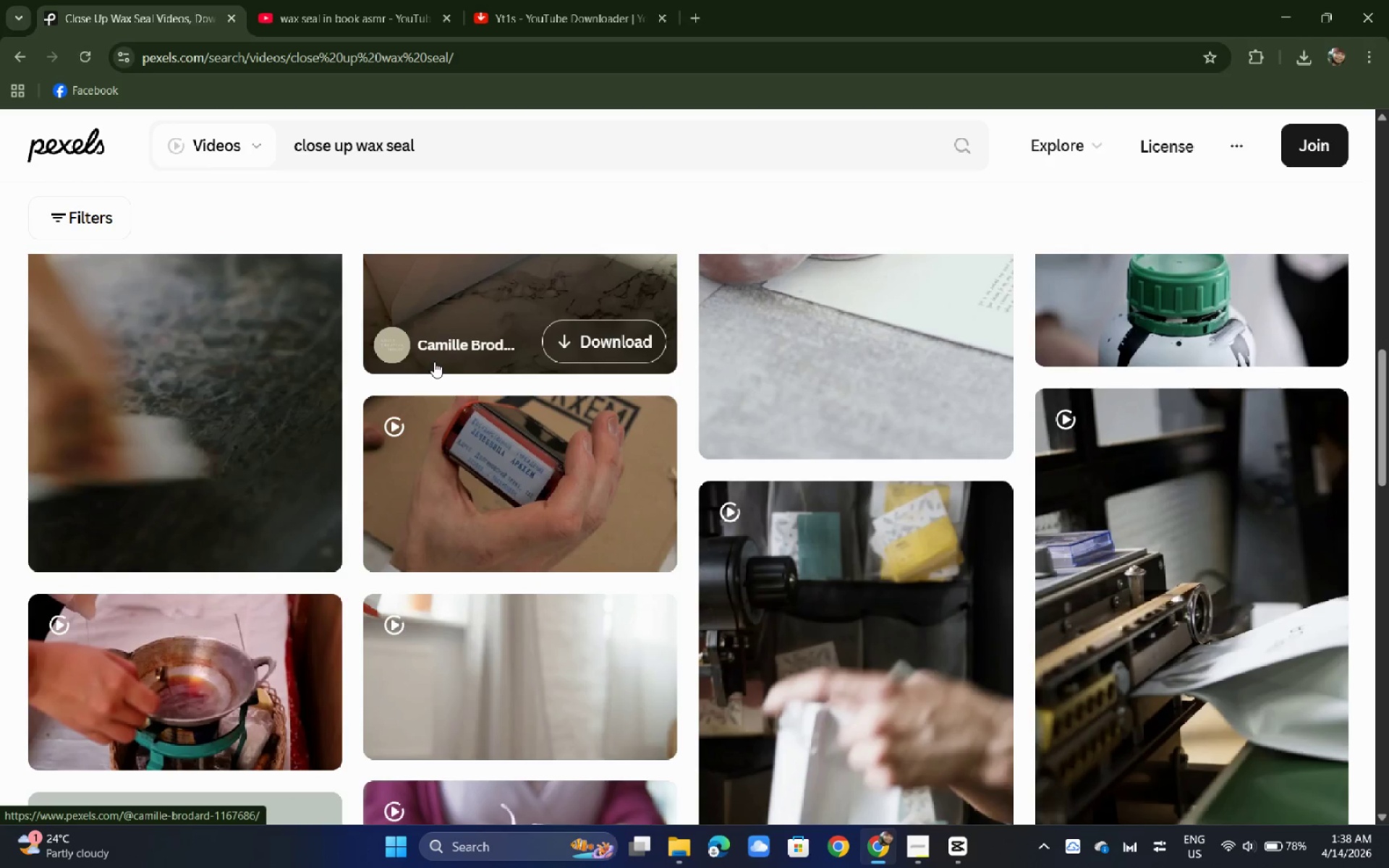 
scroll: coordinate [229, 343], scroll_direction: up, amount: 3.0
 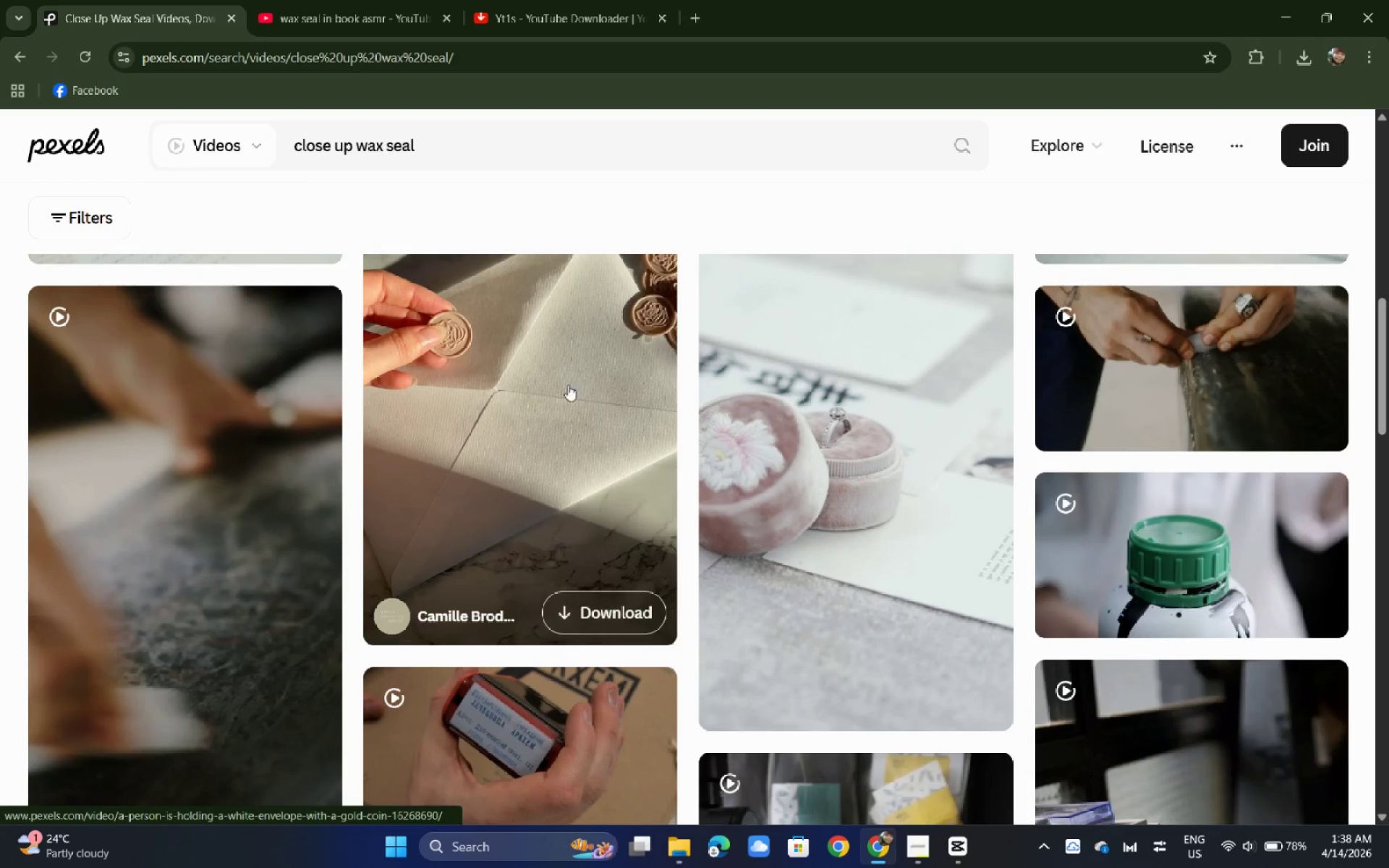 
left_click([488, 422])
 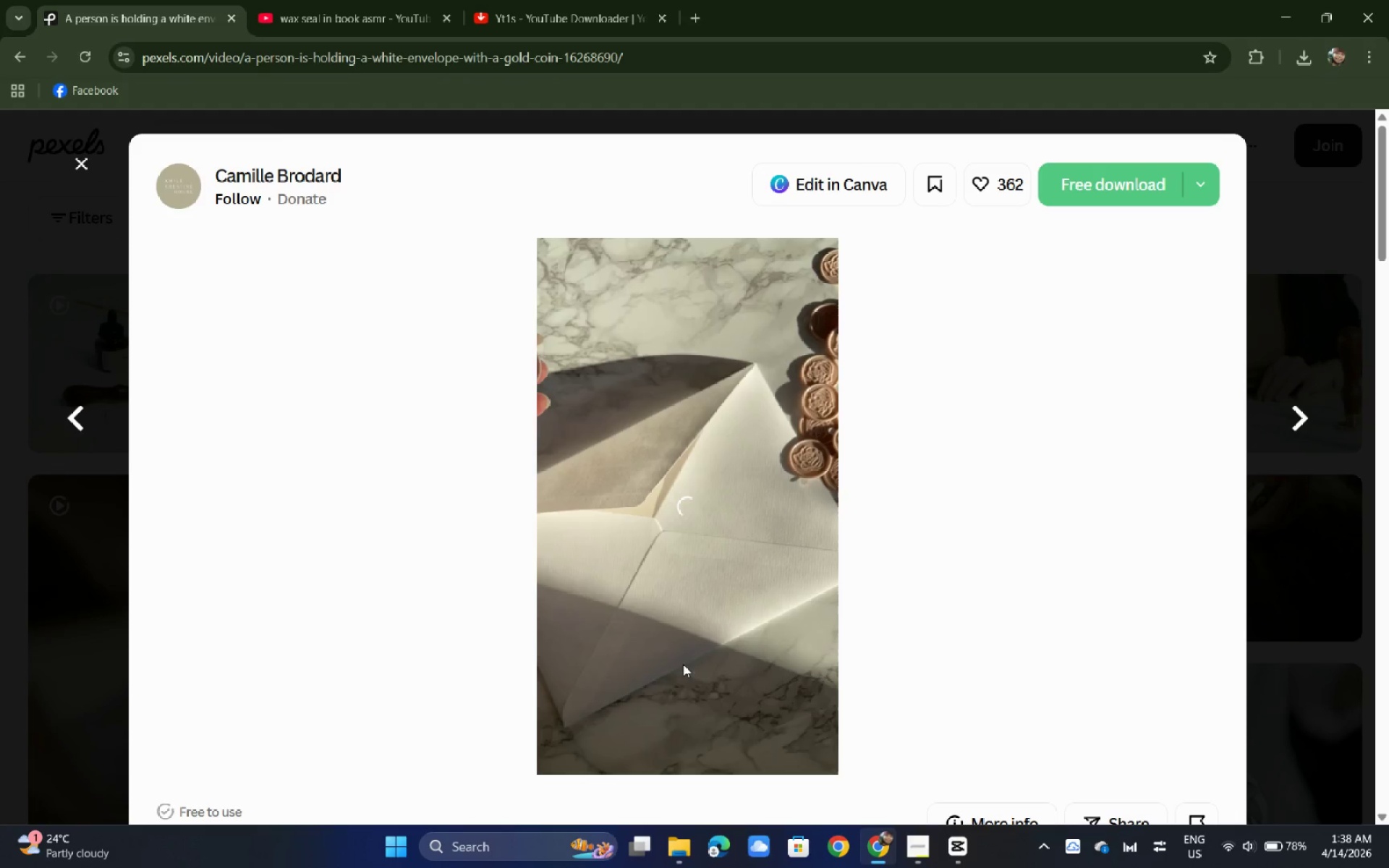 
scroll: coordinate [566, 384], scroll_direction: up, amount: 2.0
 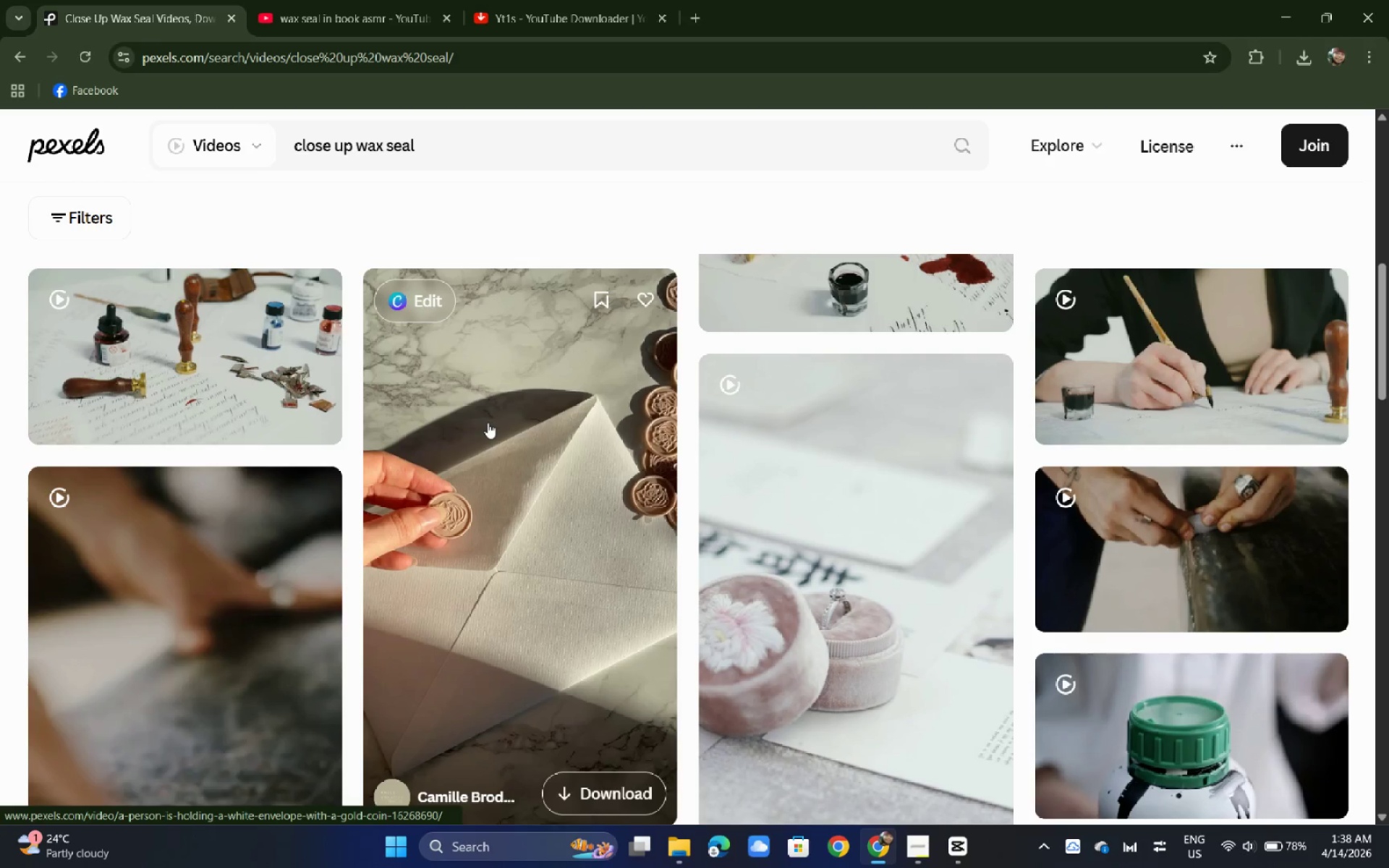 
left_click([664, 736])
 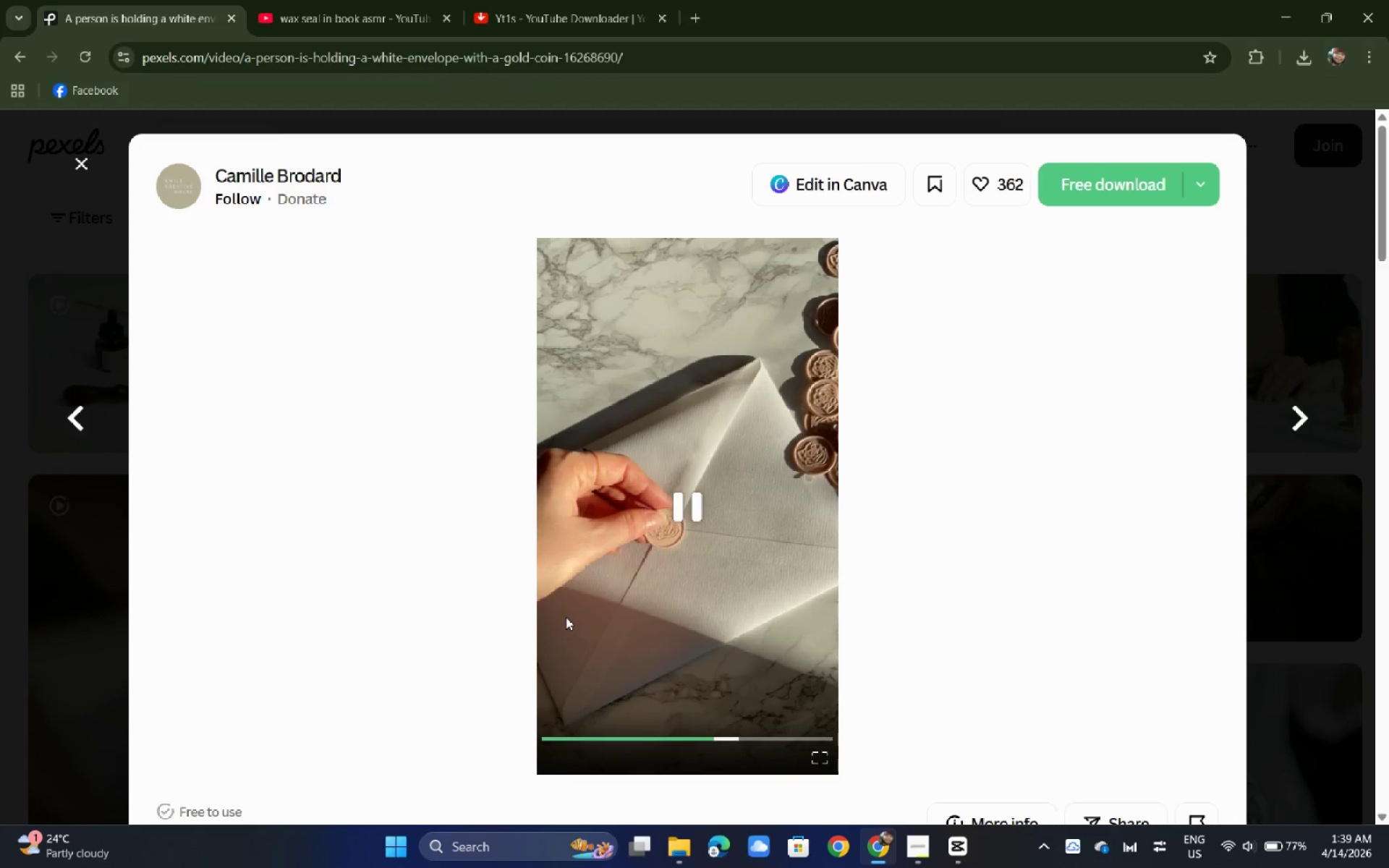 
wait(6.64)
 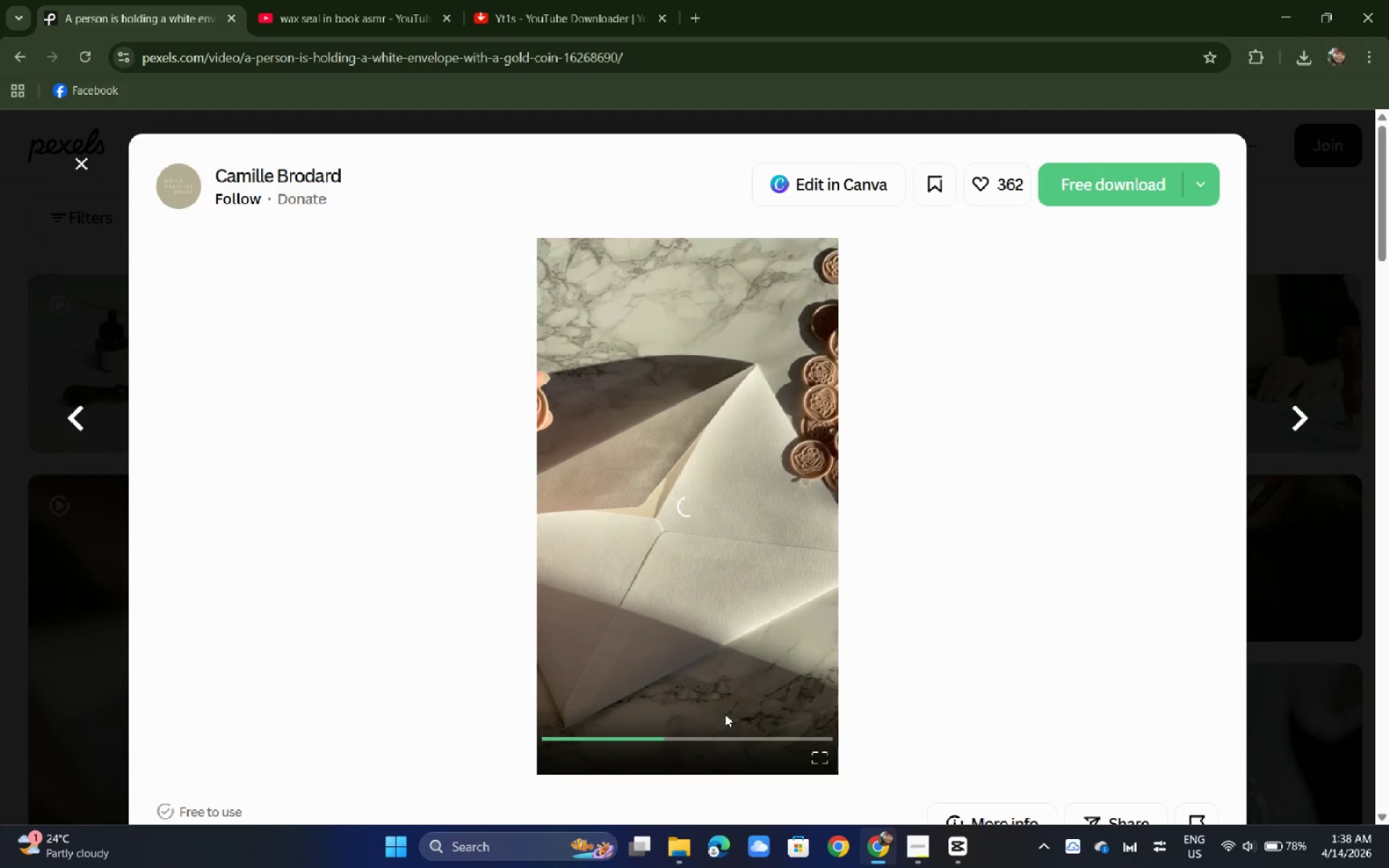 
scroll: coordinate [403, 546], scroll_direction: down, amount: 17.0
 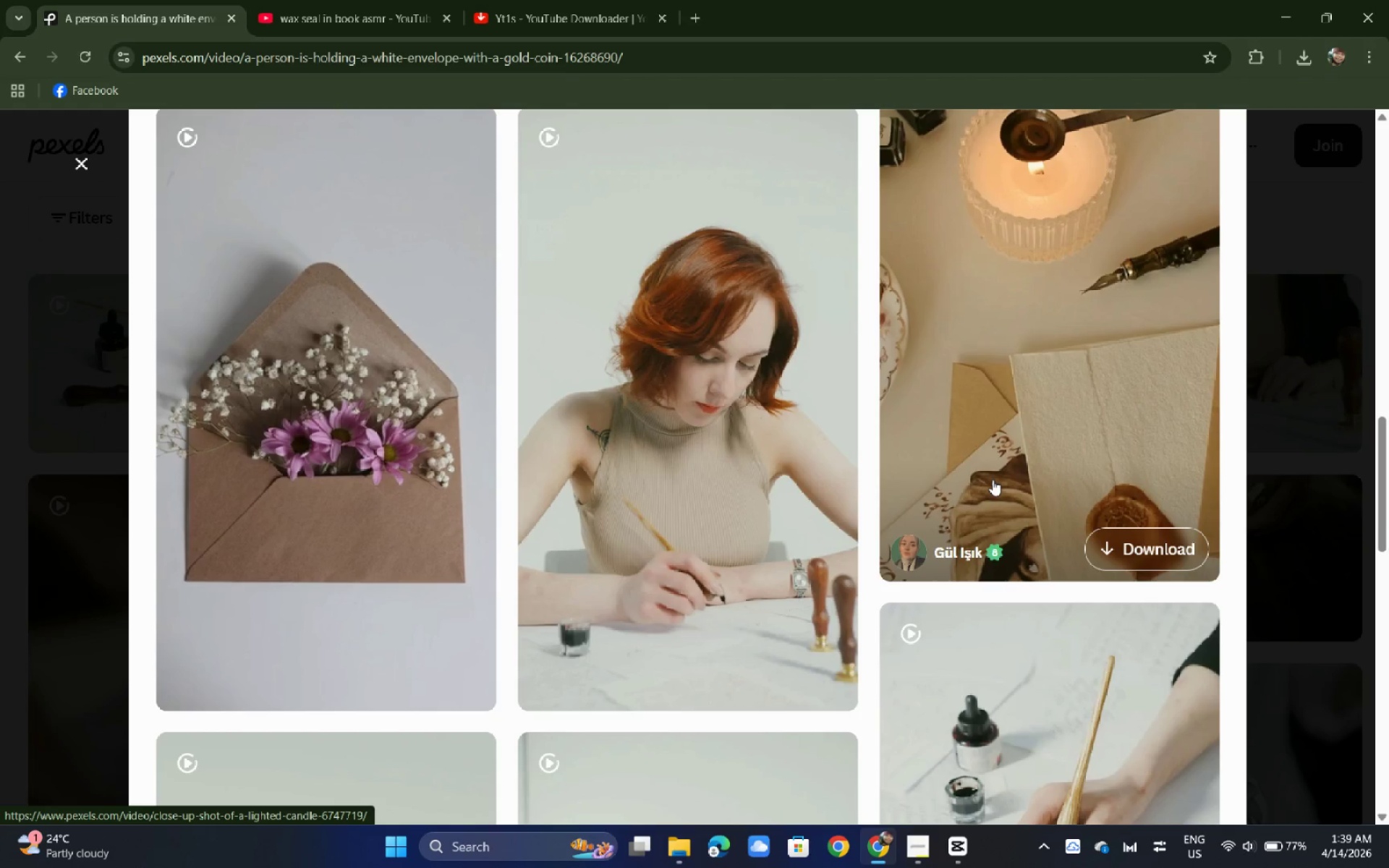 
left_click([0, 518])
 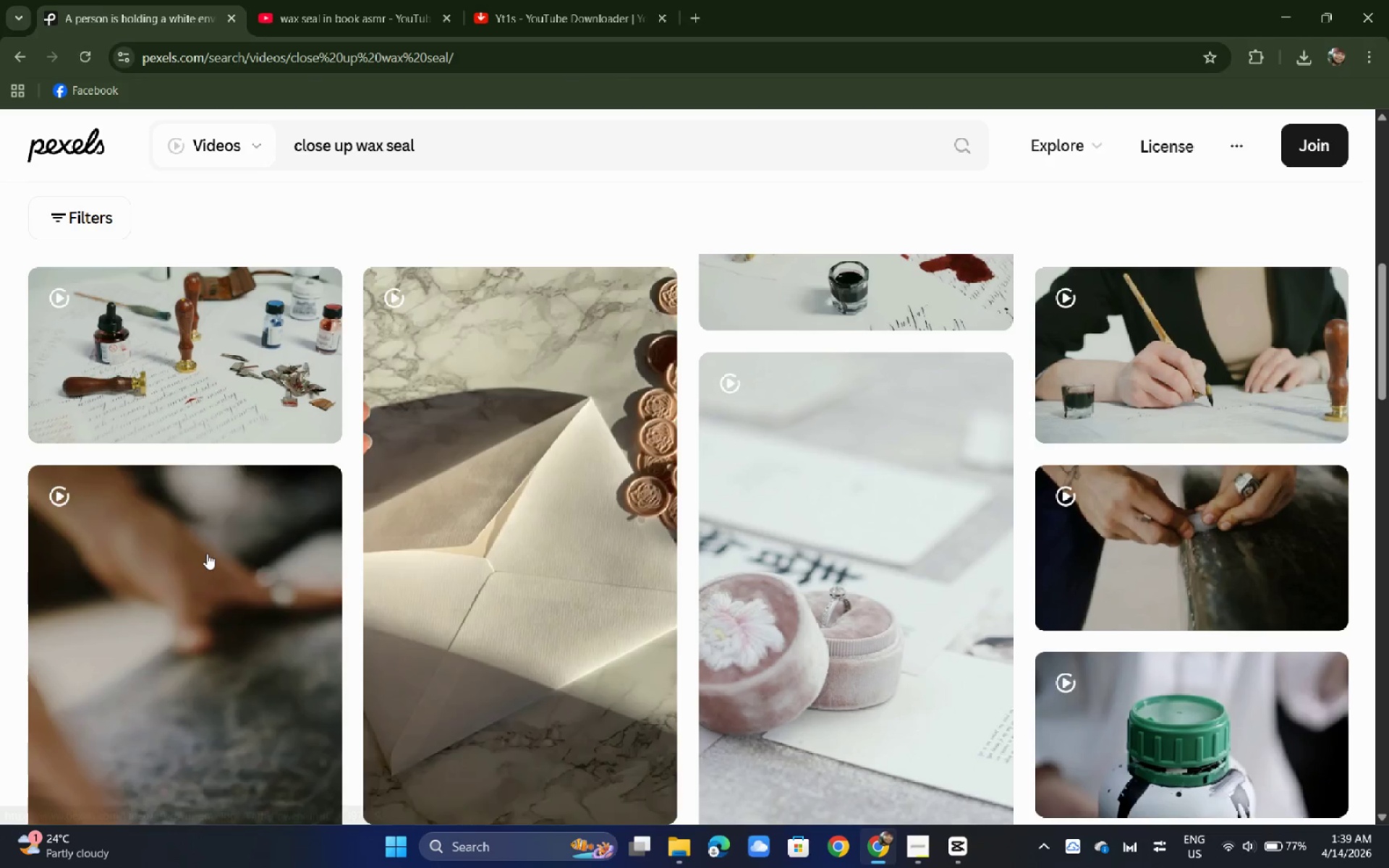 
scroll: coordinate [212, 553], scroll_direction: down, amount: 5.0
 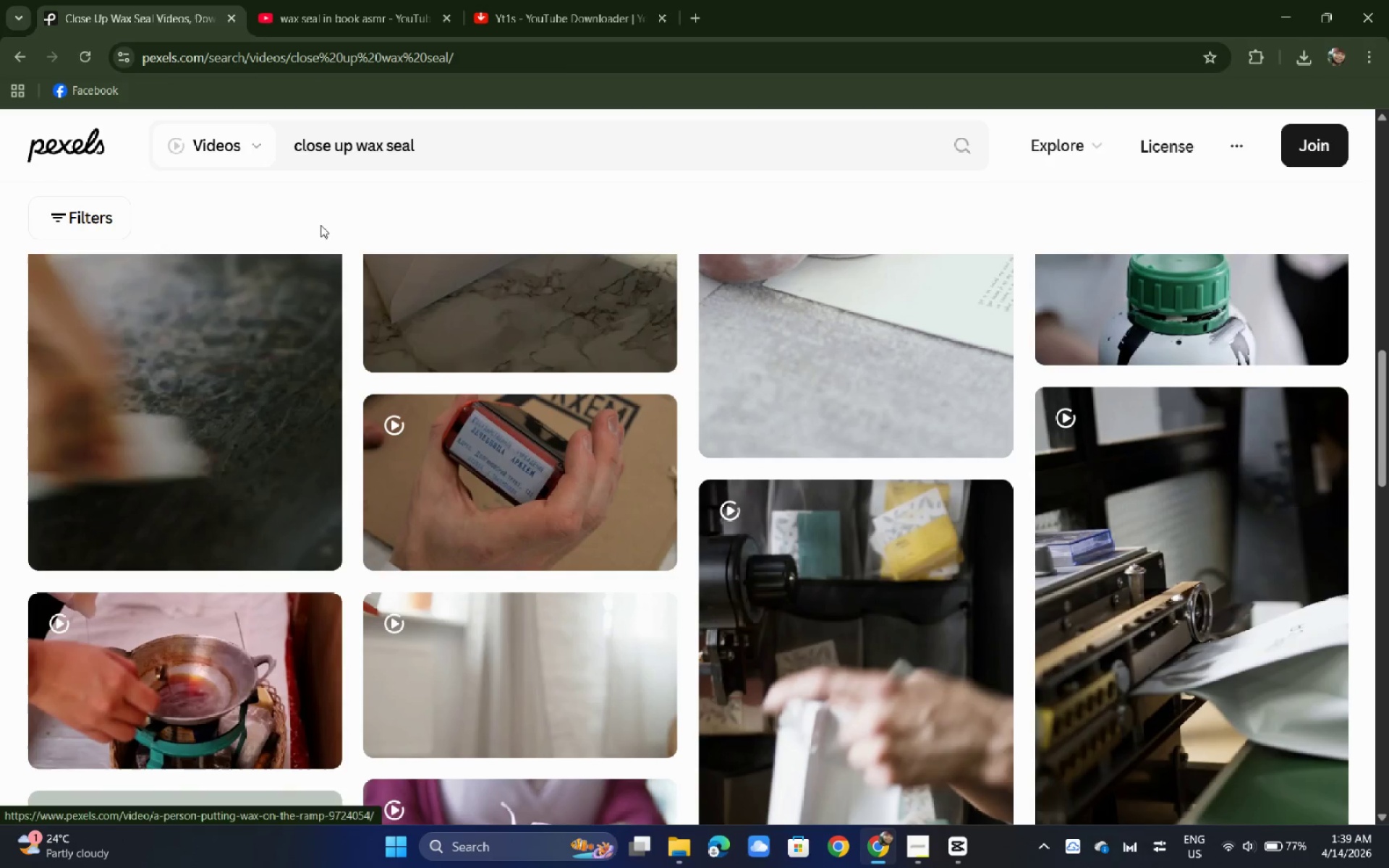 
left_click([353, 0])
 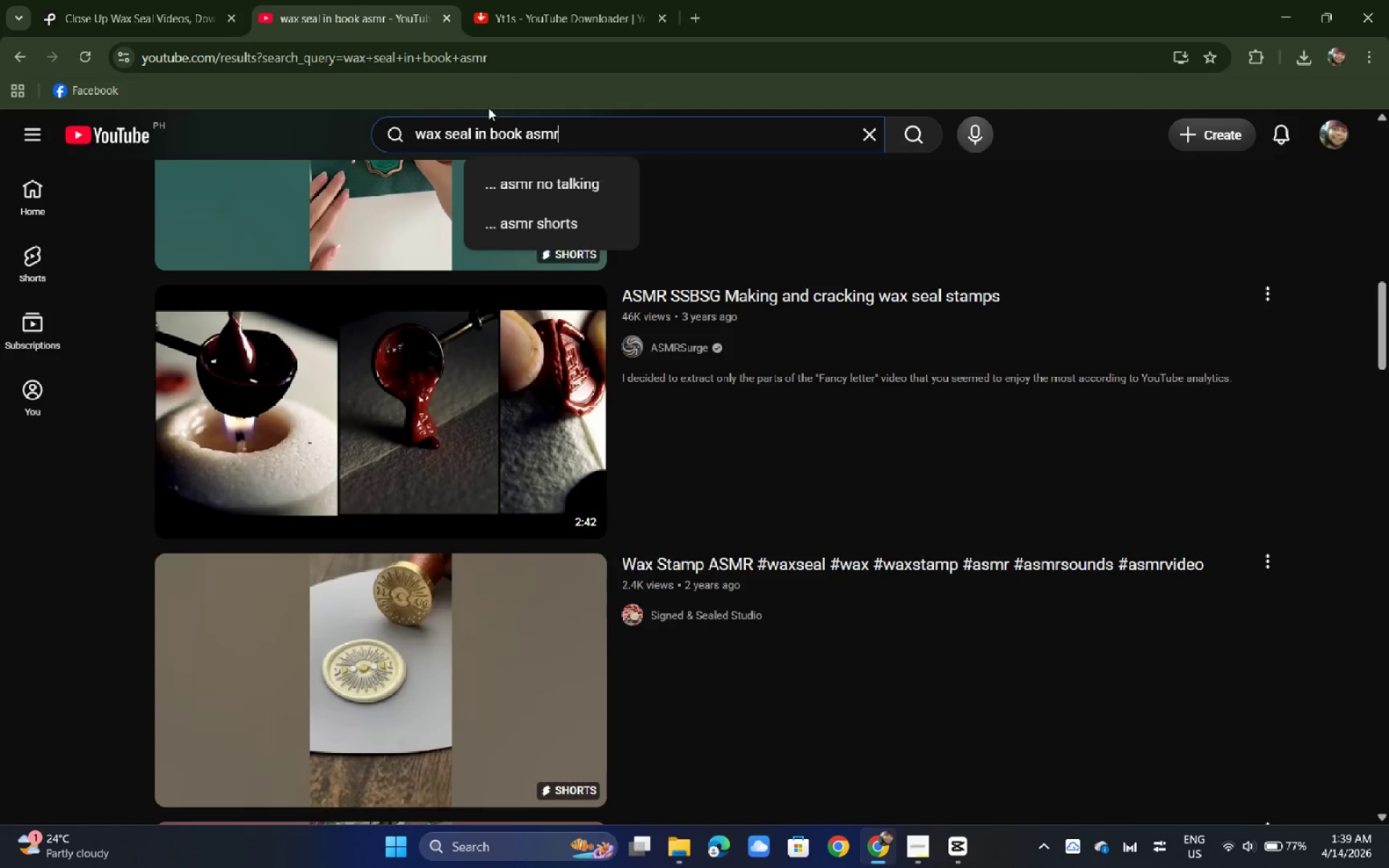 
left_click_drag(start_coordinate=[606, 119], to_coordinate=[479, 138])
 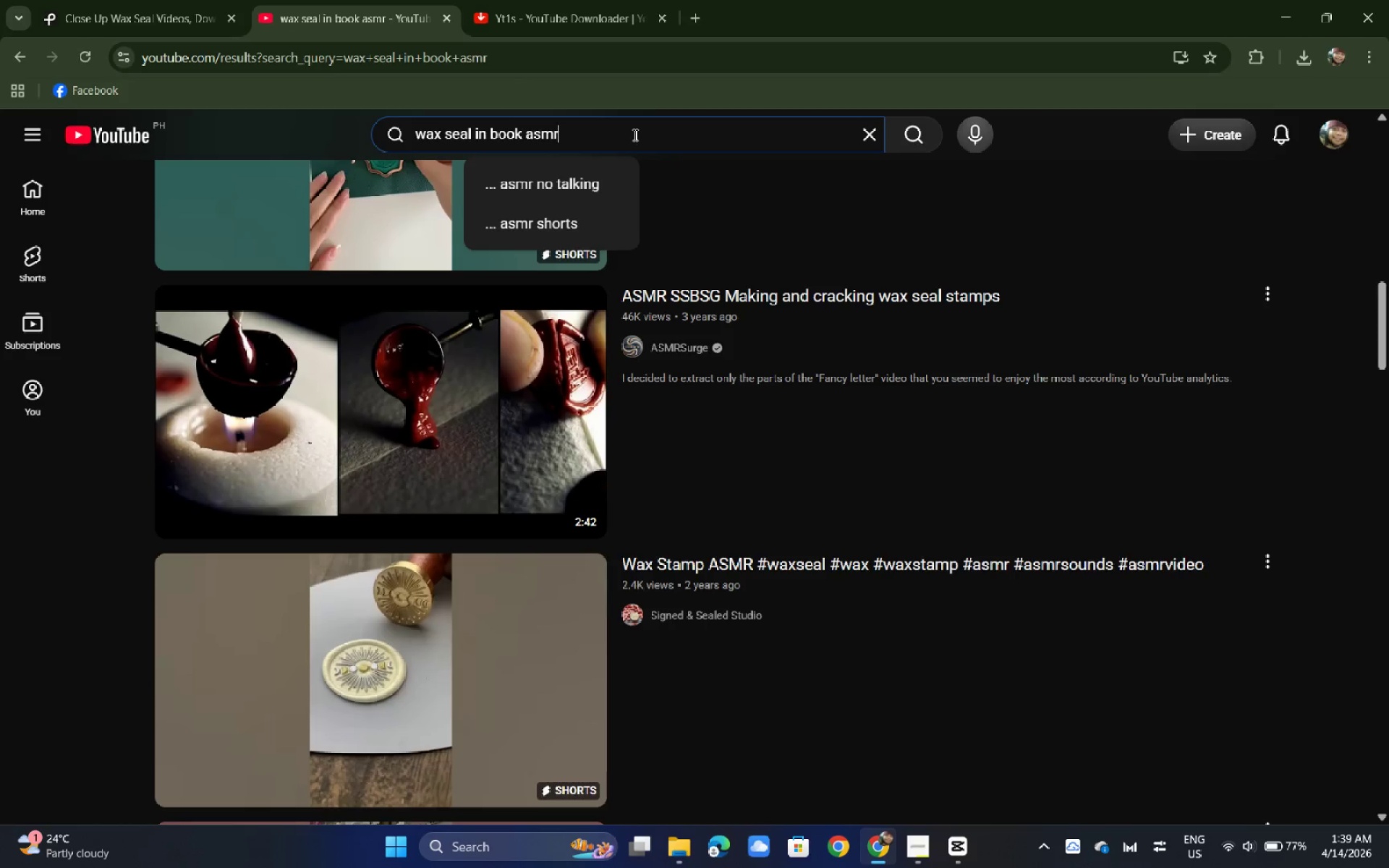 
left_click_drag(start_coordinate=[634, 135], to_coordinate=[474, 150])
 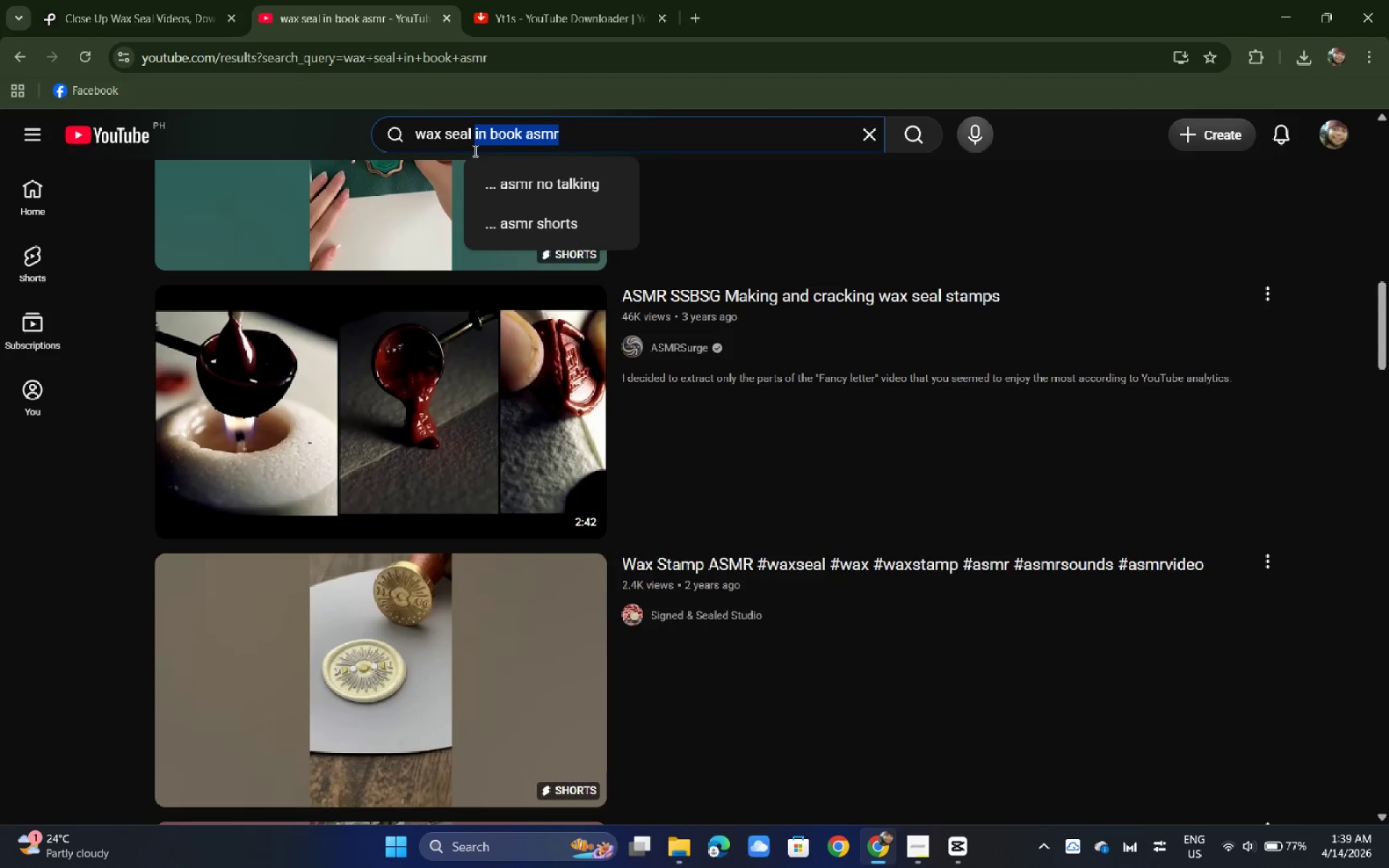 
type(cloe)
key(Backspace)
type(se up)
 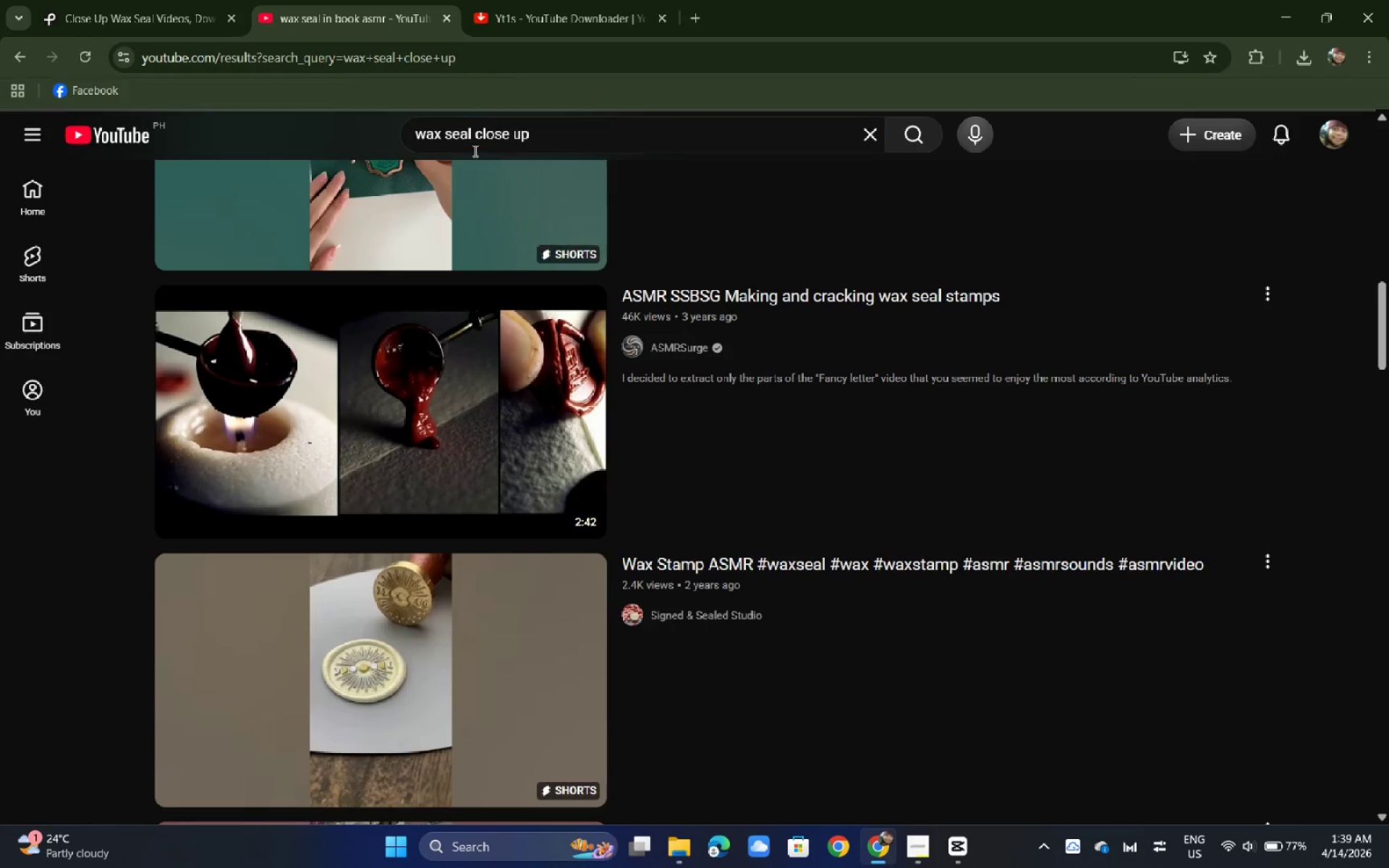 
key(Enter)
 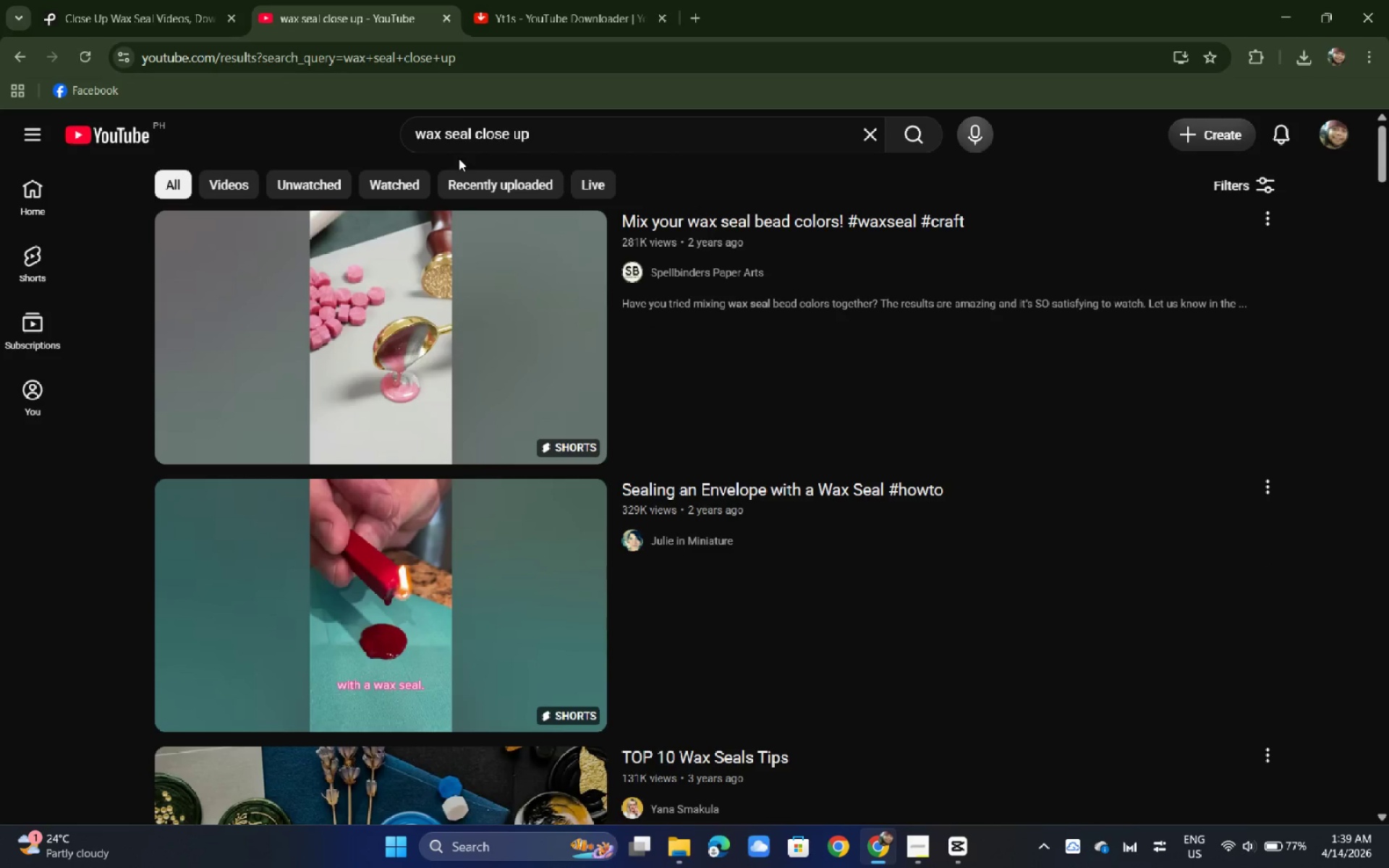 
left_click([548, 137])
 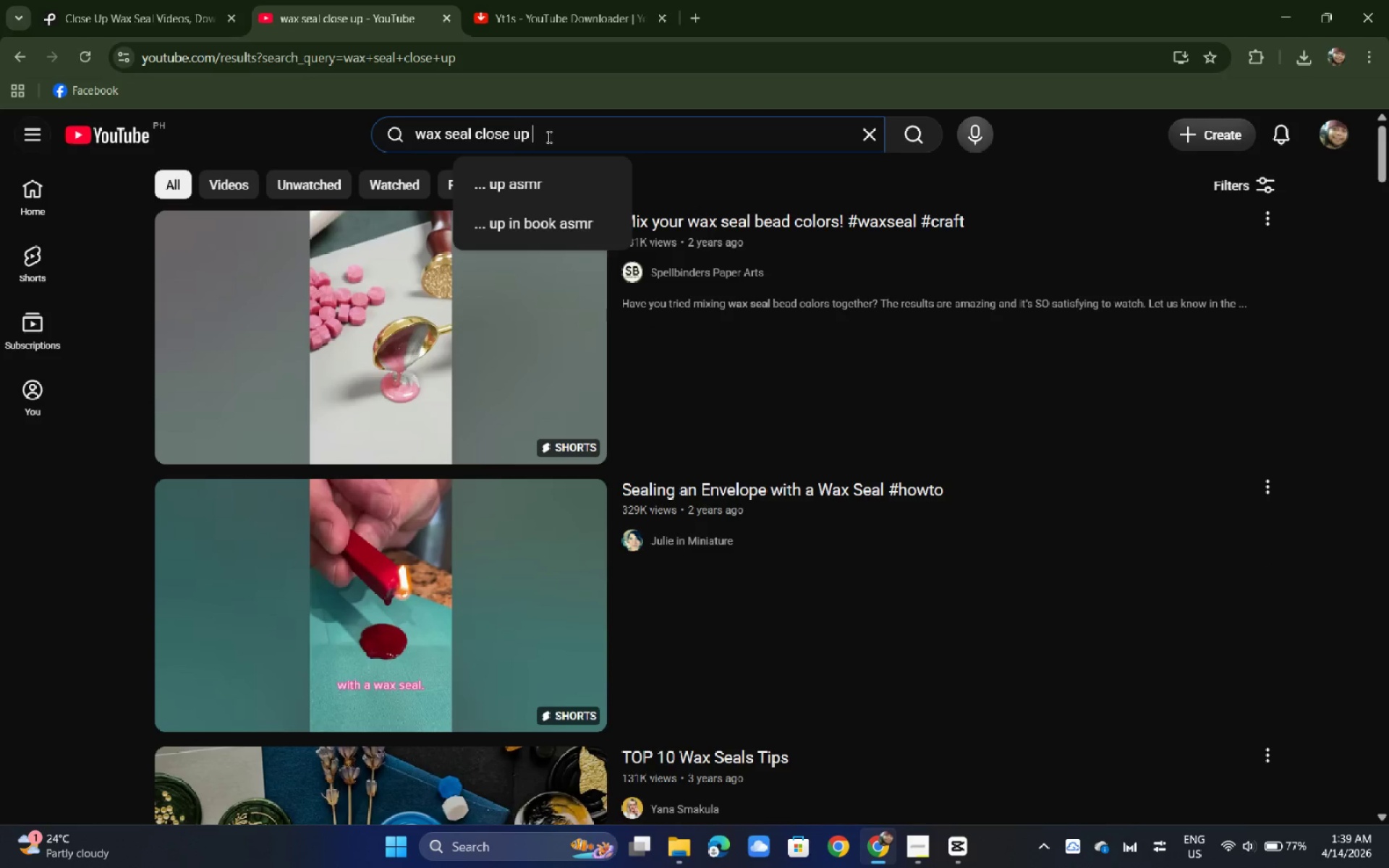 
type( as)
 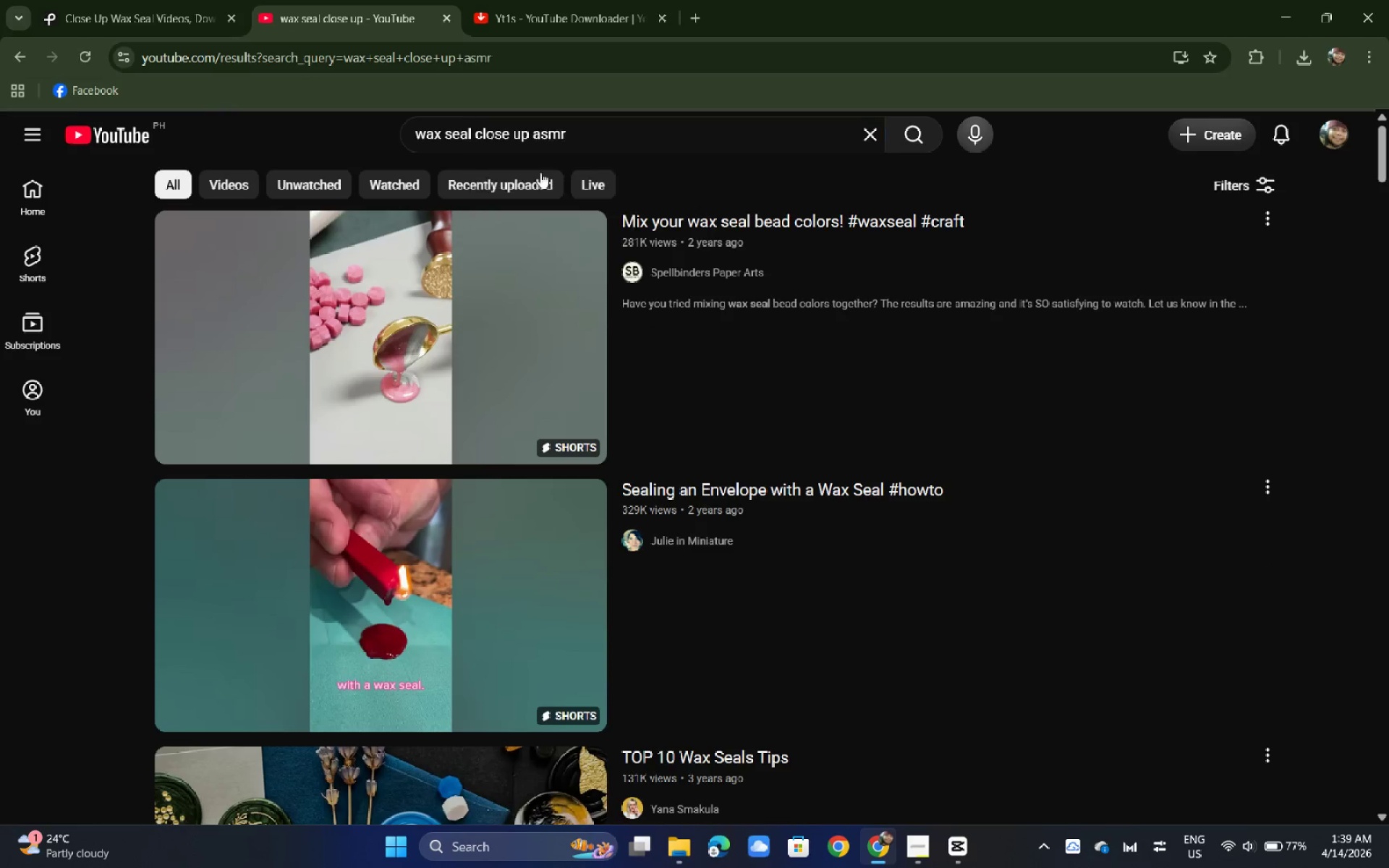 
left_click([540, 172])
 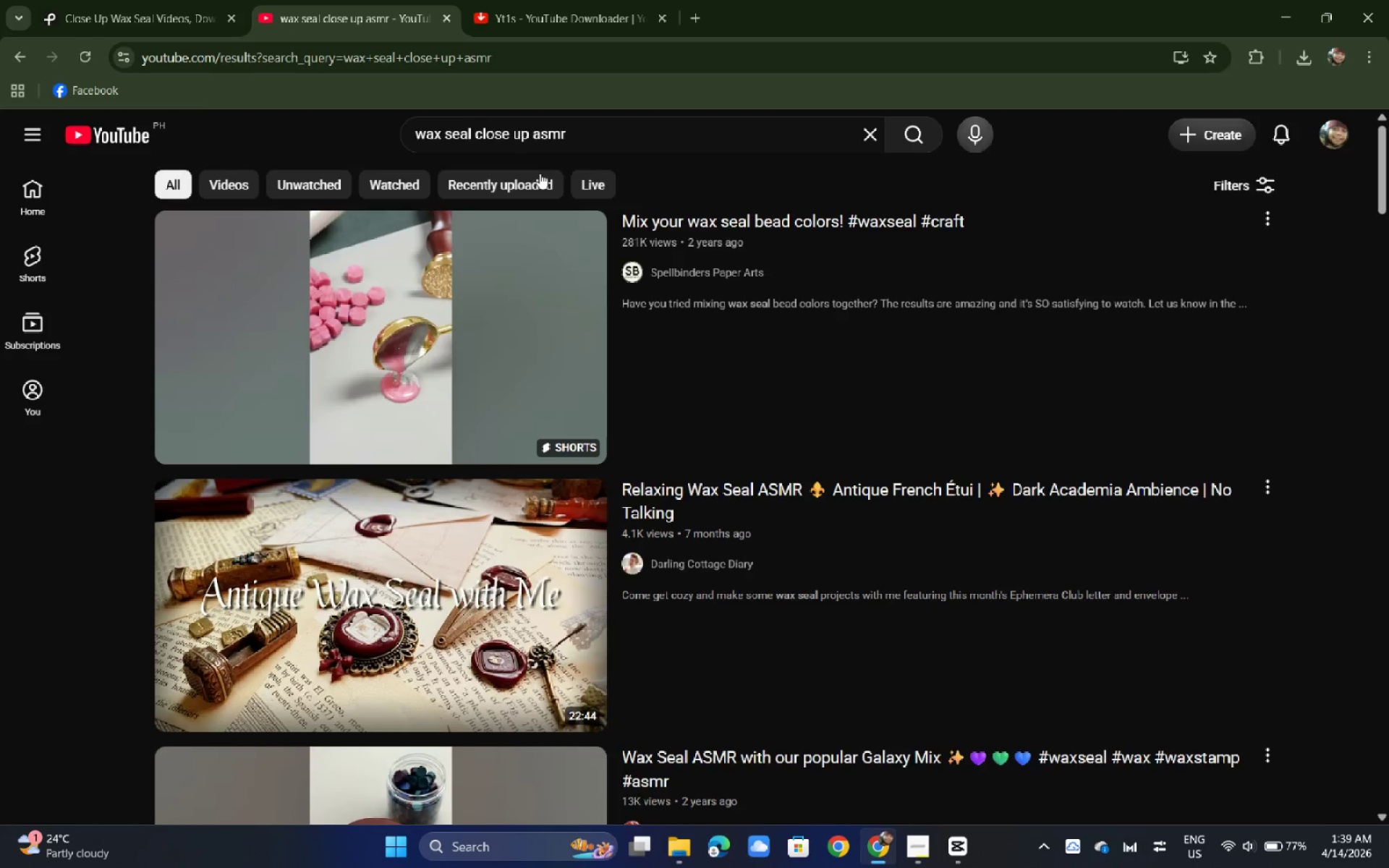 
scroll: coordinate [559, 166], scroll_direction: down, amount: 27.0
 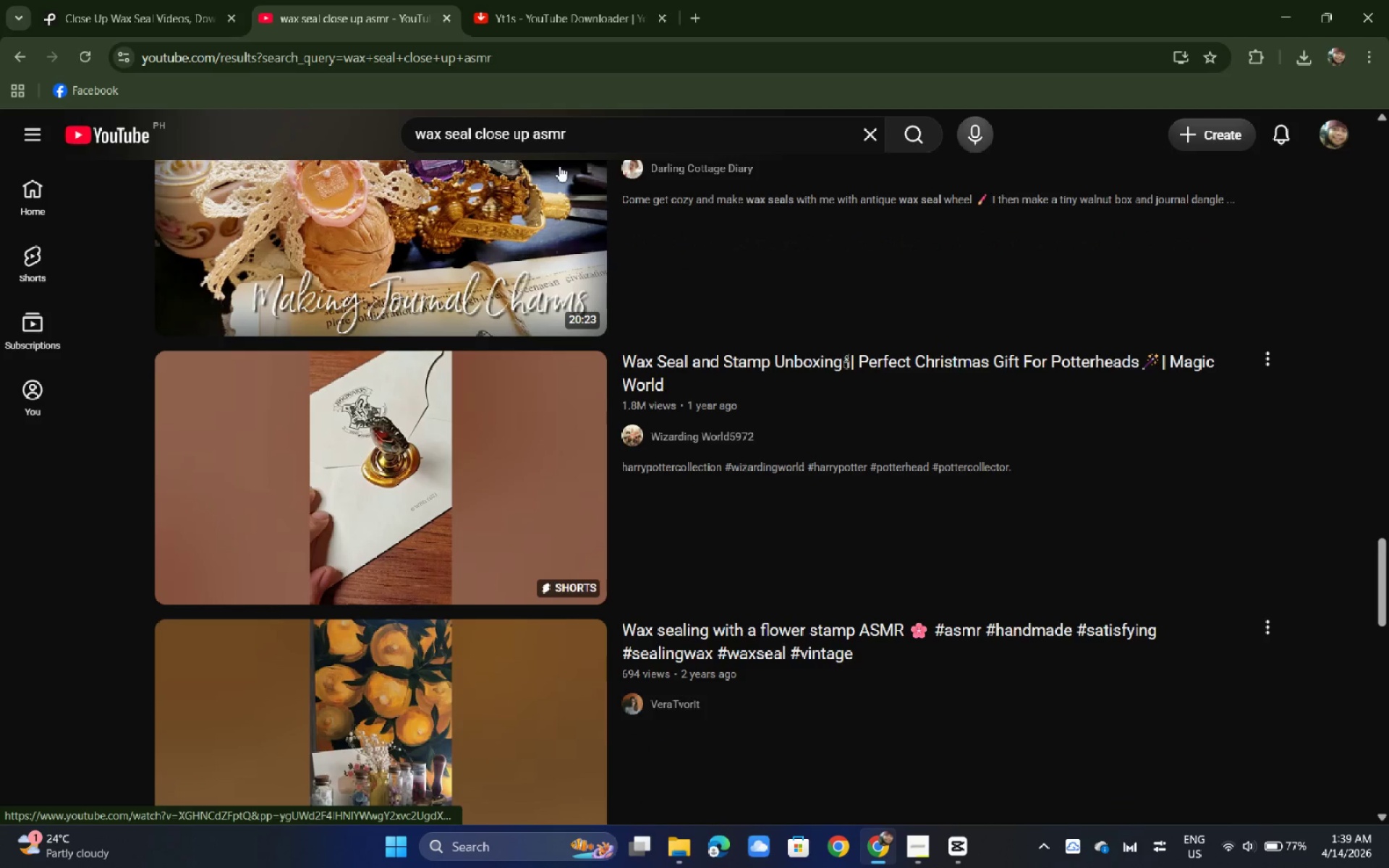 
scroll: coordinate [559, 166], scroll_direction: down, amount: 4.0
 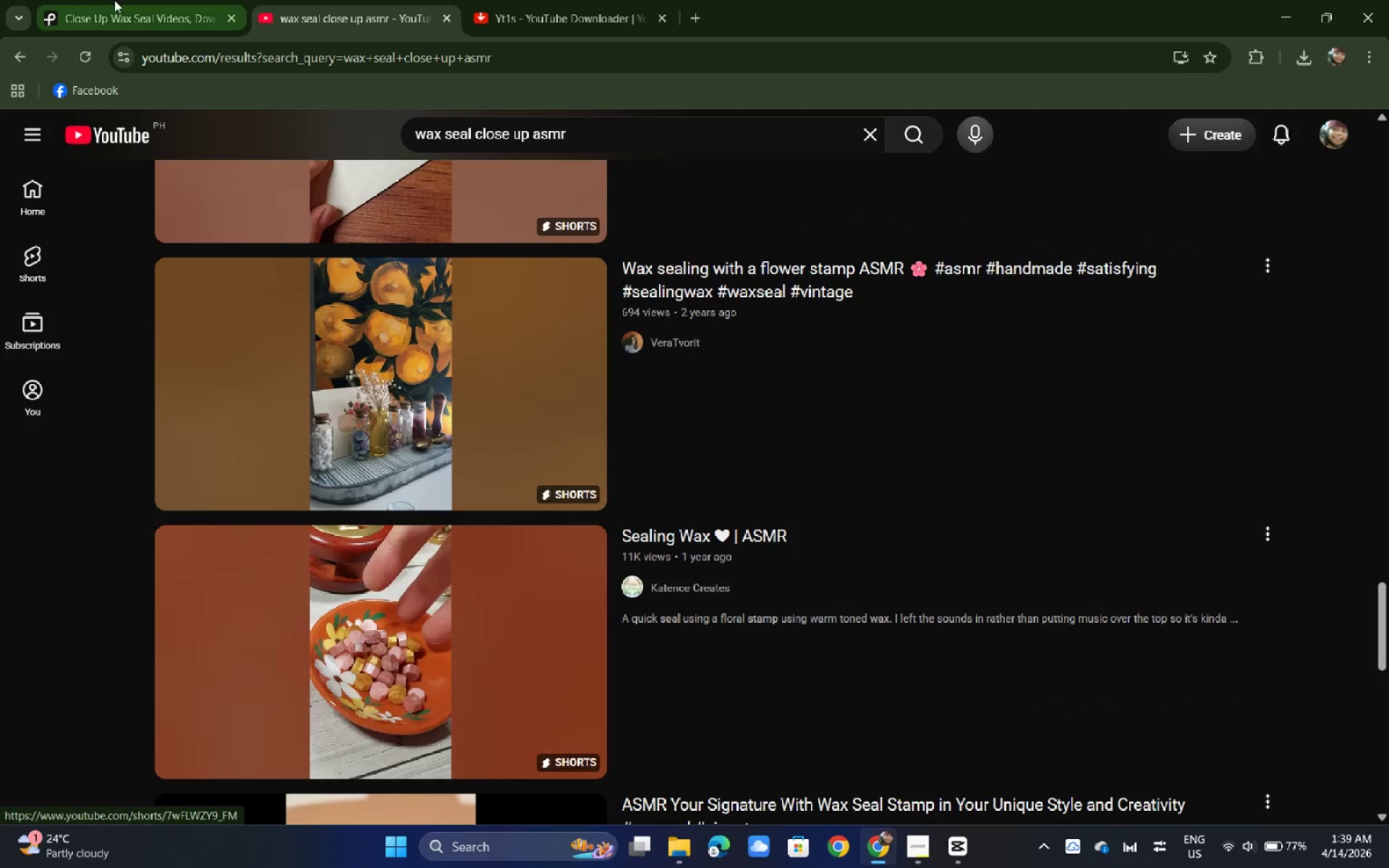 
left_click([114, 0])
 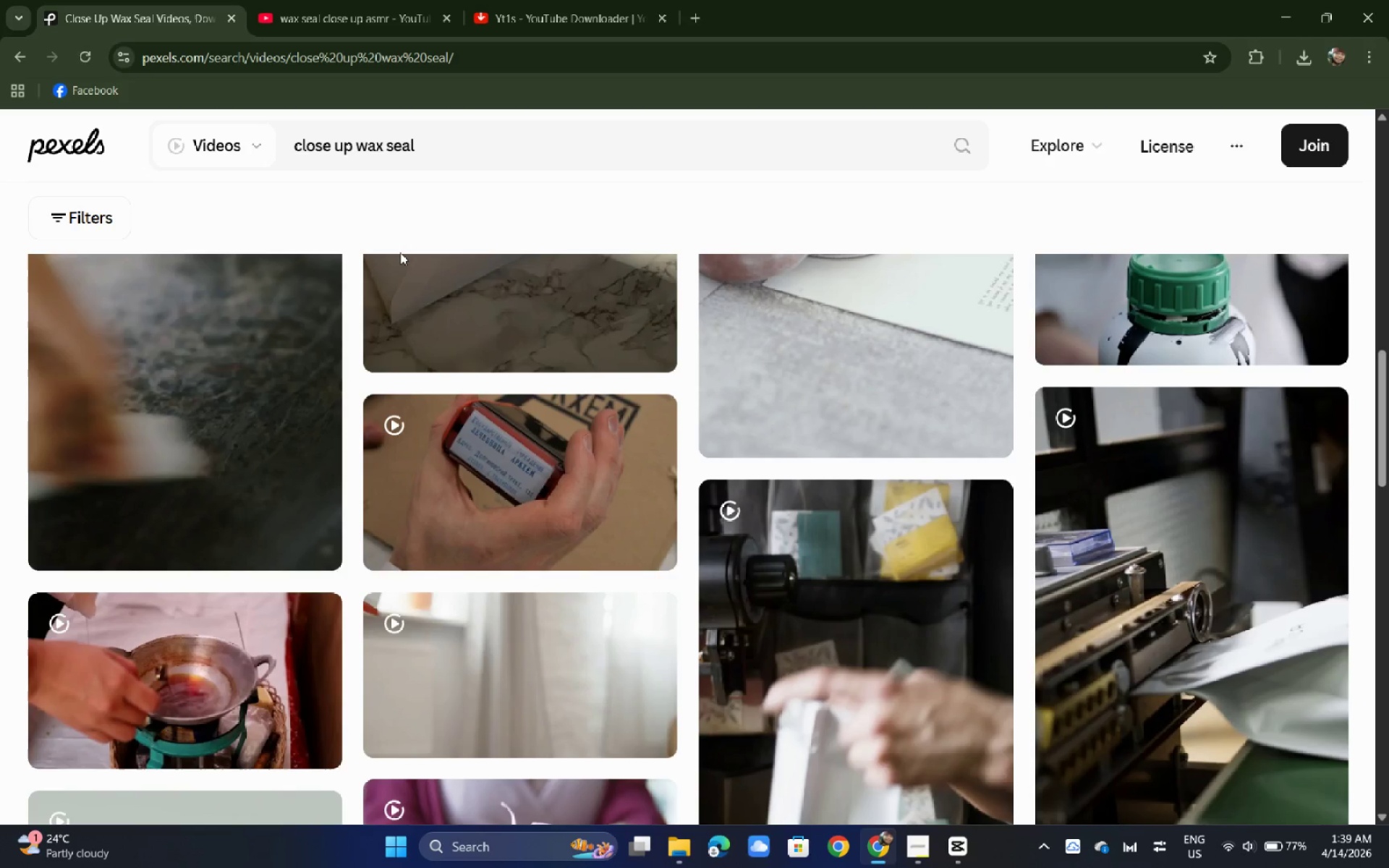 
scroll: coordinate [517, 325], scroll_direction: up, amount: 7.0
 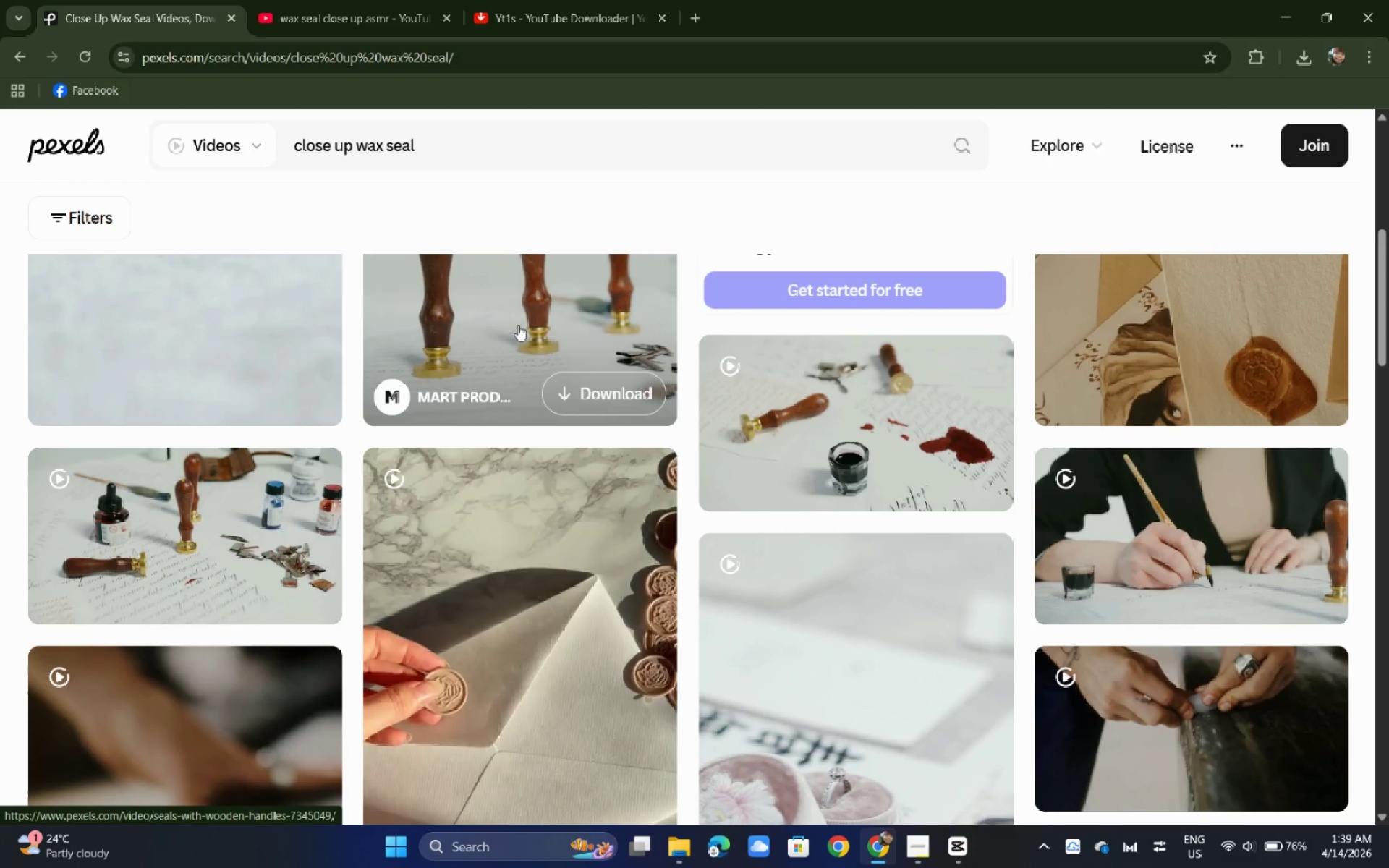 
wait(8.53)
 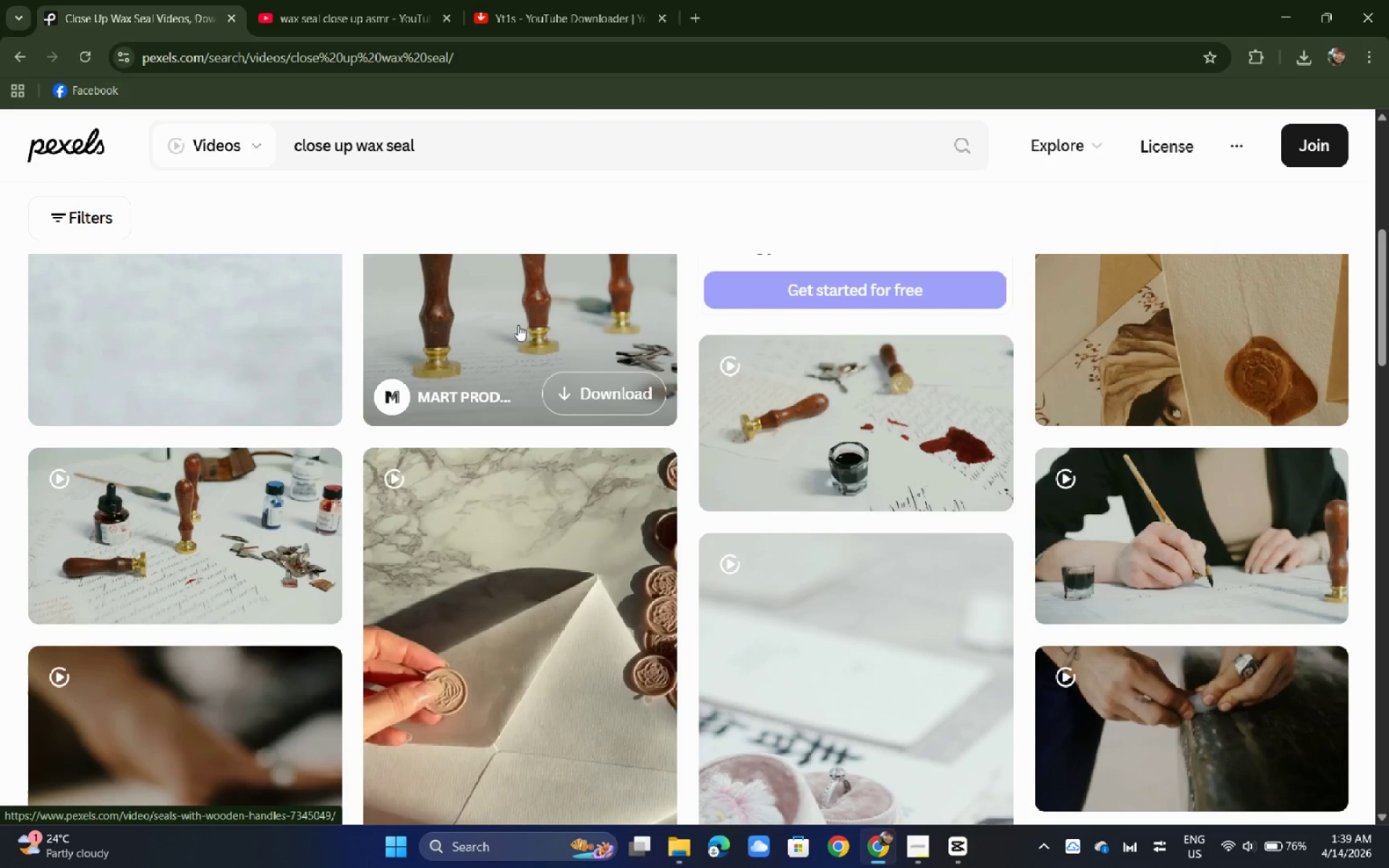 
scroll: coordinate [565, 464], scroll_direction: down, amount: 14.0
 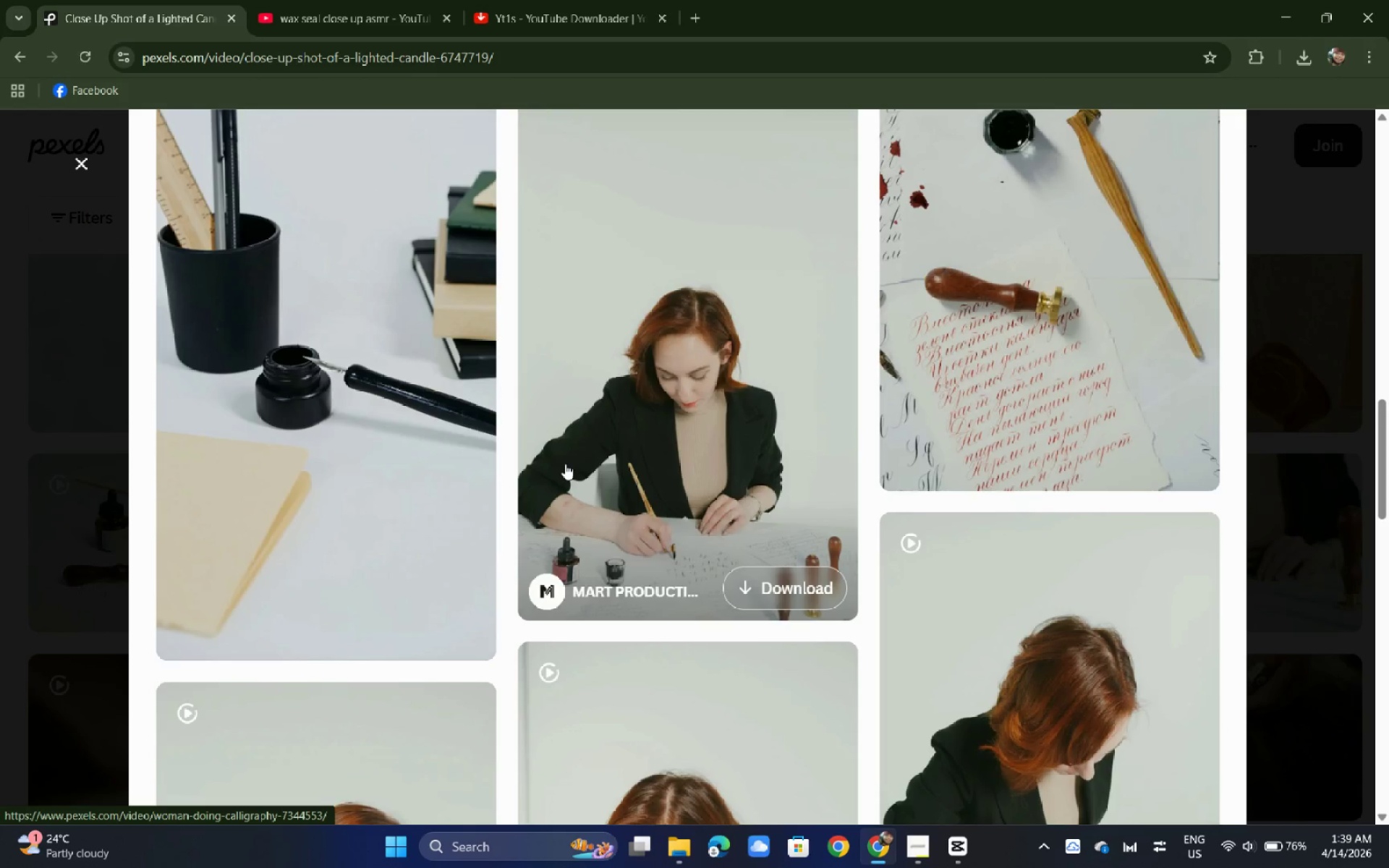 
scroll: coordinate [566, 454], scroll_direction: up, amount: 16.0
 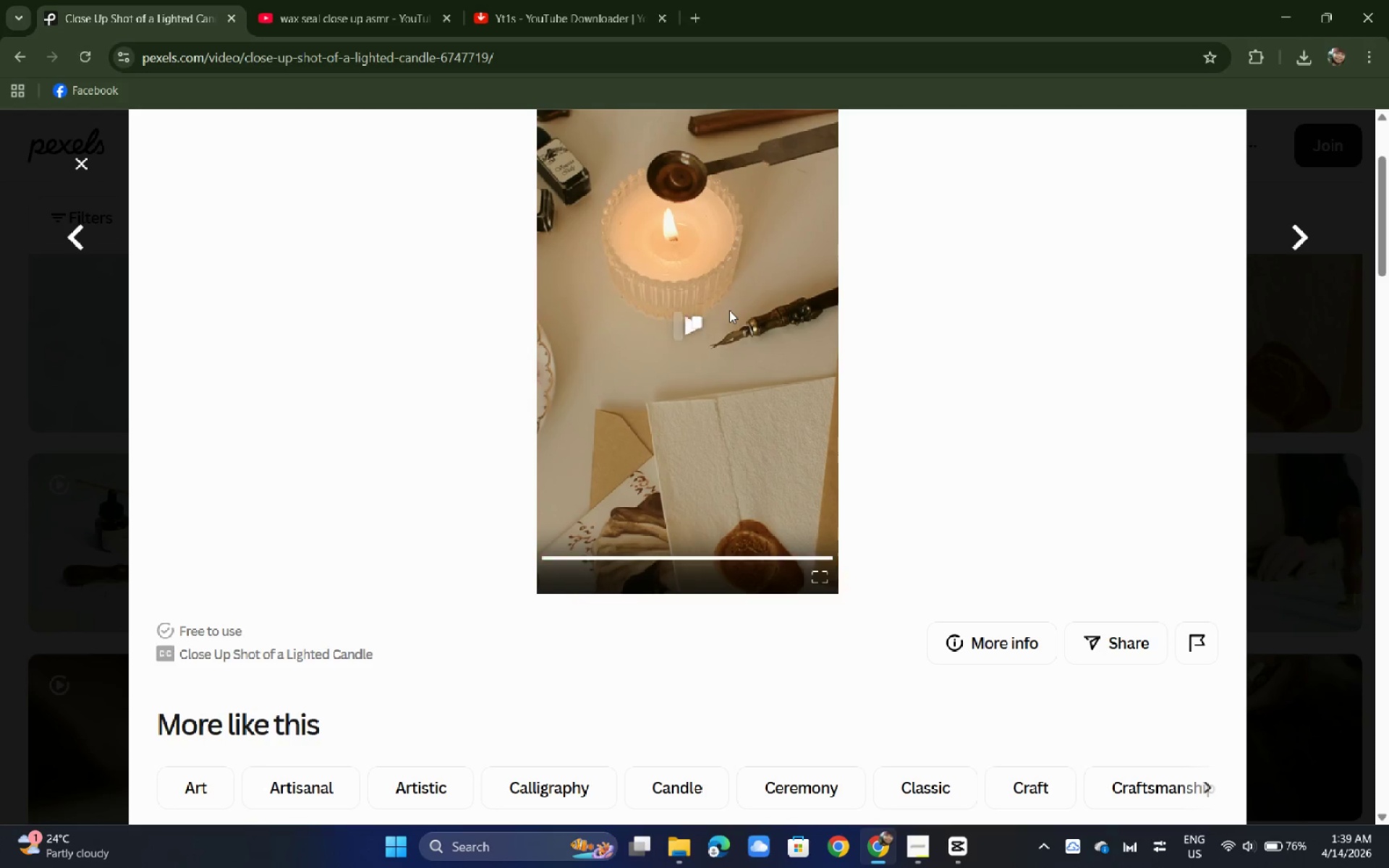 
scroll: coordinate [706, 352], scroll_direction: down, amount: 40.0
 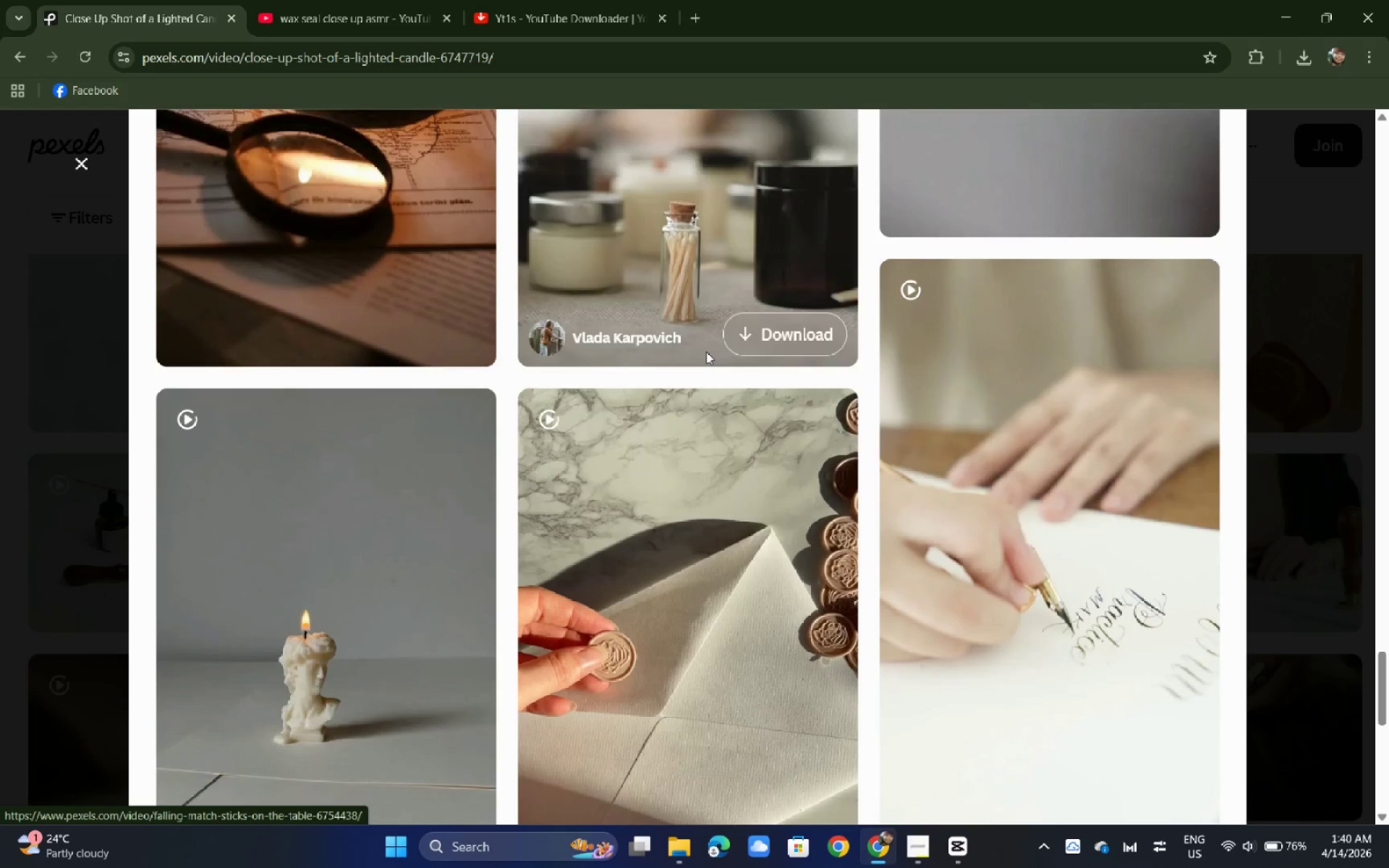 
left_click([0, 392])
 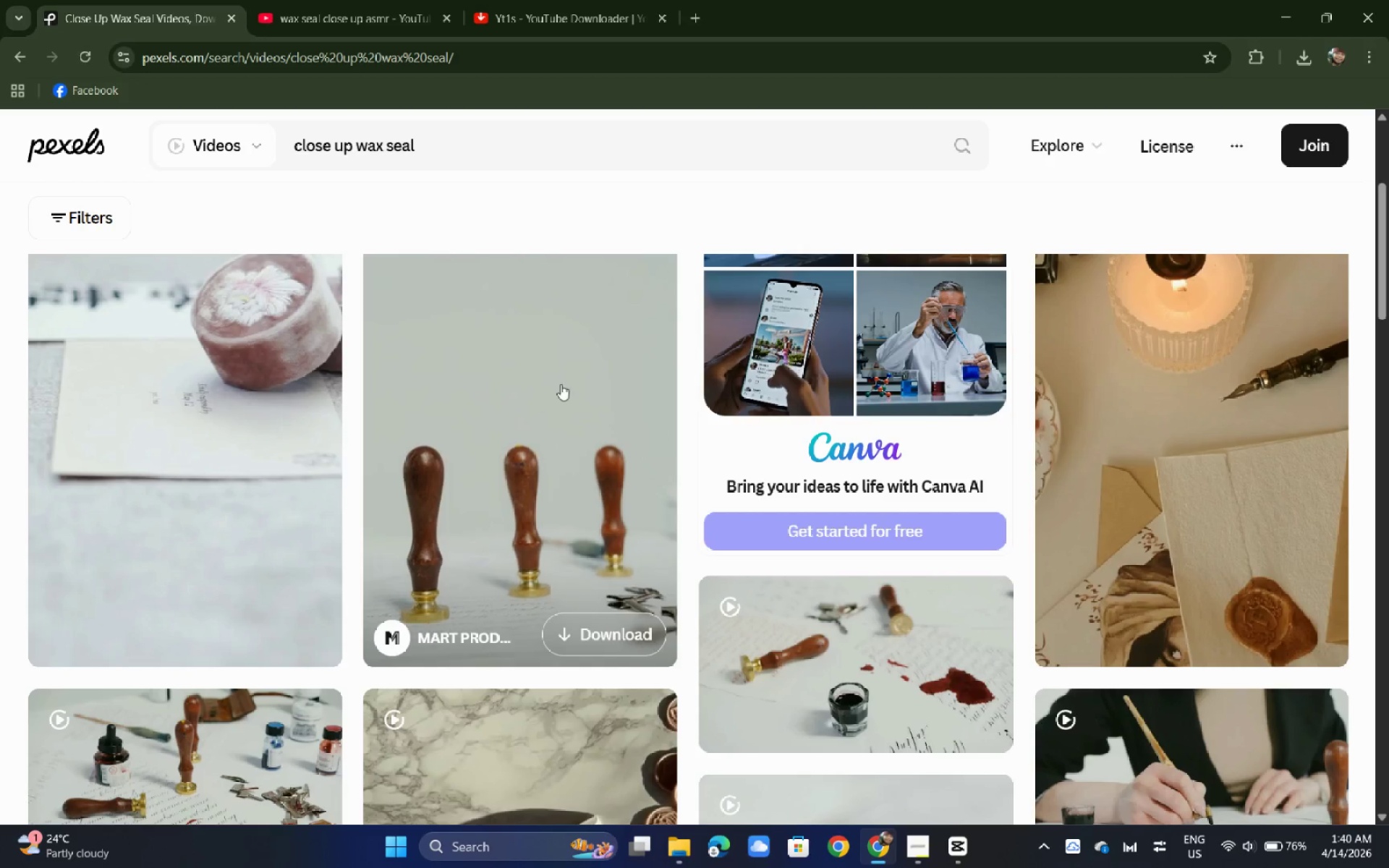 
scroll: coordinate [686, 306], scroll_direction: down, amount: 26.0
 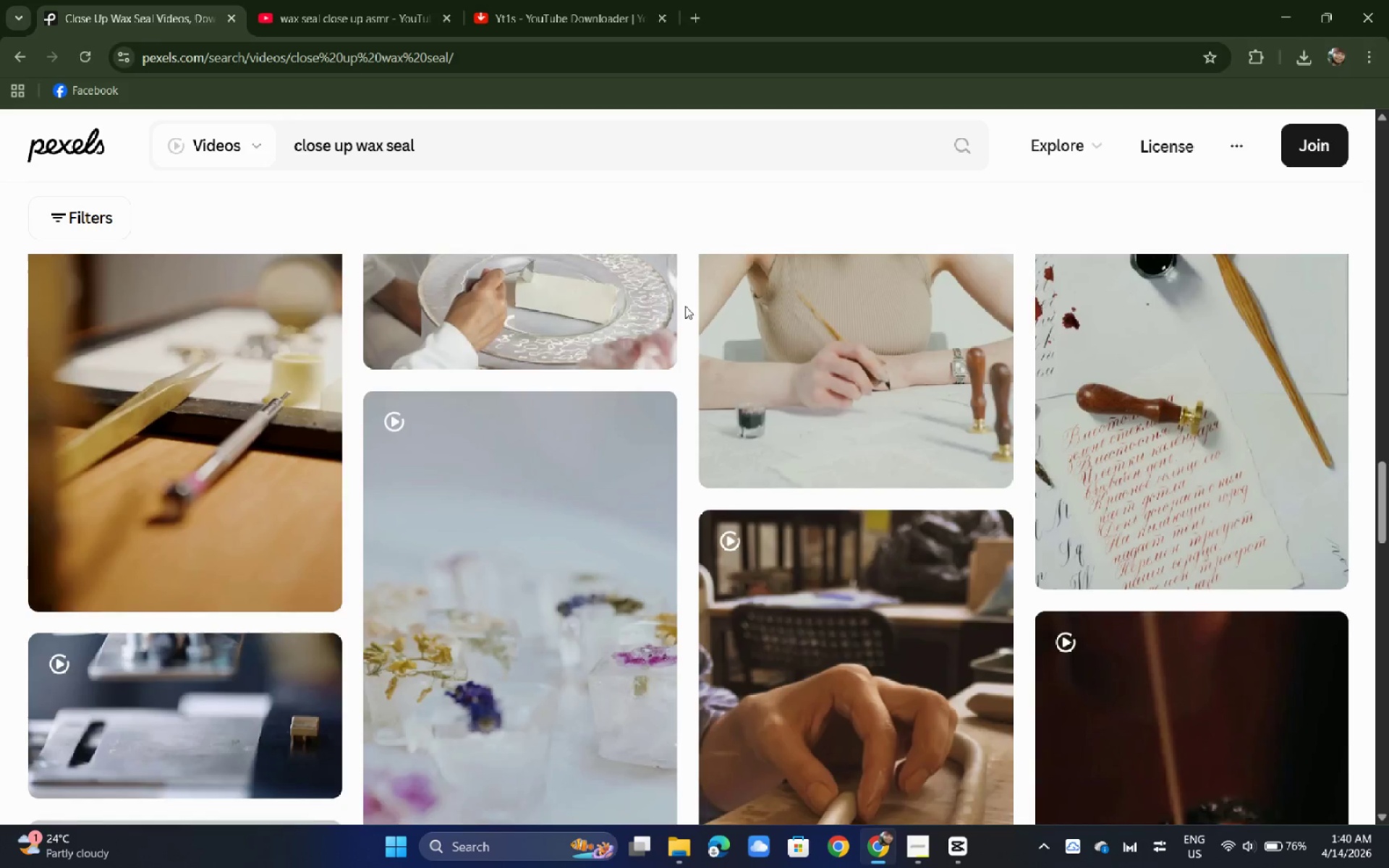 
scroll: coordinate [330, 356], scroll_direction: down, amount: 8.0
 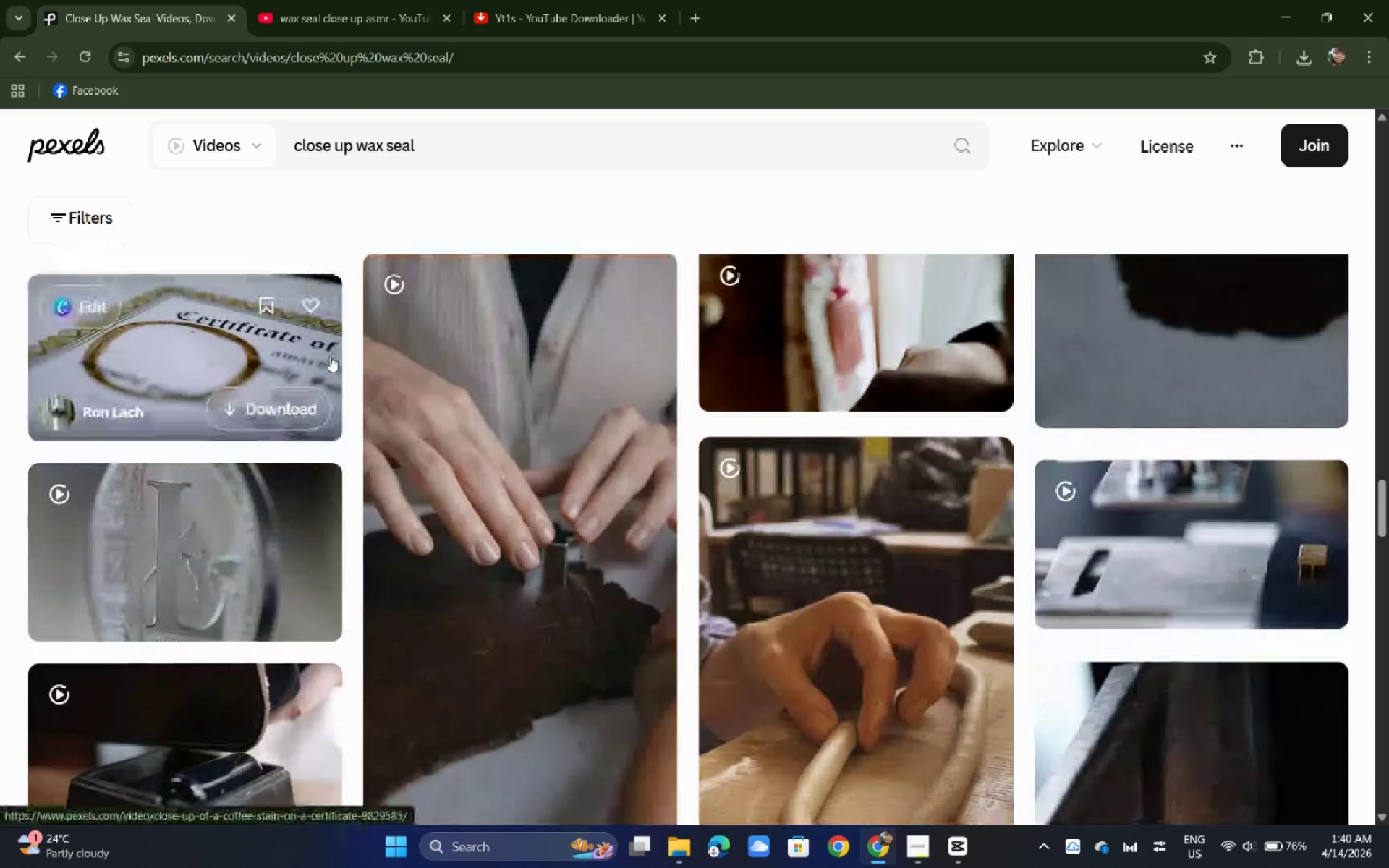 
scroll: coordinate [333, 340], scroll_direction: up, amount: 25.0
 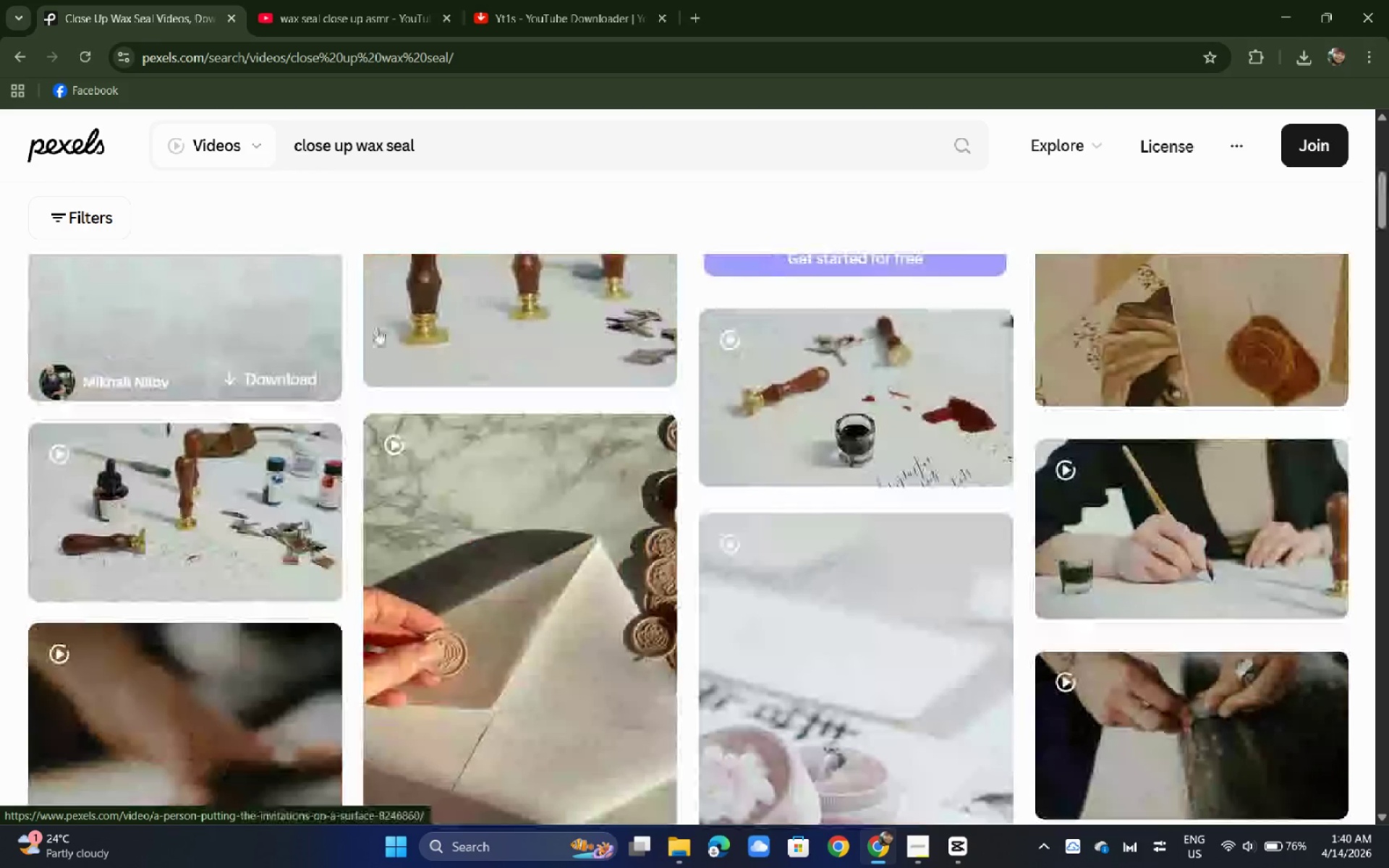 
left_click([1233, 474])
 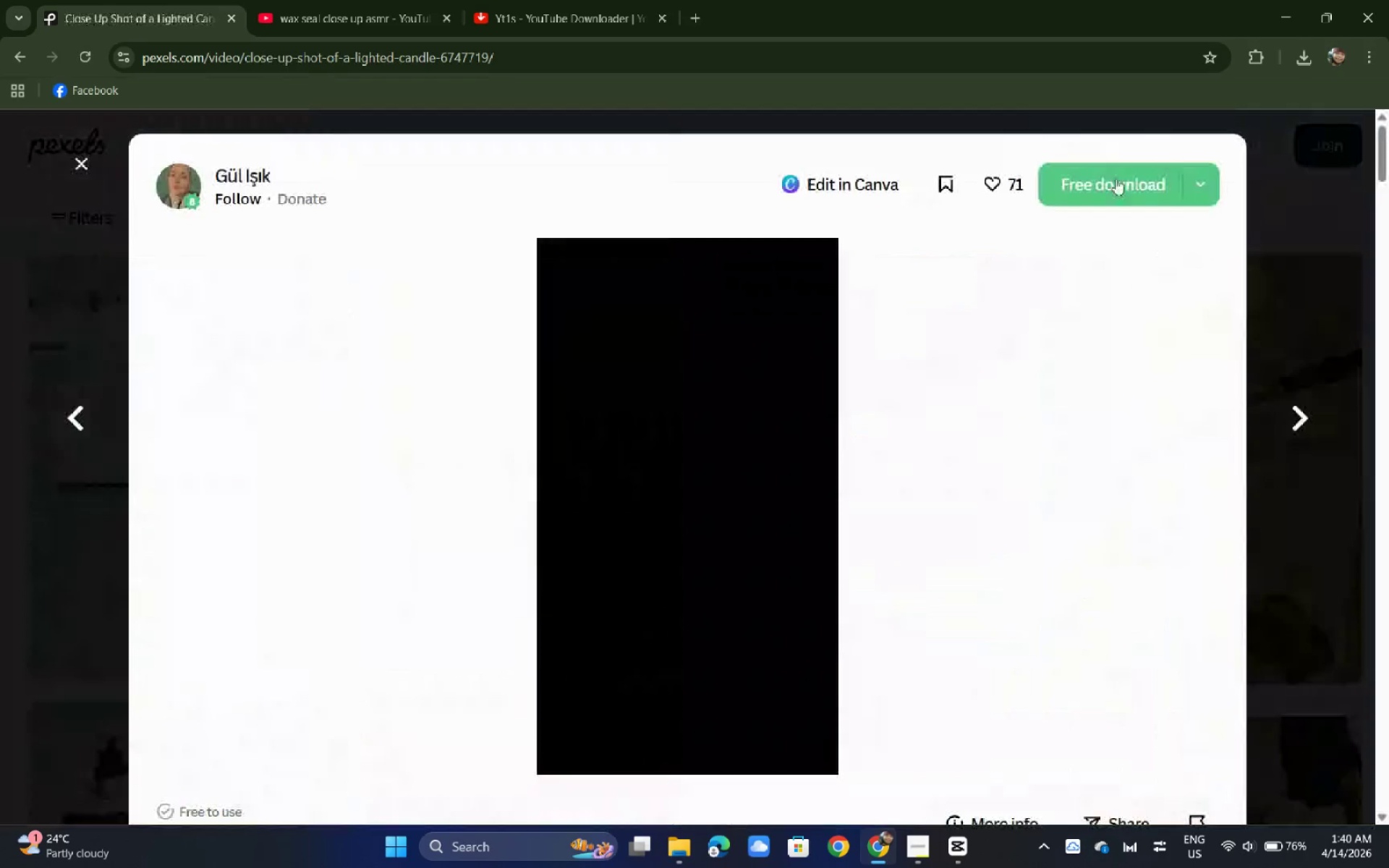 
scroll: coordinate [999, 331], scroll_direction: up, amount: 3.0
 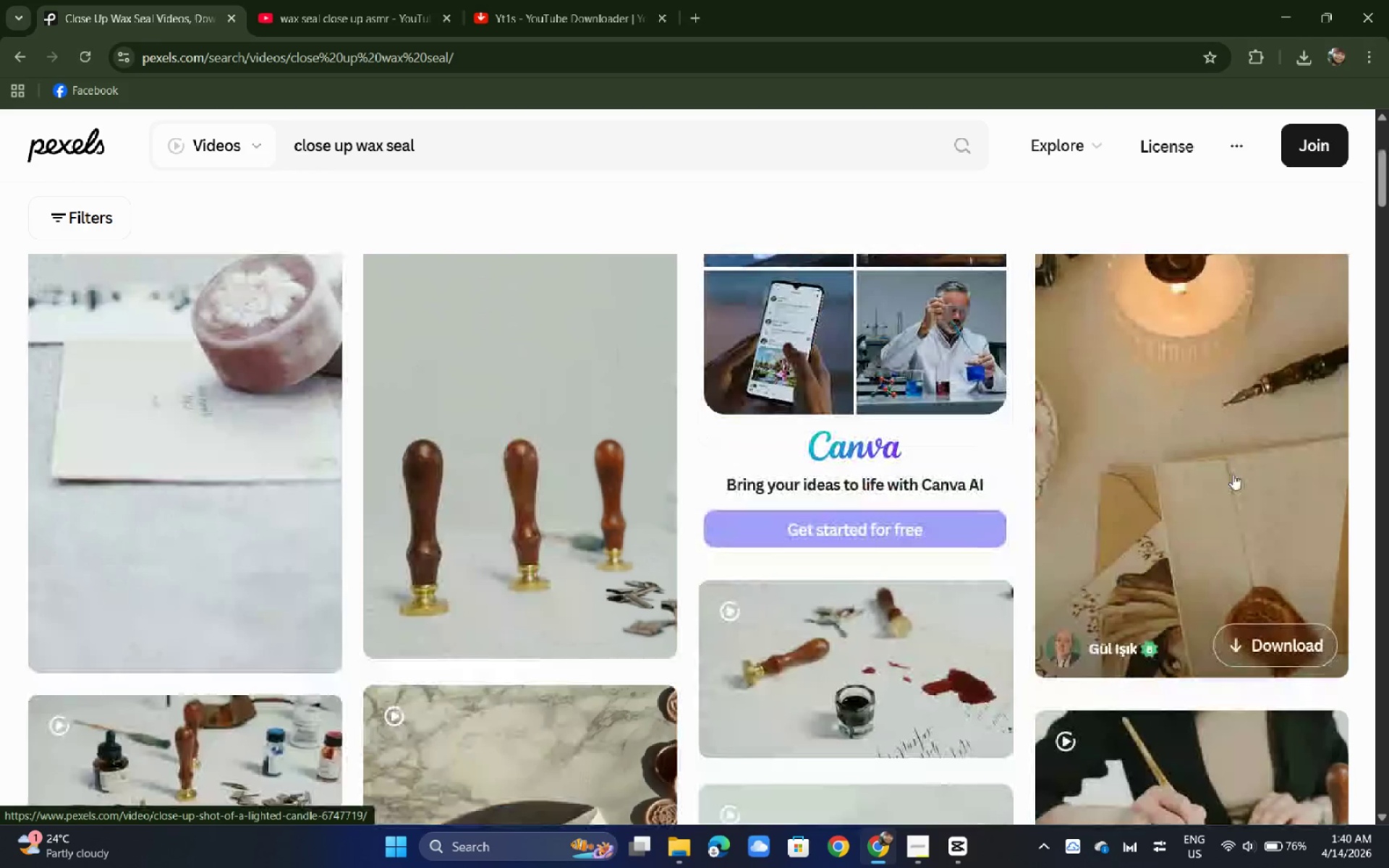 
left_click([1116, 179])
 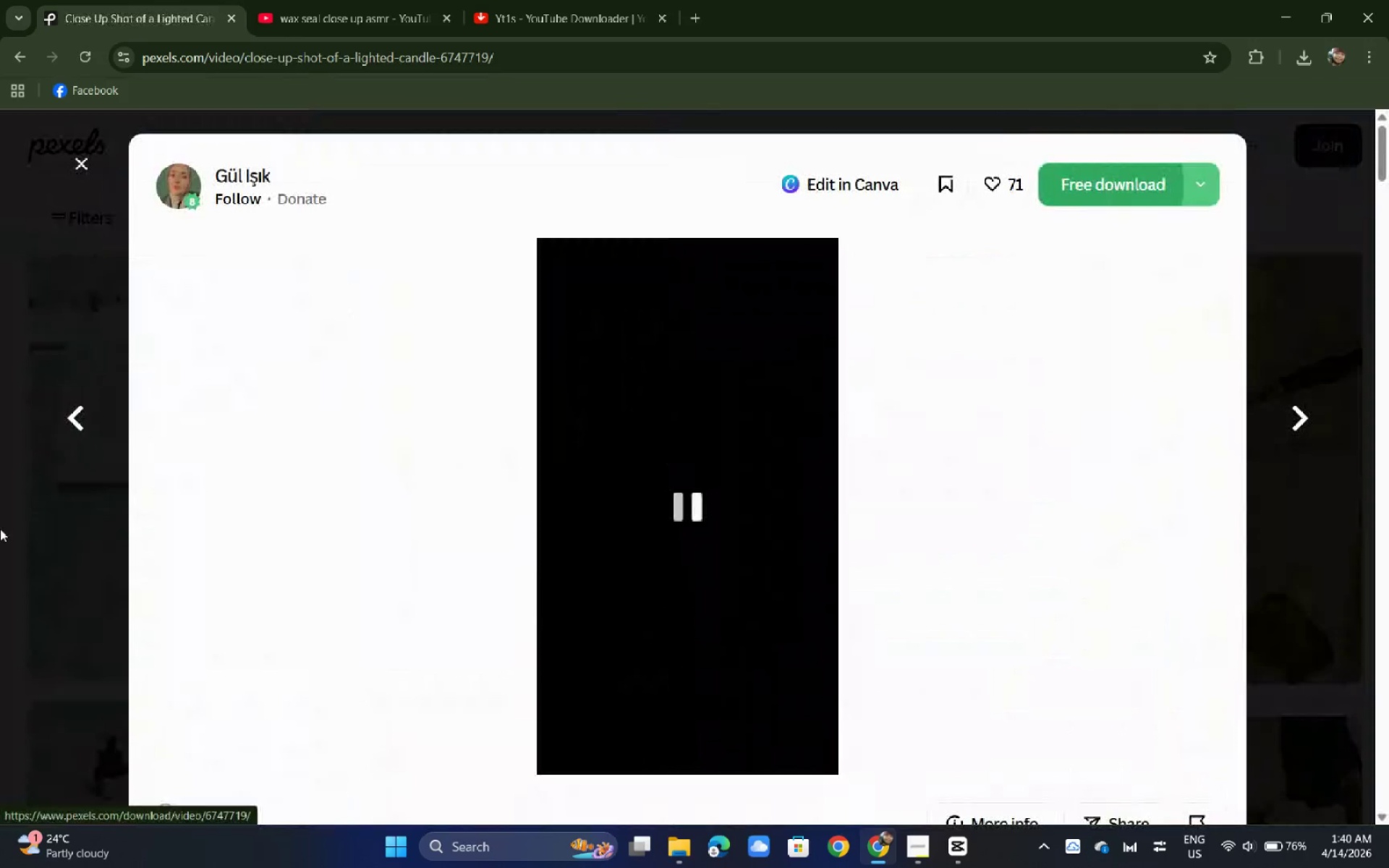 
left_click([0, 532])
 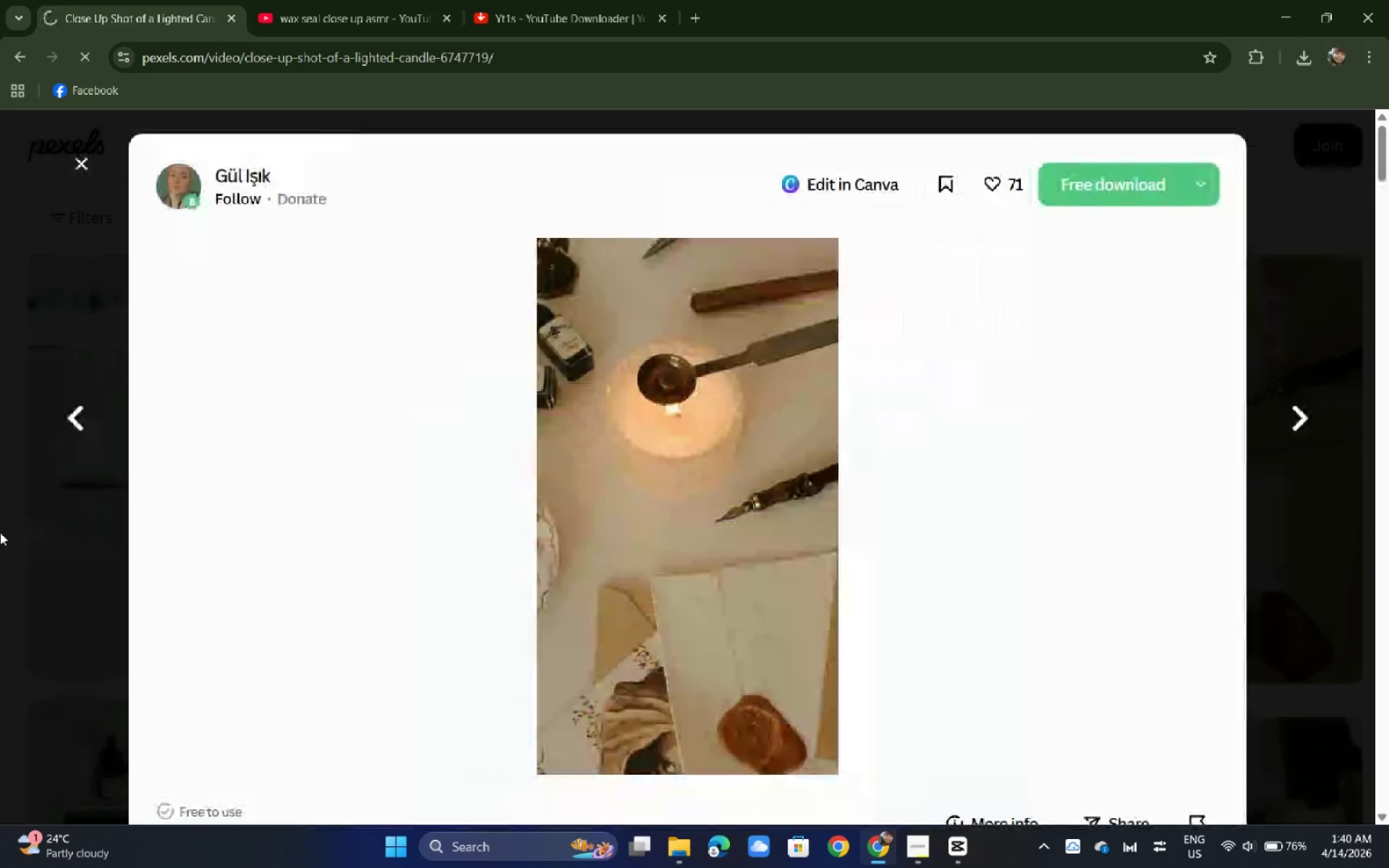 
left_click([69, 519])
 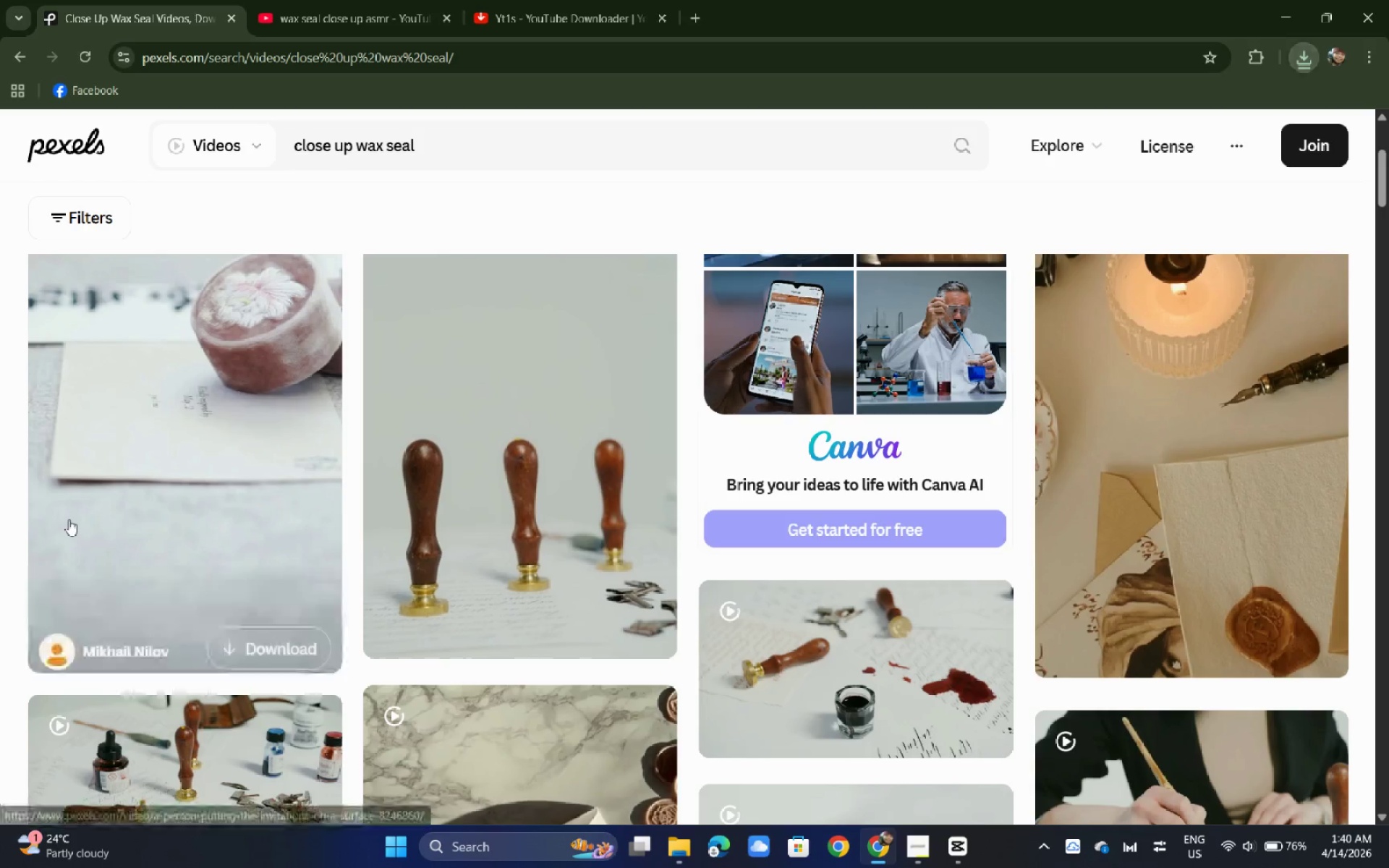 
scroll: coordinate [69, 522], scroll_direction: down, amount: 11.0
 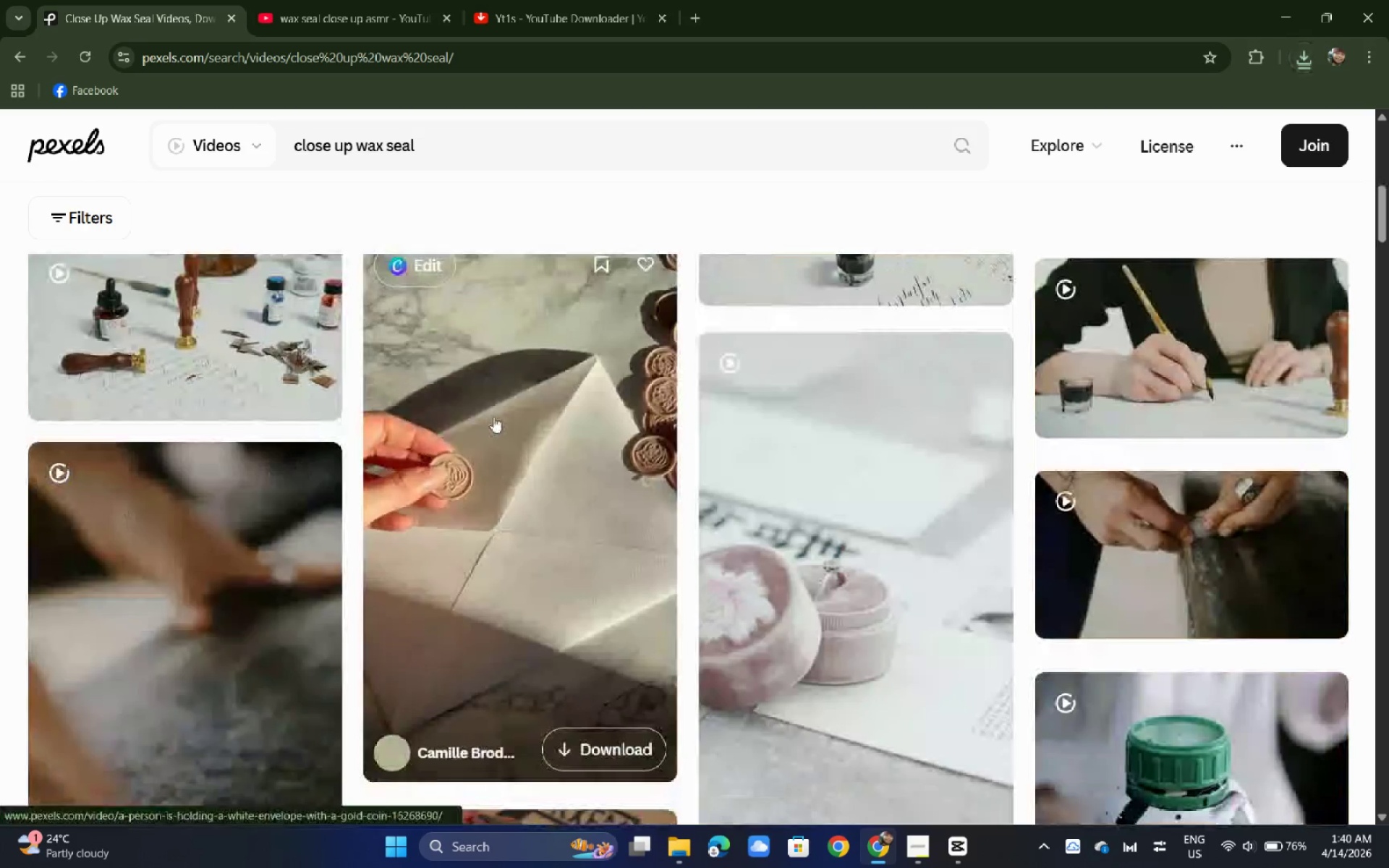 
left_click([493, 417])
 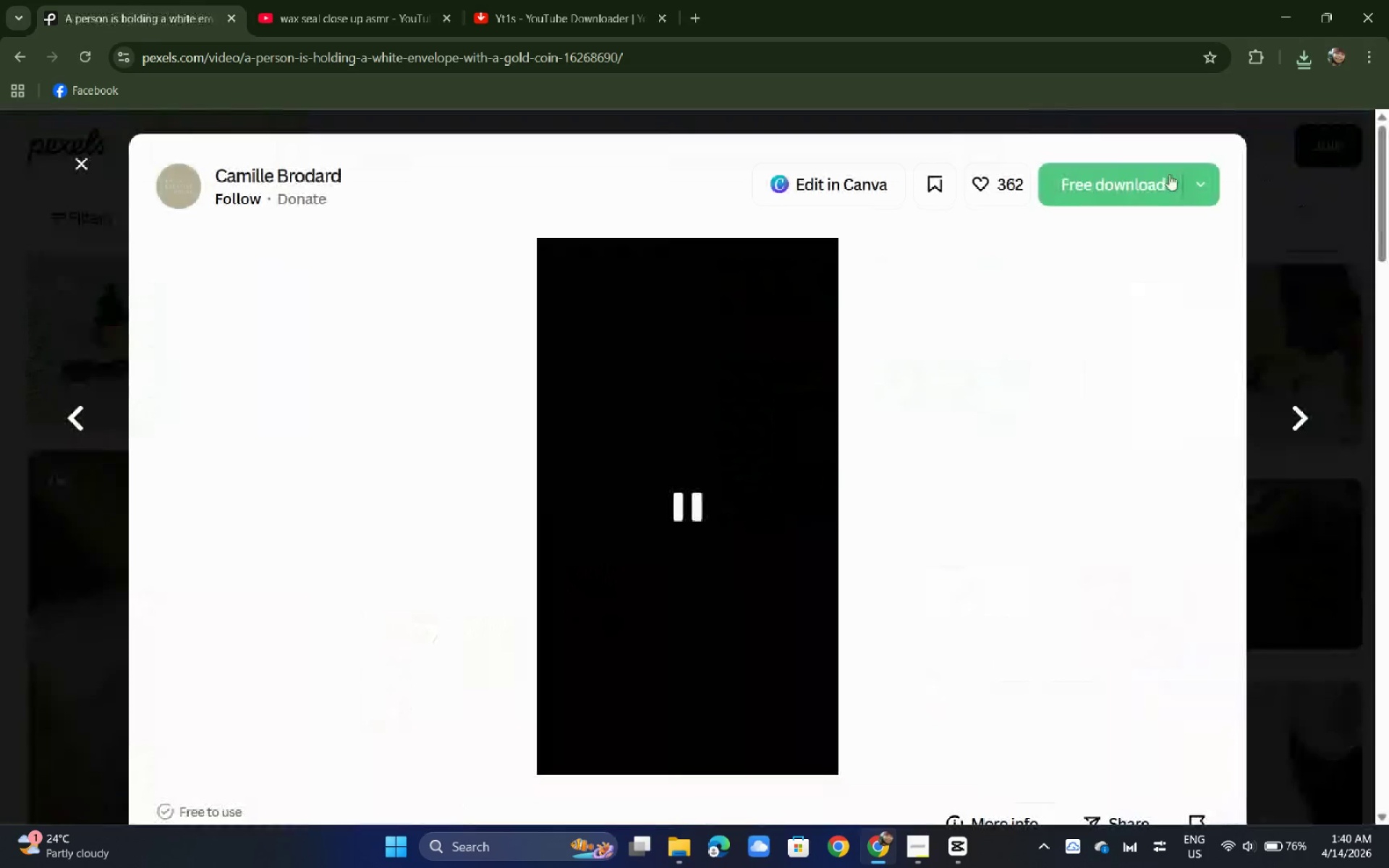 
left_click([1156, 176])
 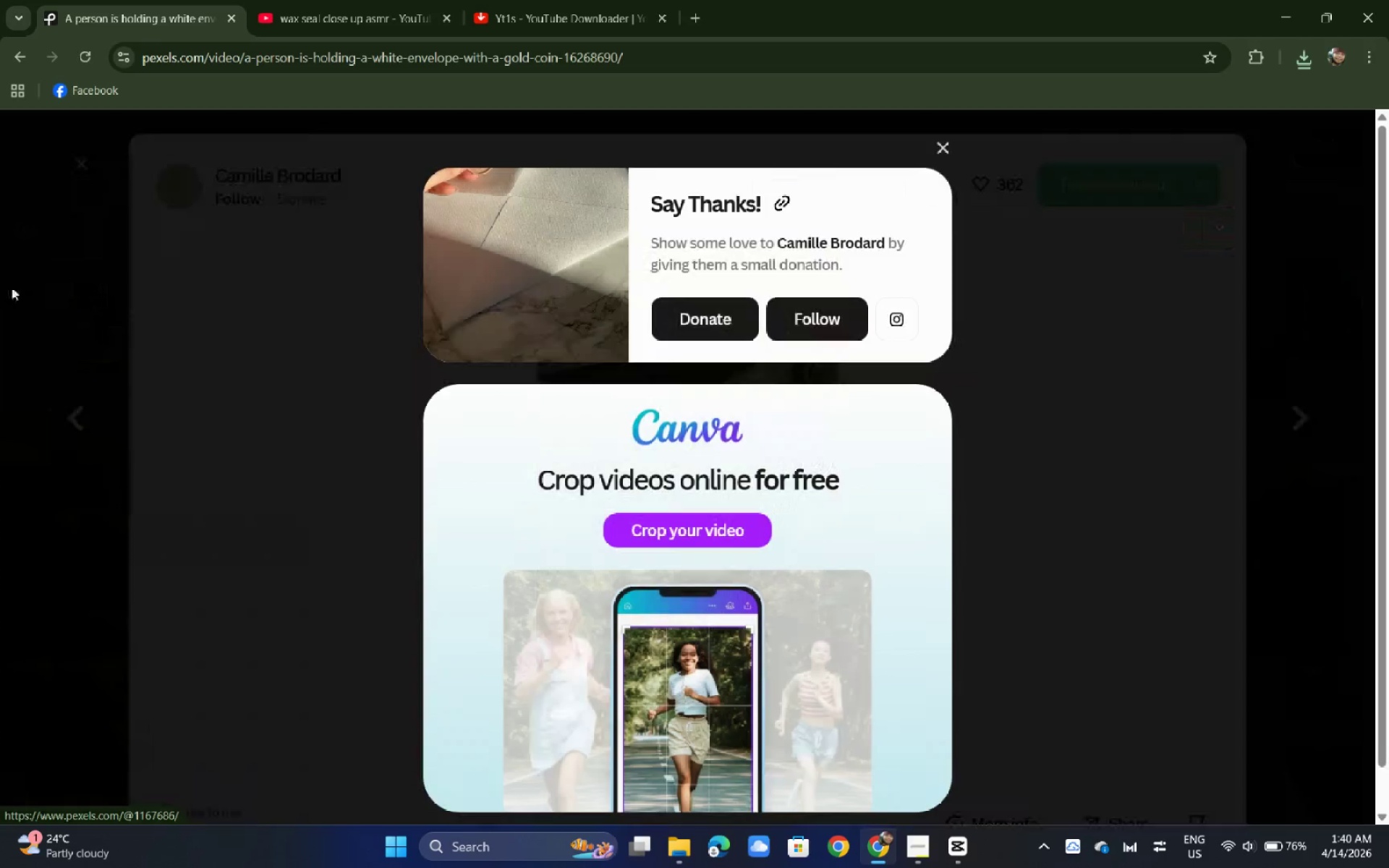 
left_click([9, 288])
 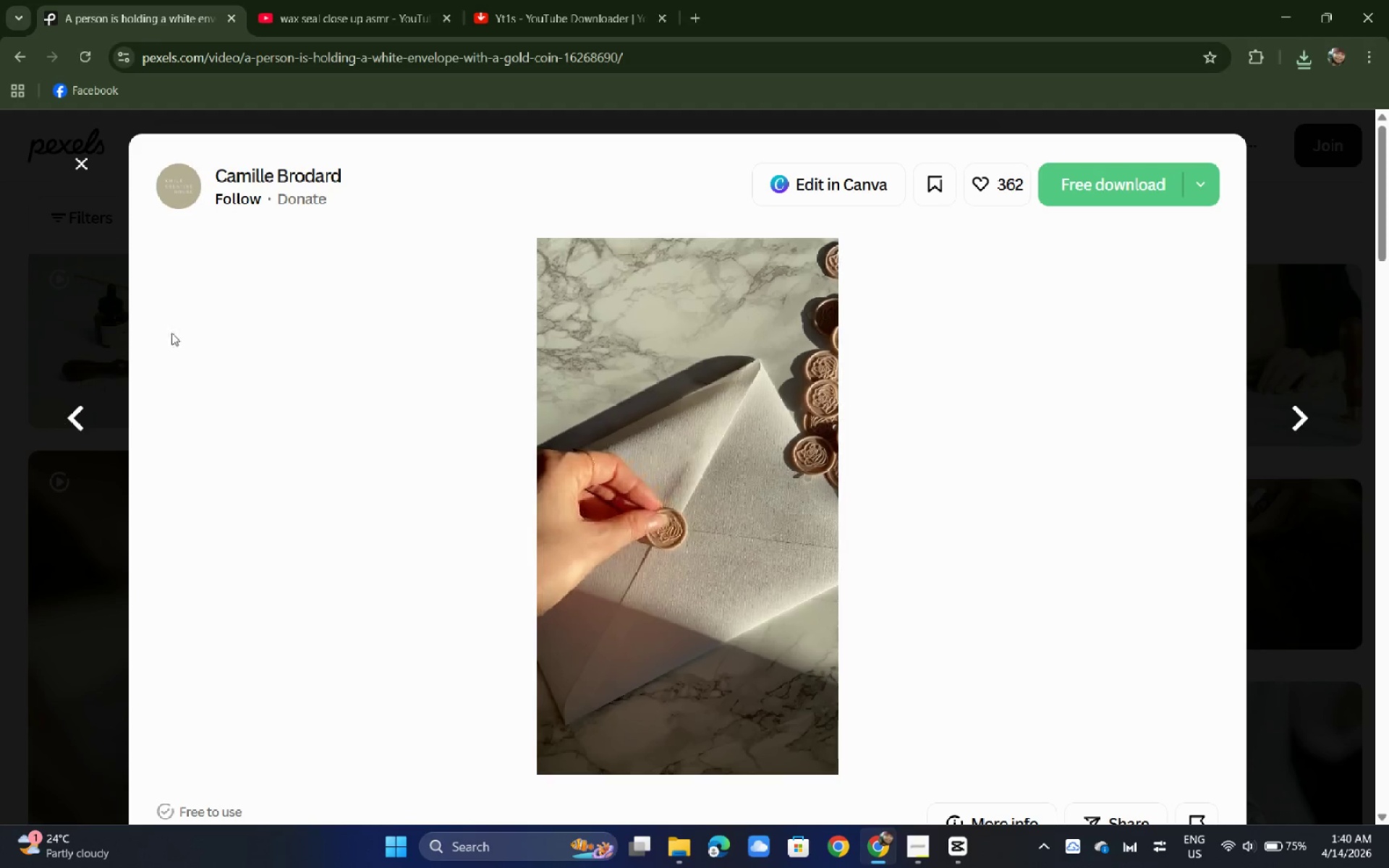 
wait(5.08)
 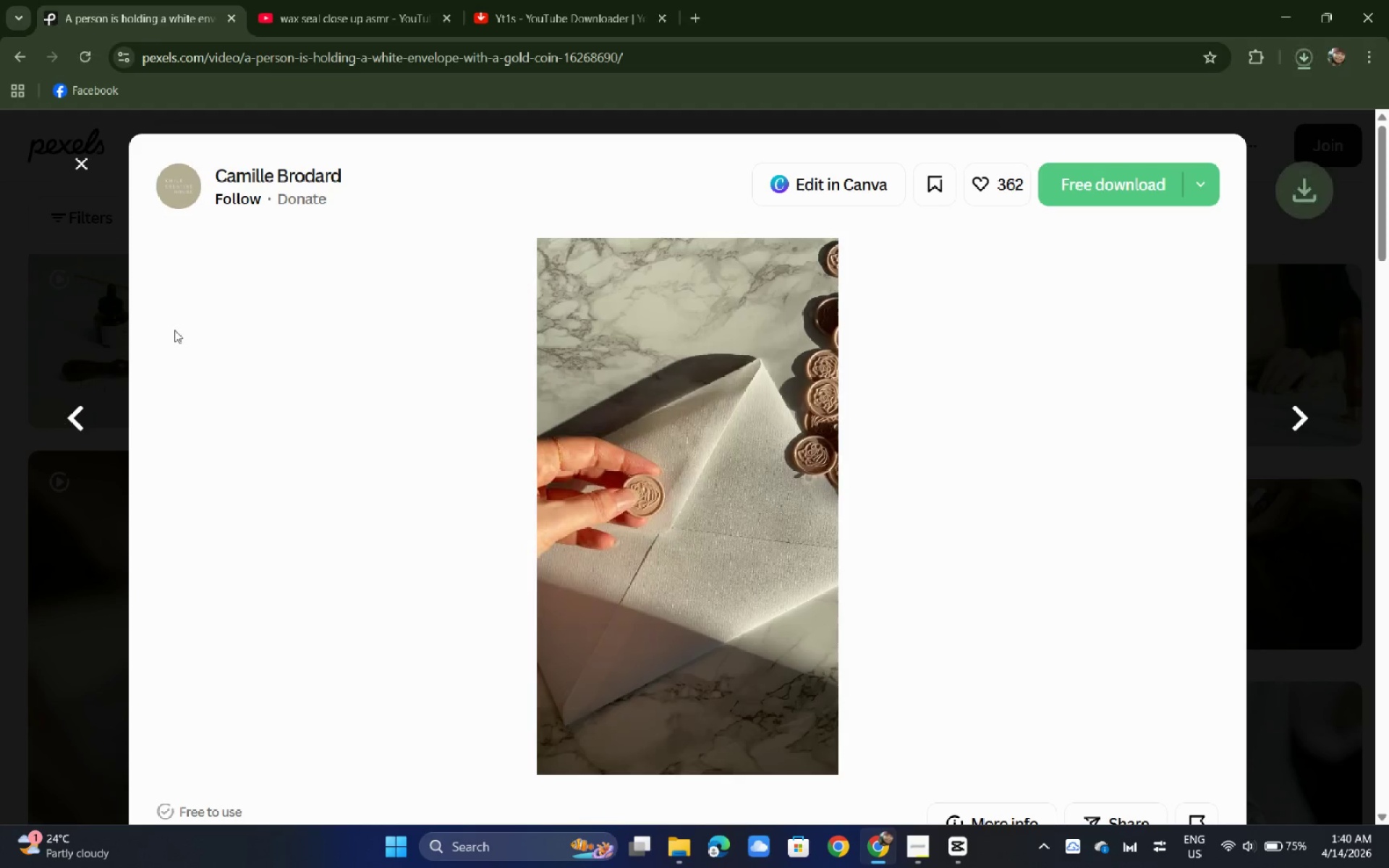 
scroll: coordinate [49, 361], scroll_direction: down, amount: 25.0
 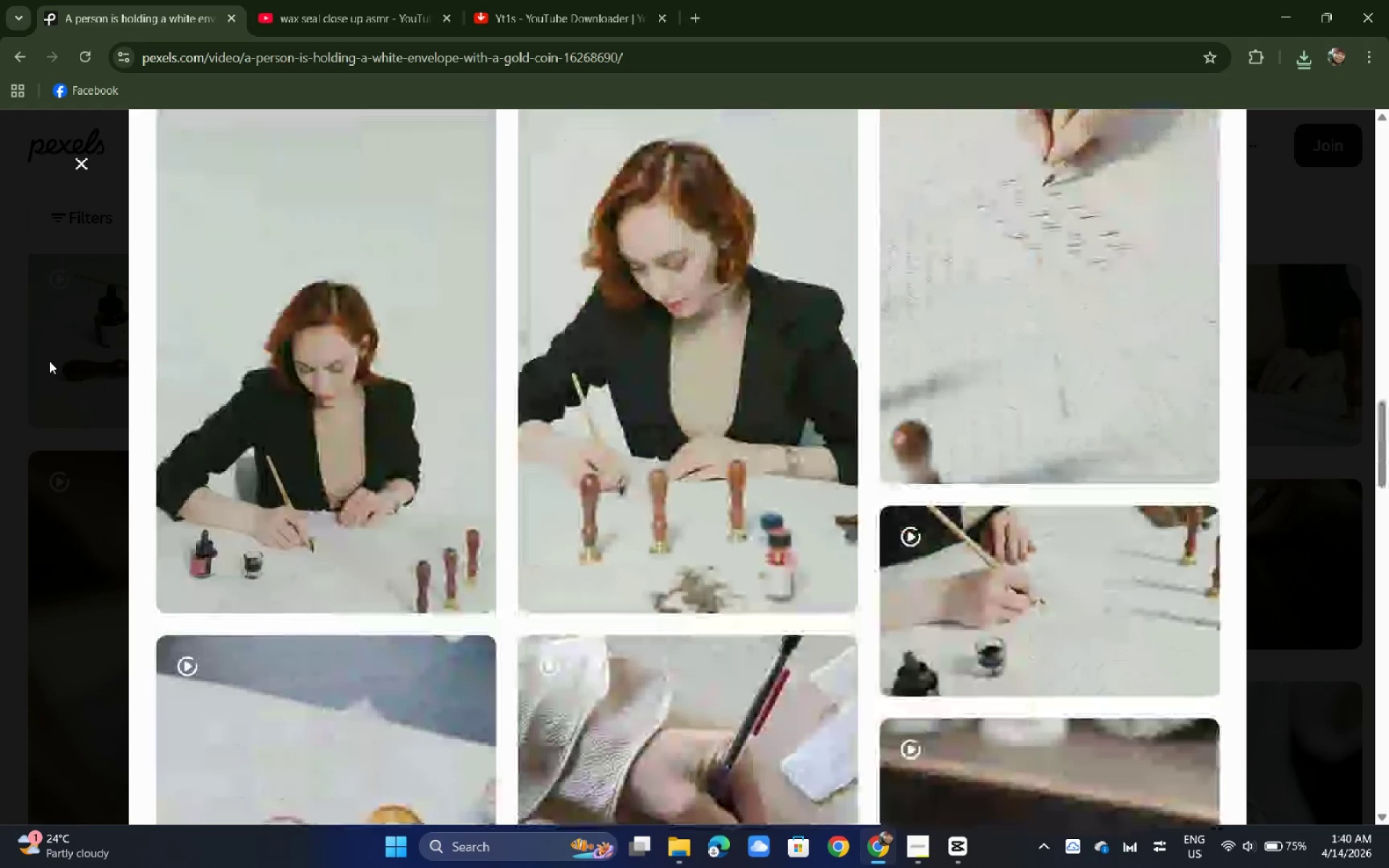 
wait(14.05)
 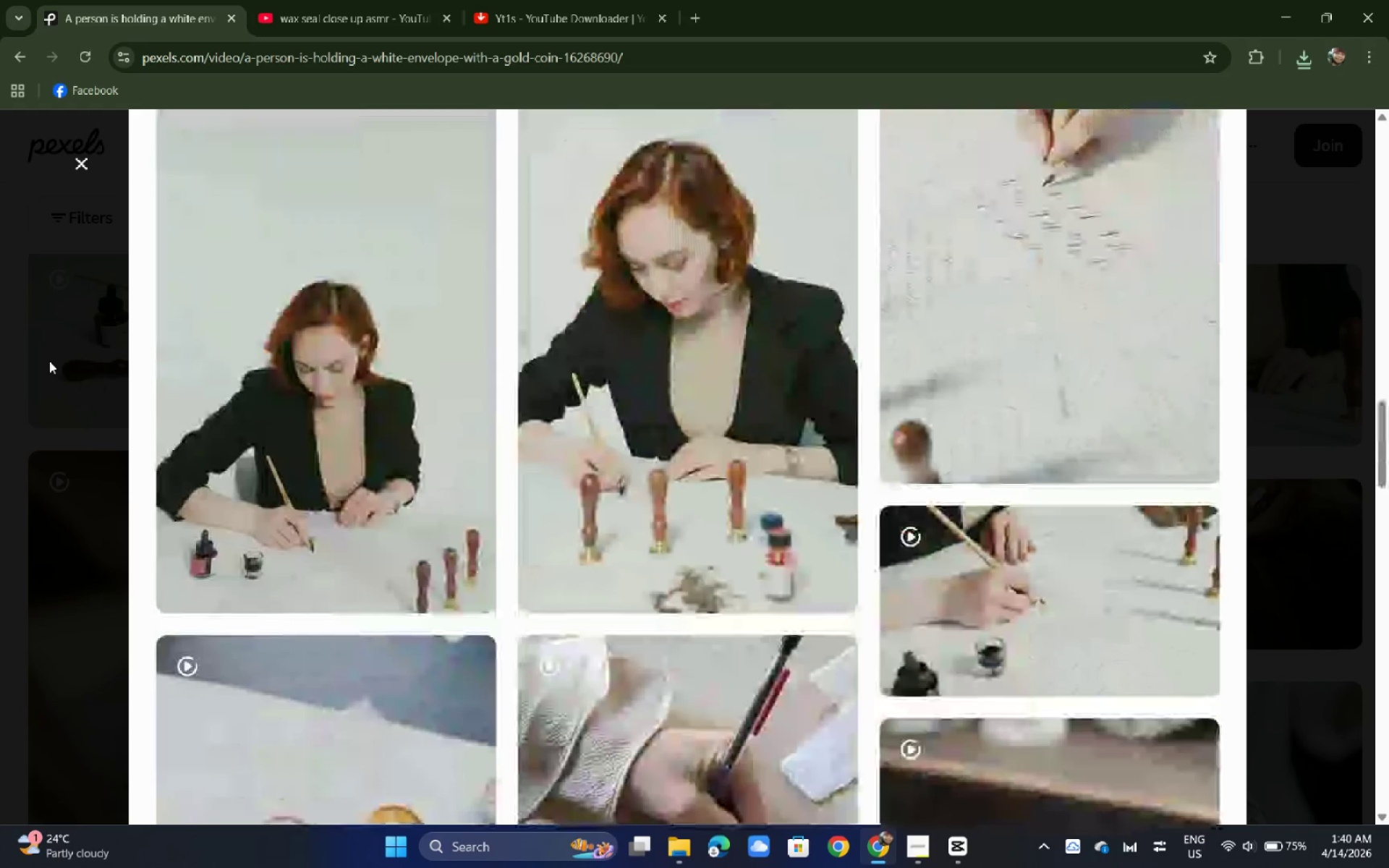 
left_click_drag(start_coordinate=[452, 148], to_coordinate=[85, 142])
 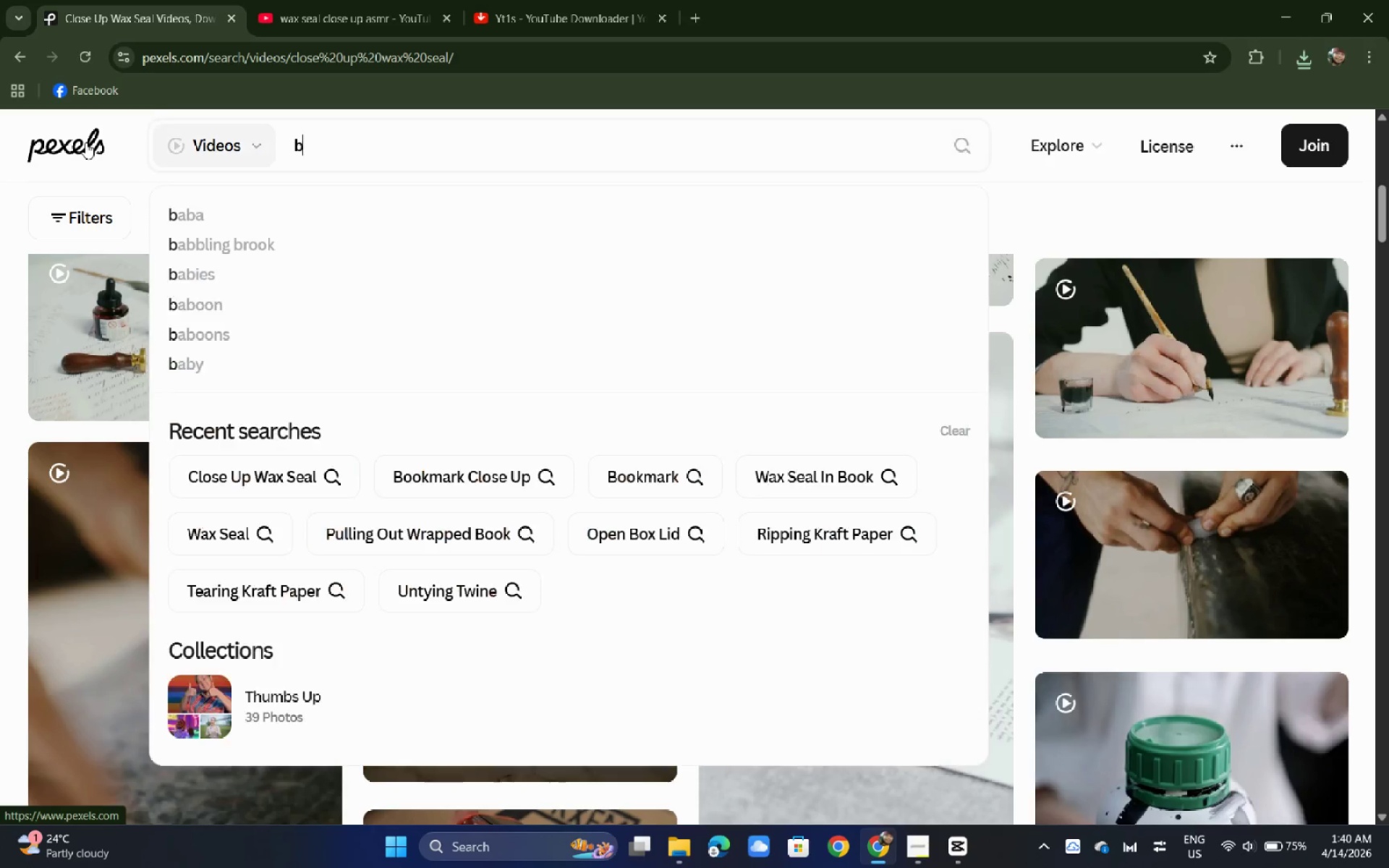 
type(bookmark texture close up)
 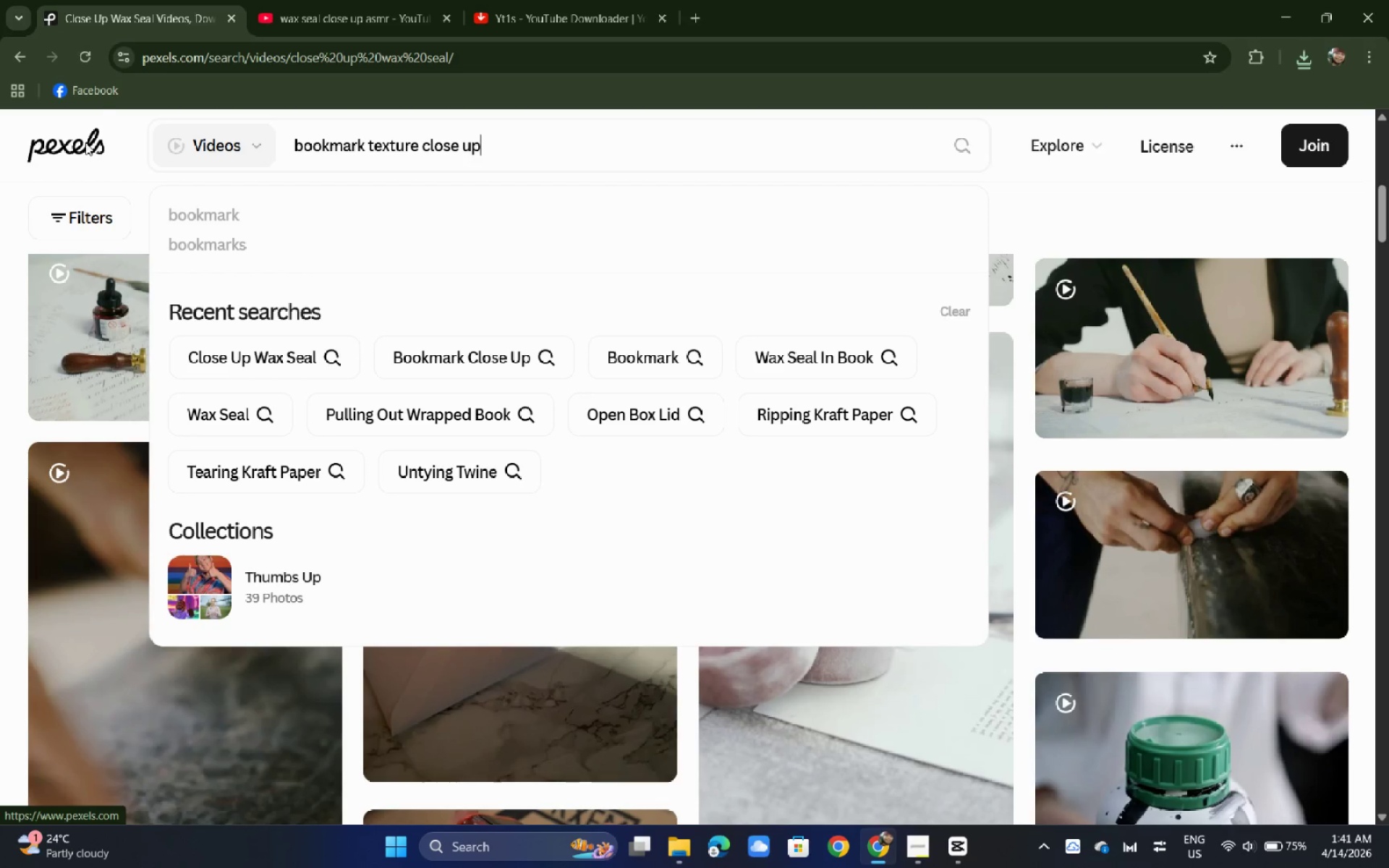 
key(Enter)
 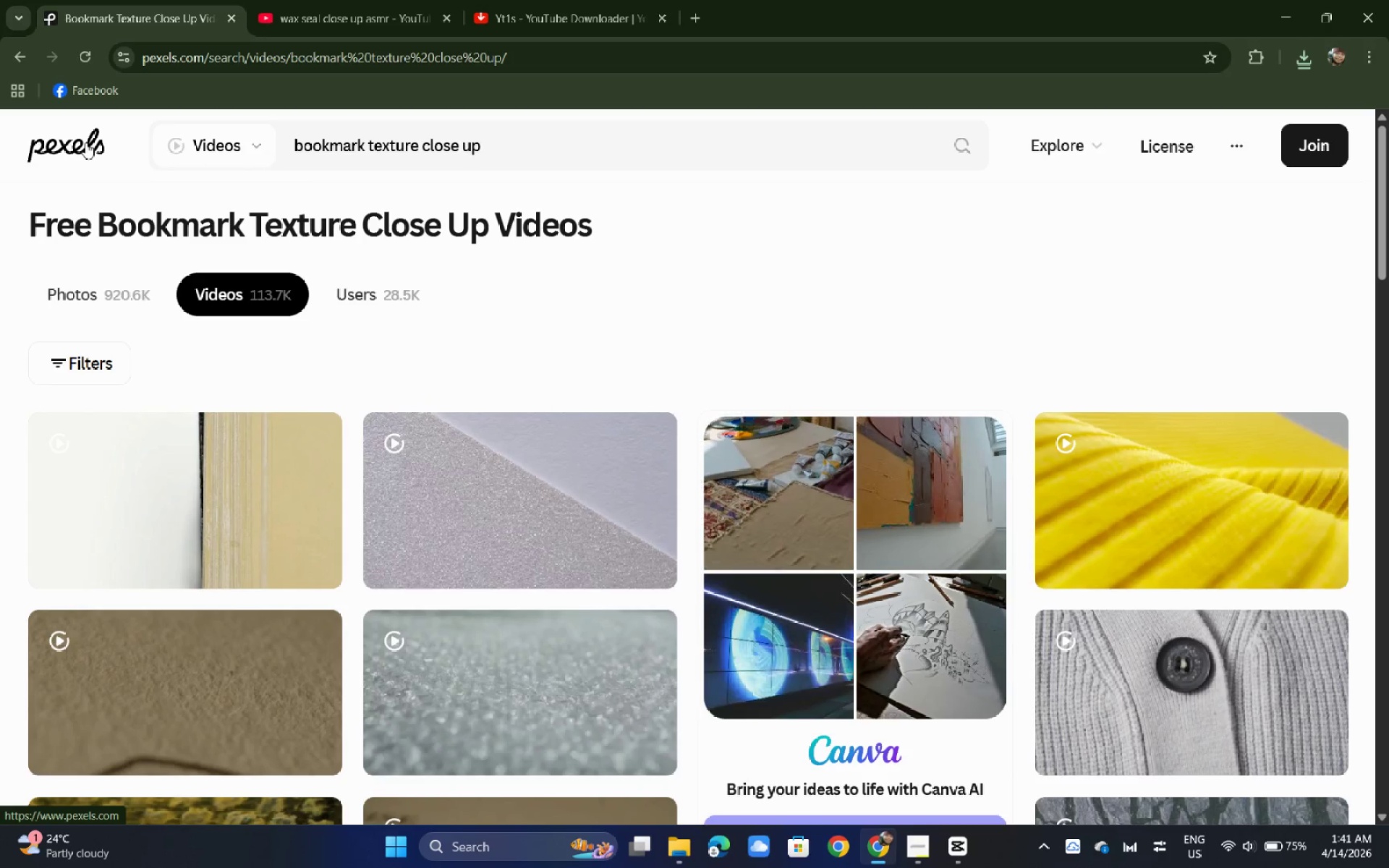 
wait(5.81)
 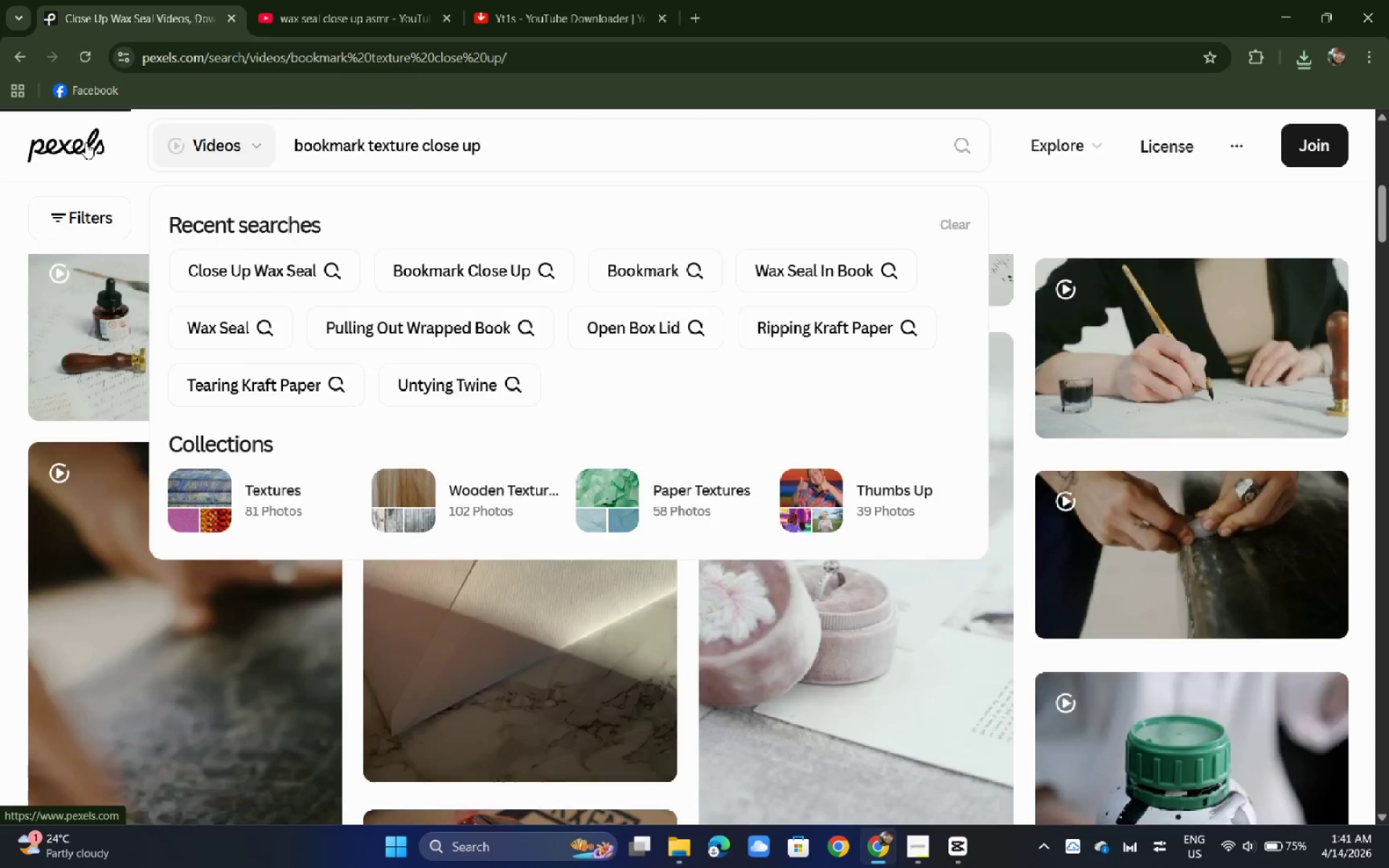 
left_click_drag(start_coordinate=[575, 145], to_coordinate=[19, 140])
 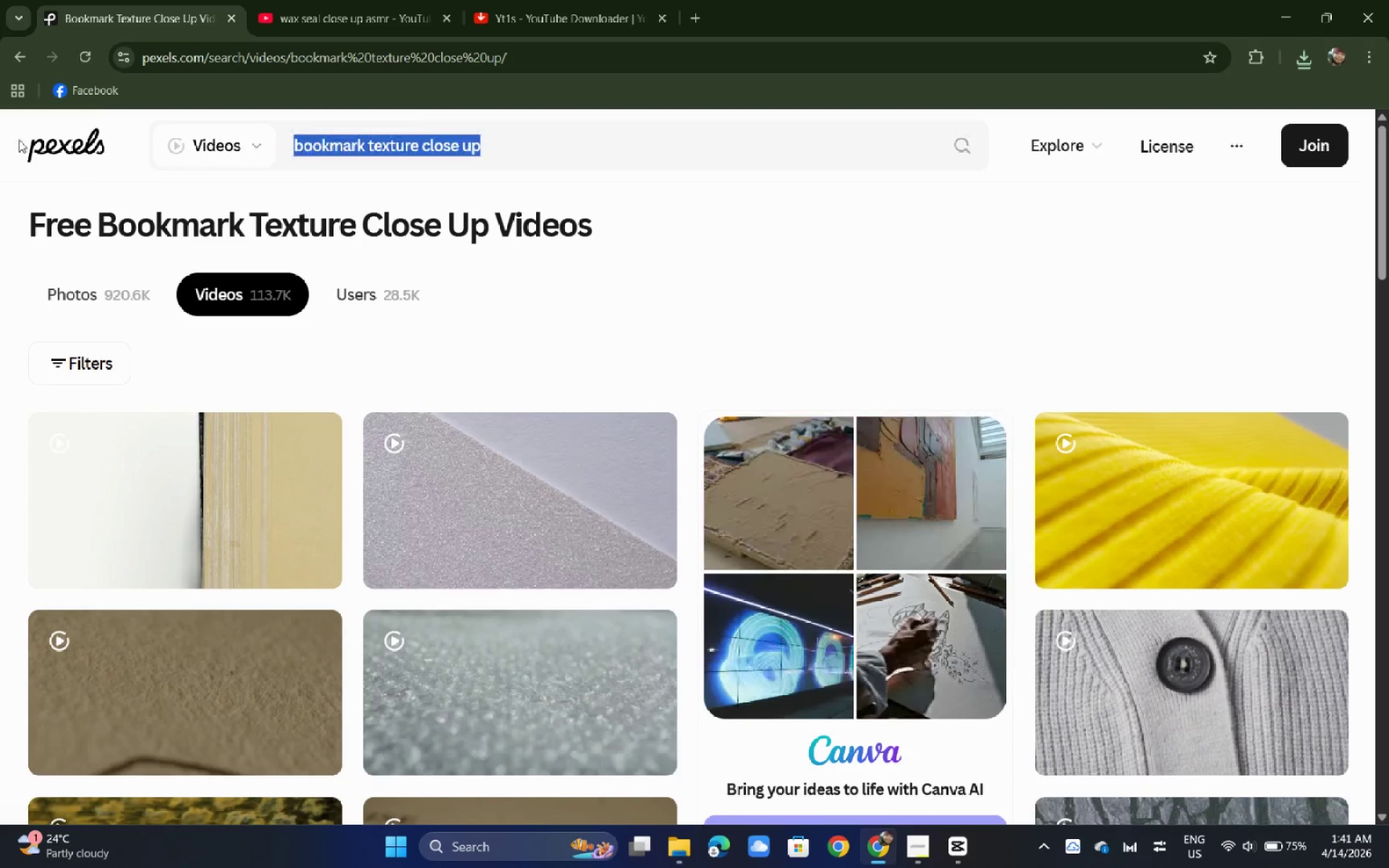 
key(Control+C)
 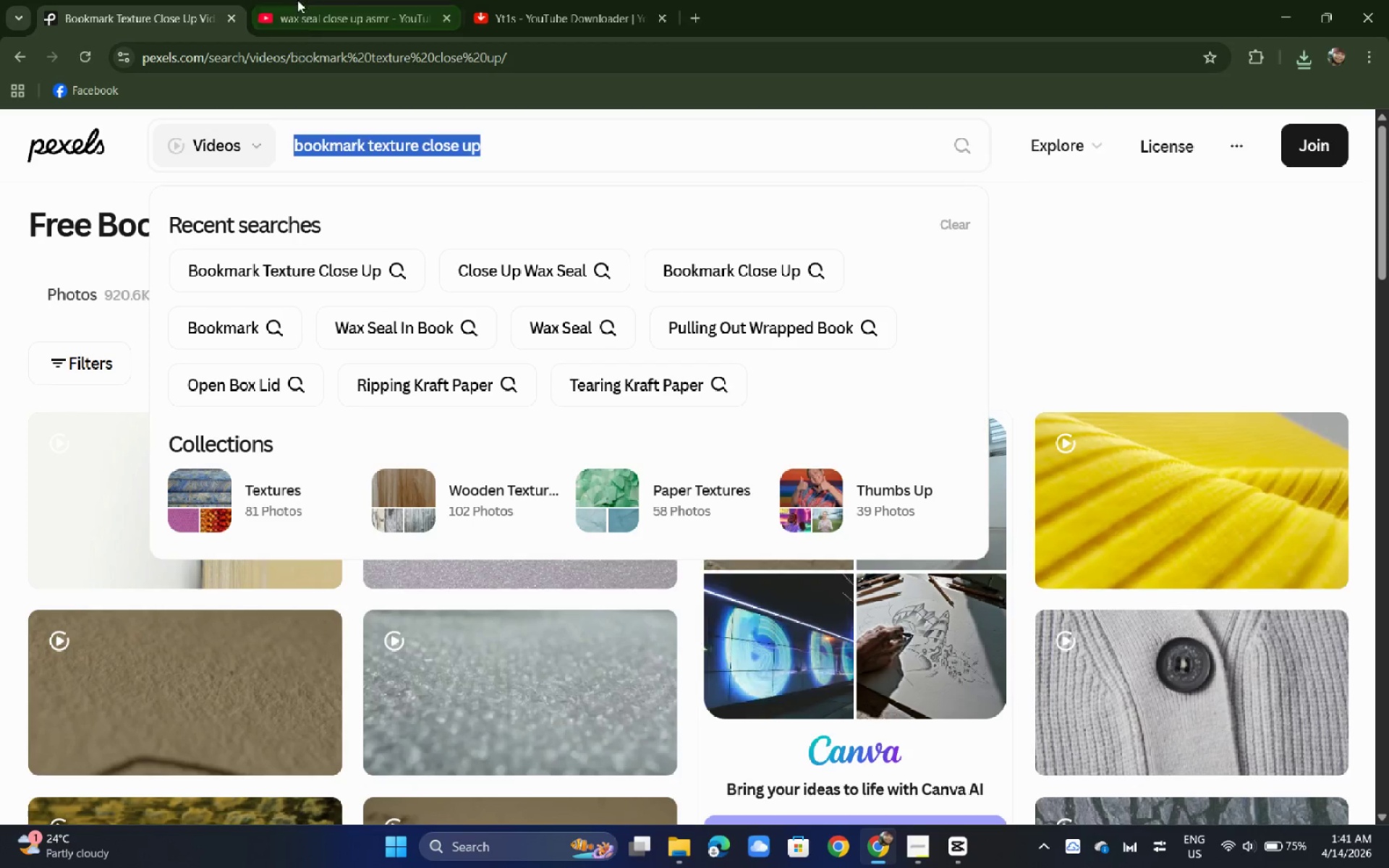 
left_click([298, 0])
 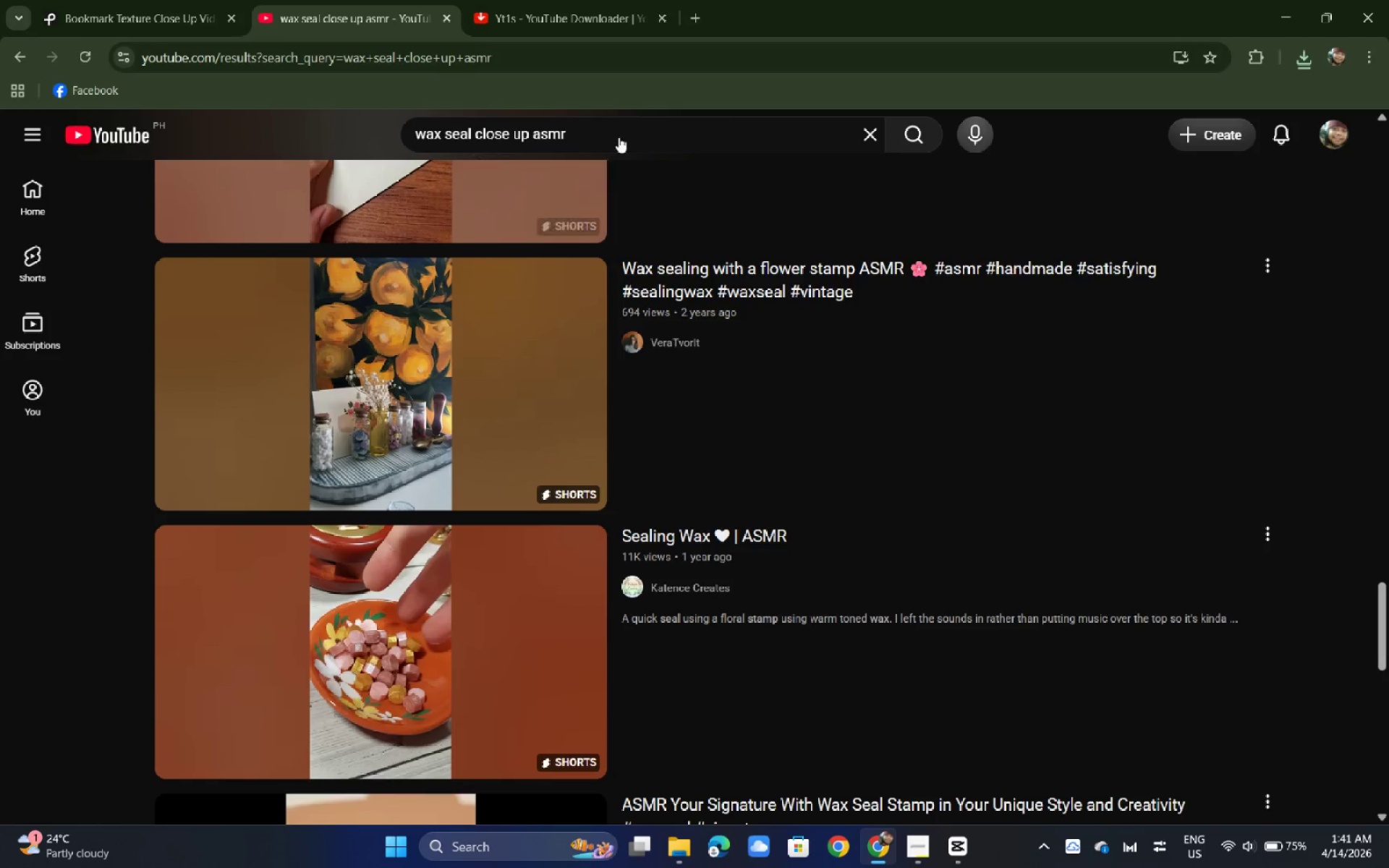 
left_click_drag(start_coordinate=[619, 132], to_coordinate=[347, 133])
 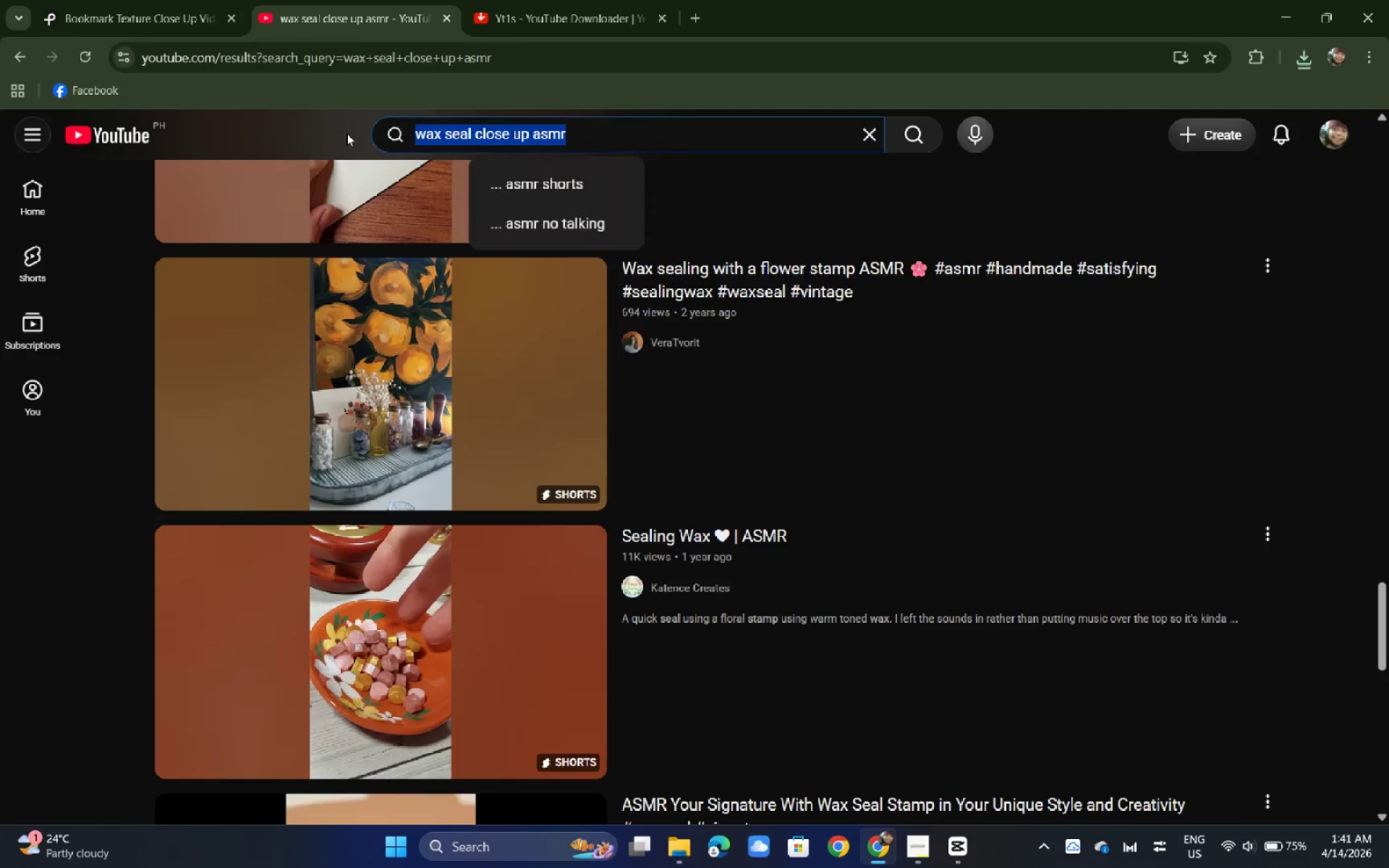 
key(Control+ControlLeft)
 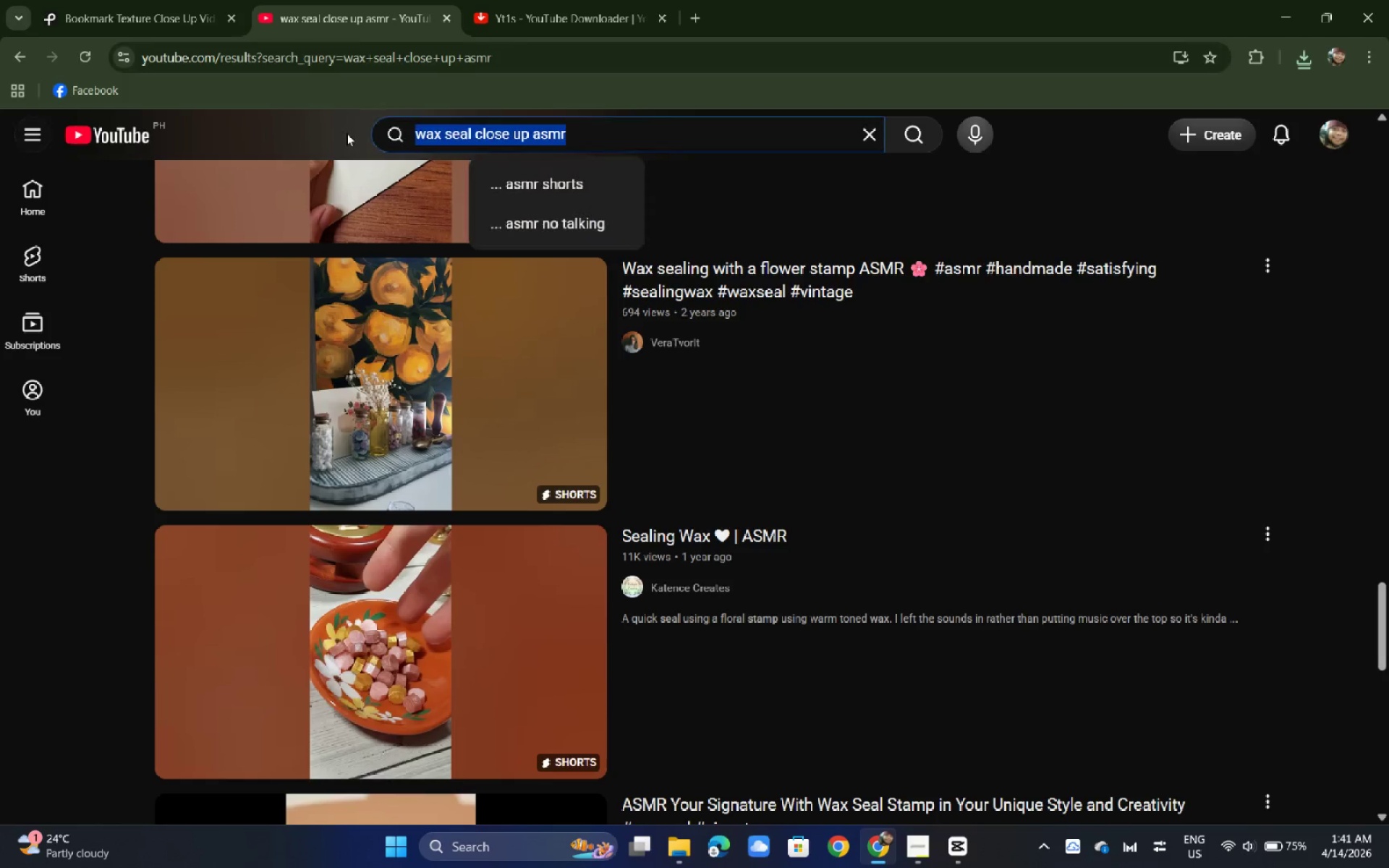 
key(Control+V)
 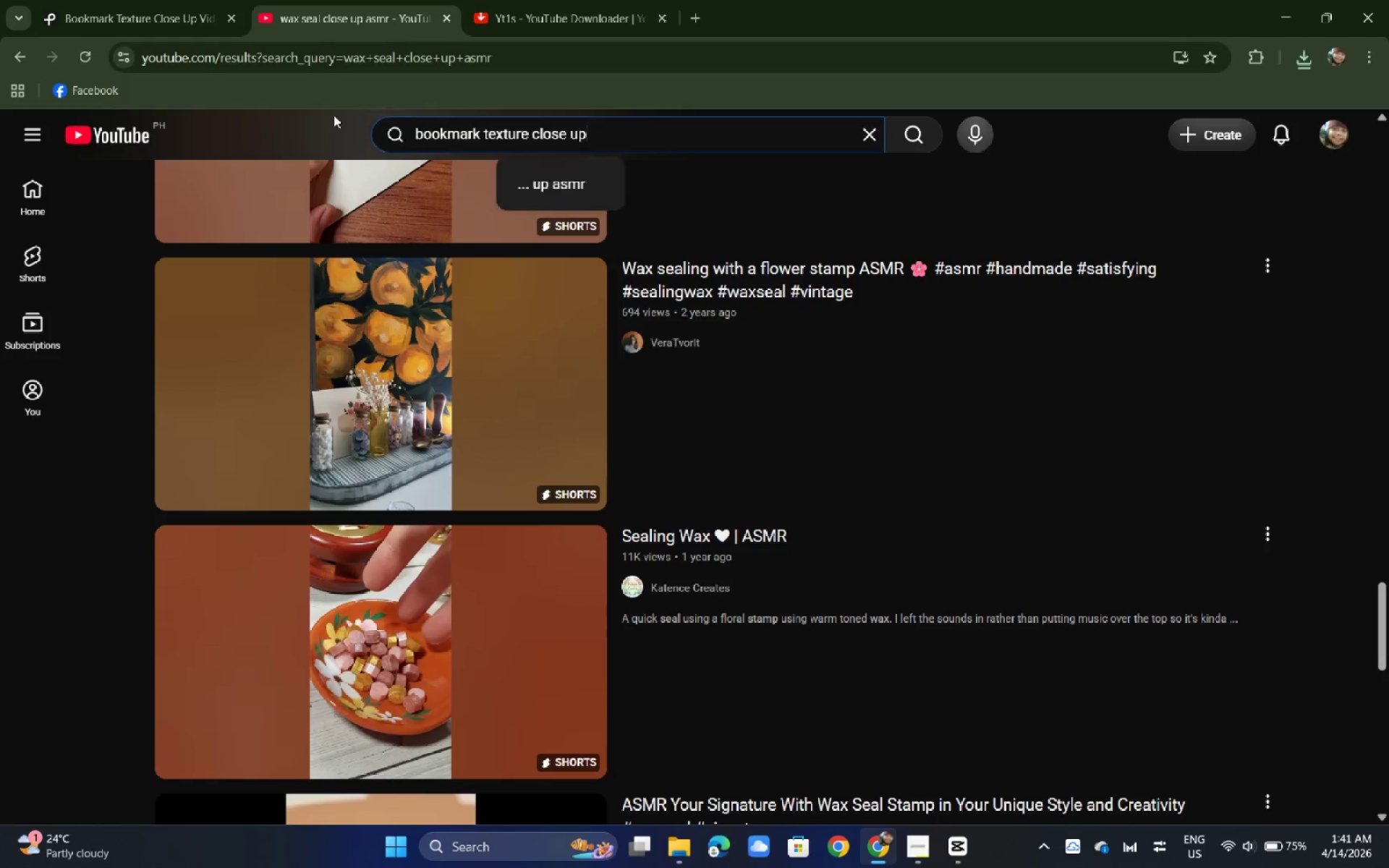 
key(NumpadEnter)
 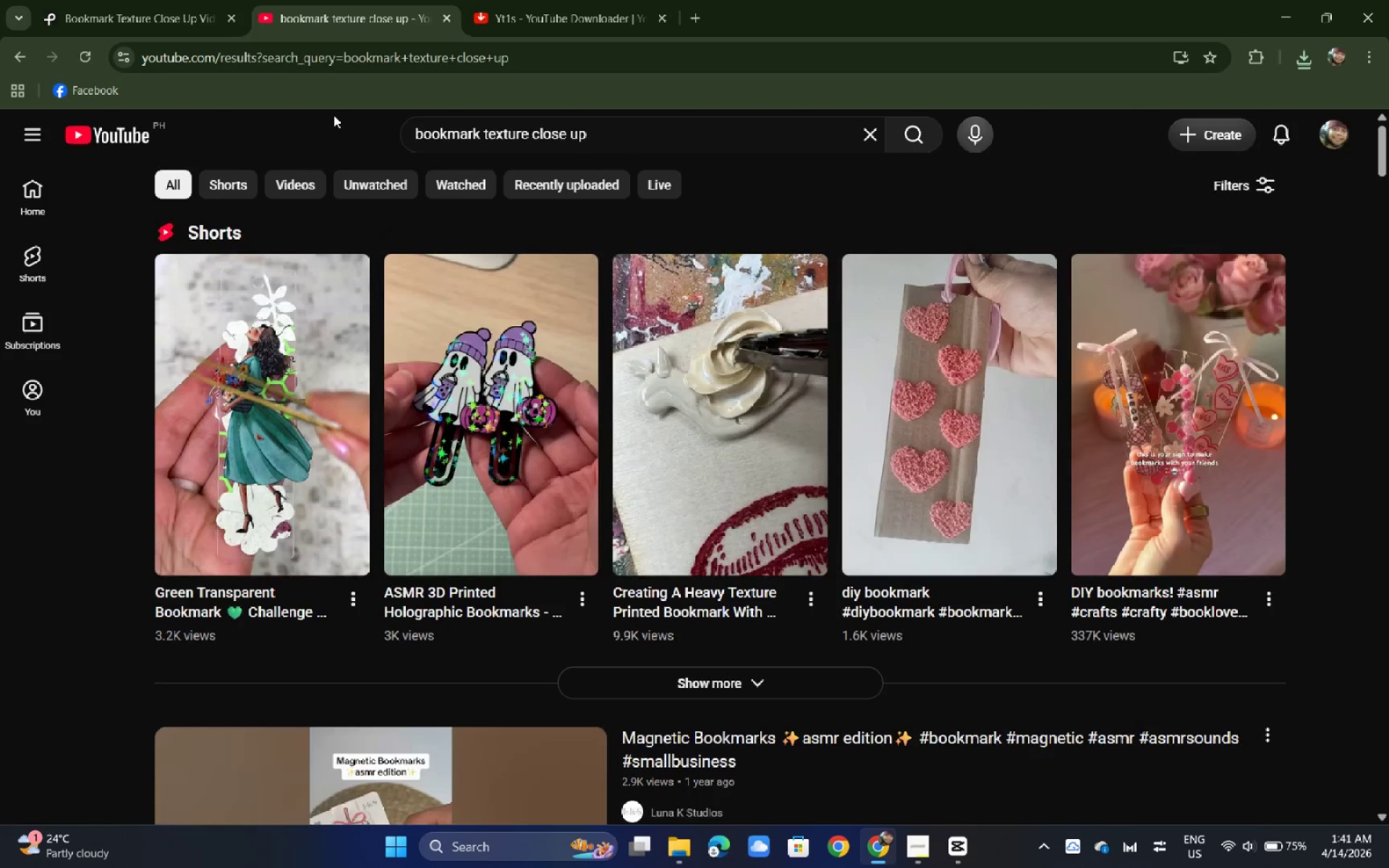 
scroll: coordinate [341, 182], scroll_direction: down, amount: 10.0
 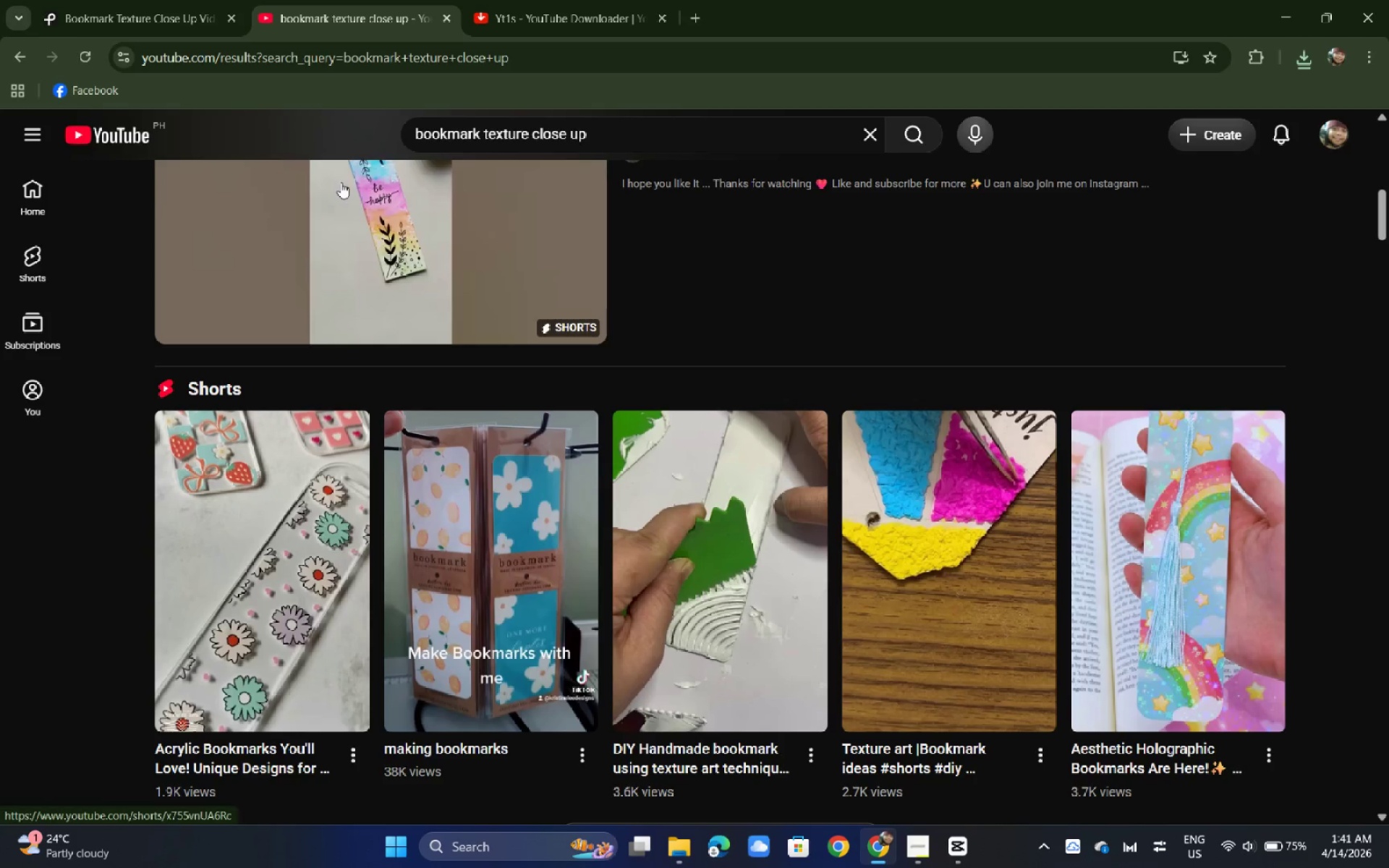 
scroll: coordinate [341, 182], scroll_direction: up, amount: 8.0
 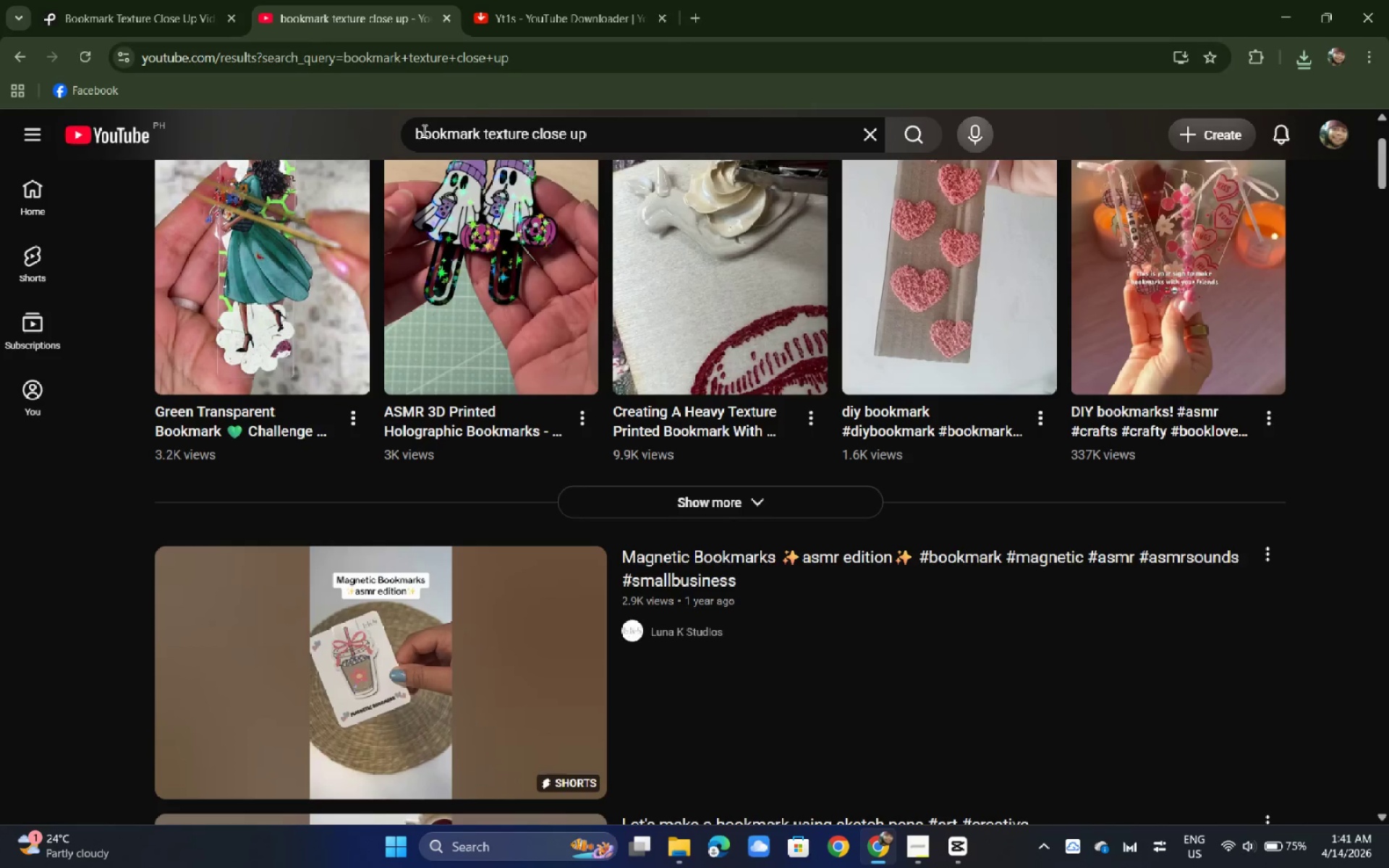 
wait(5.61)
 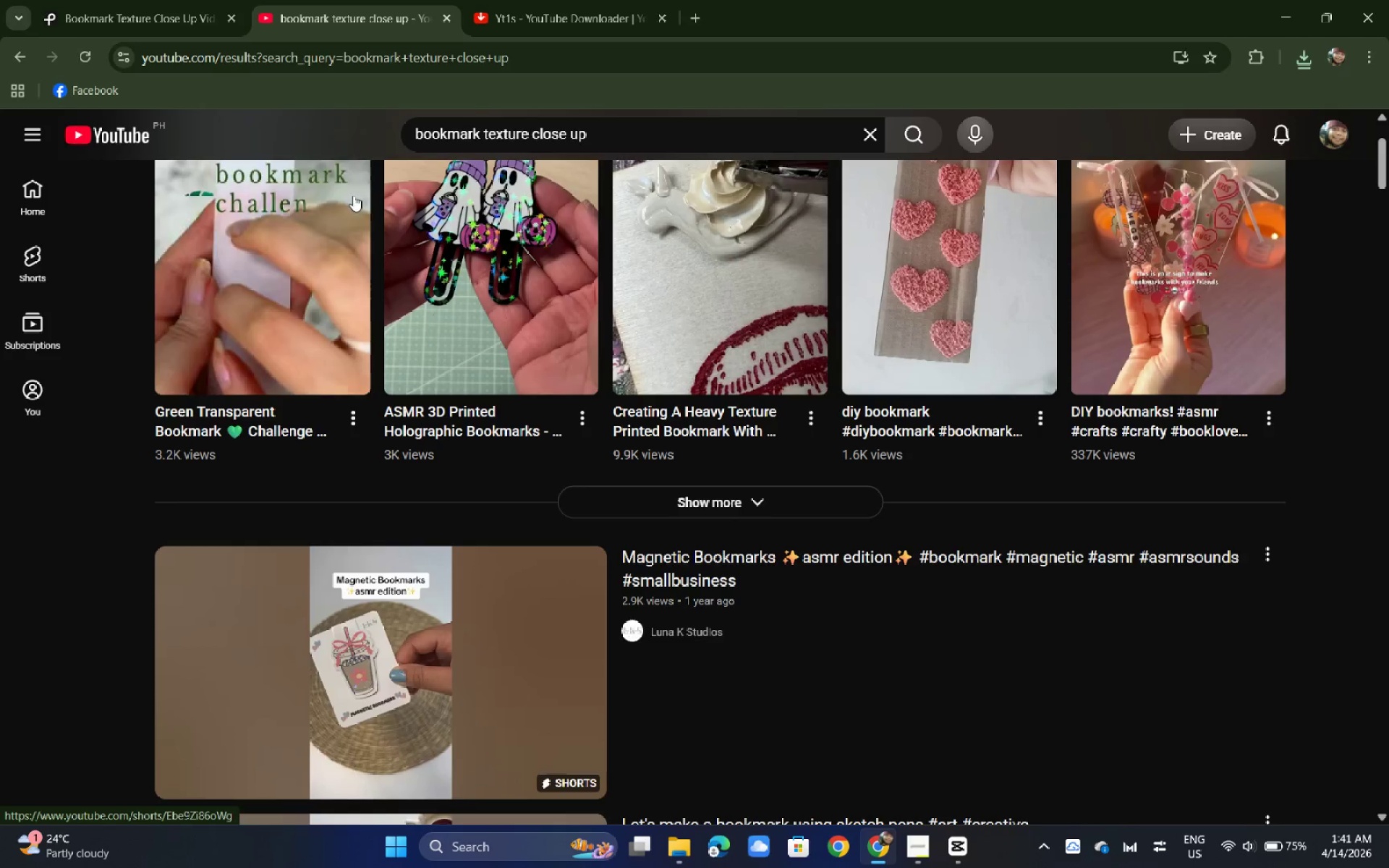 
left_click([124, 0])
 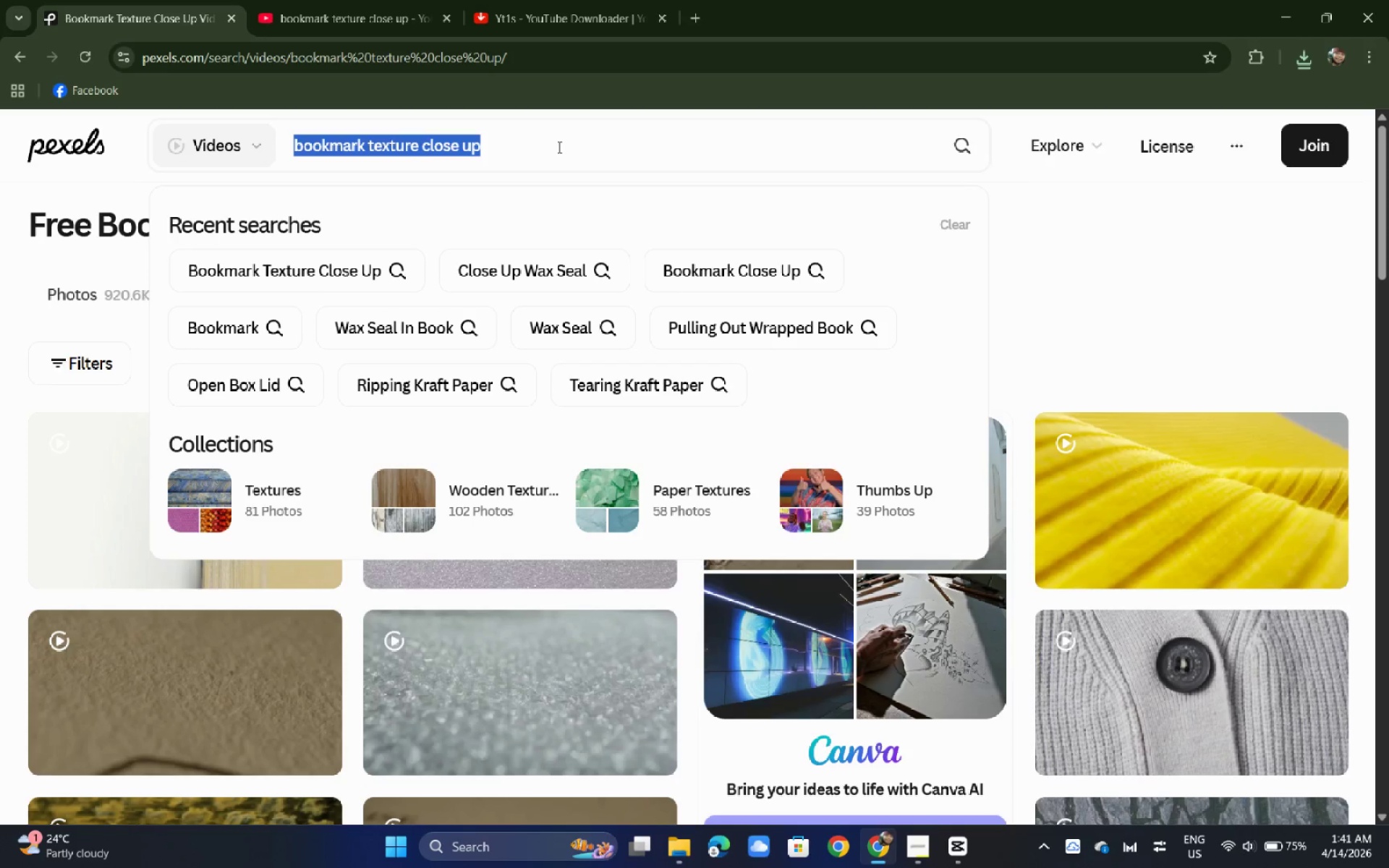 
type(bii)
key(Backspace)
key(Backspace)
type(ook texture close up)
 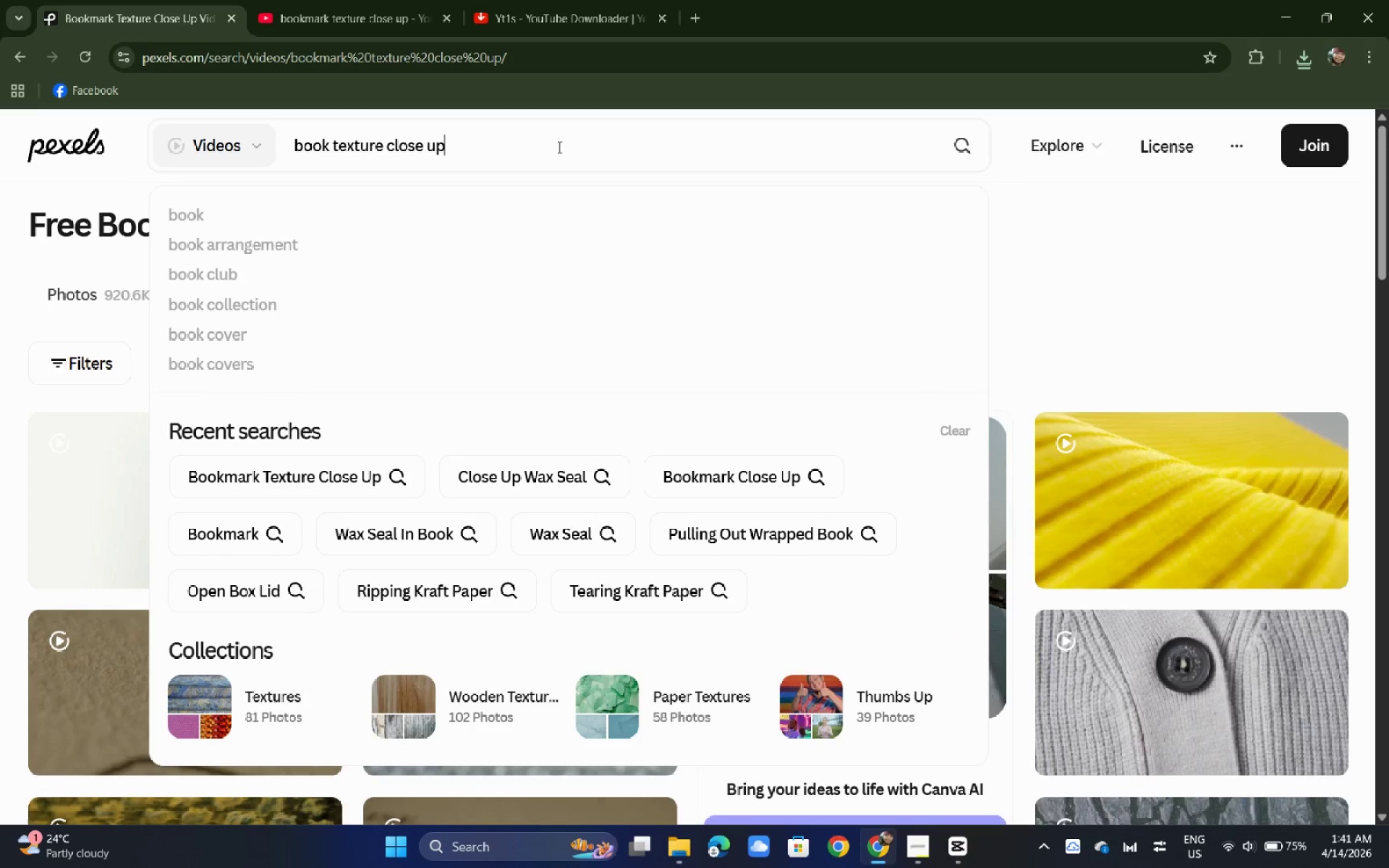 
key(Enter)
 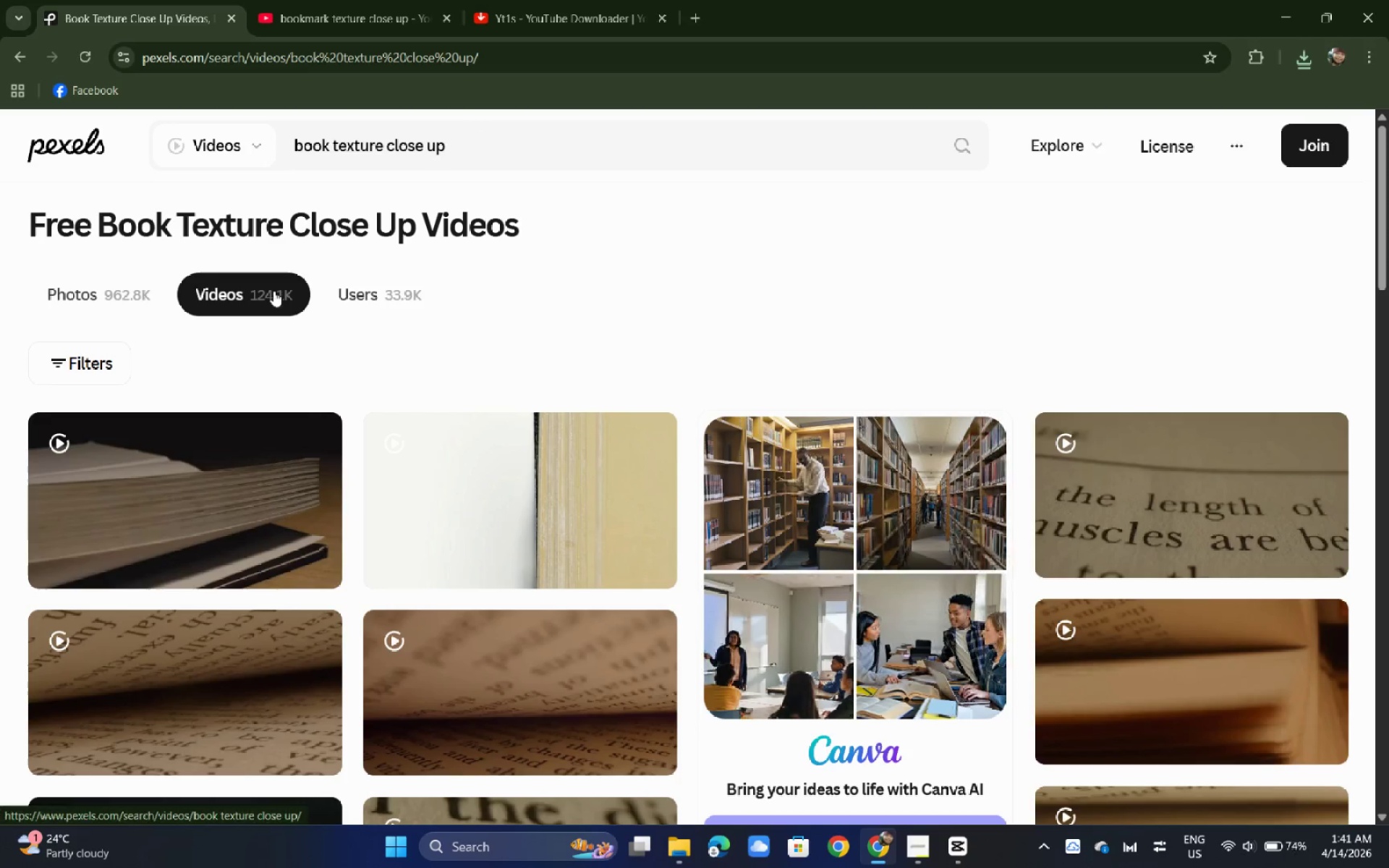 
wait(7.81)
 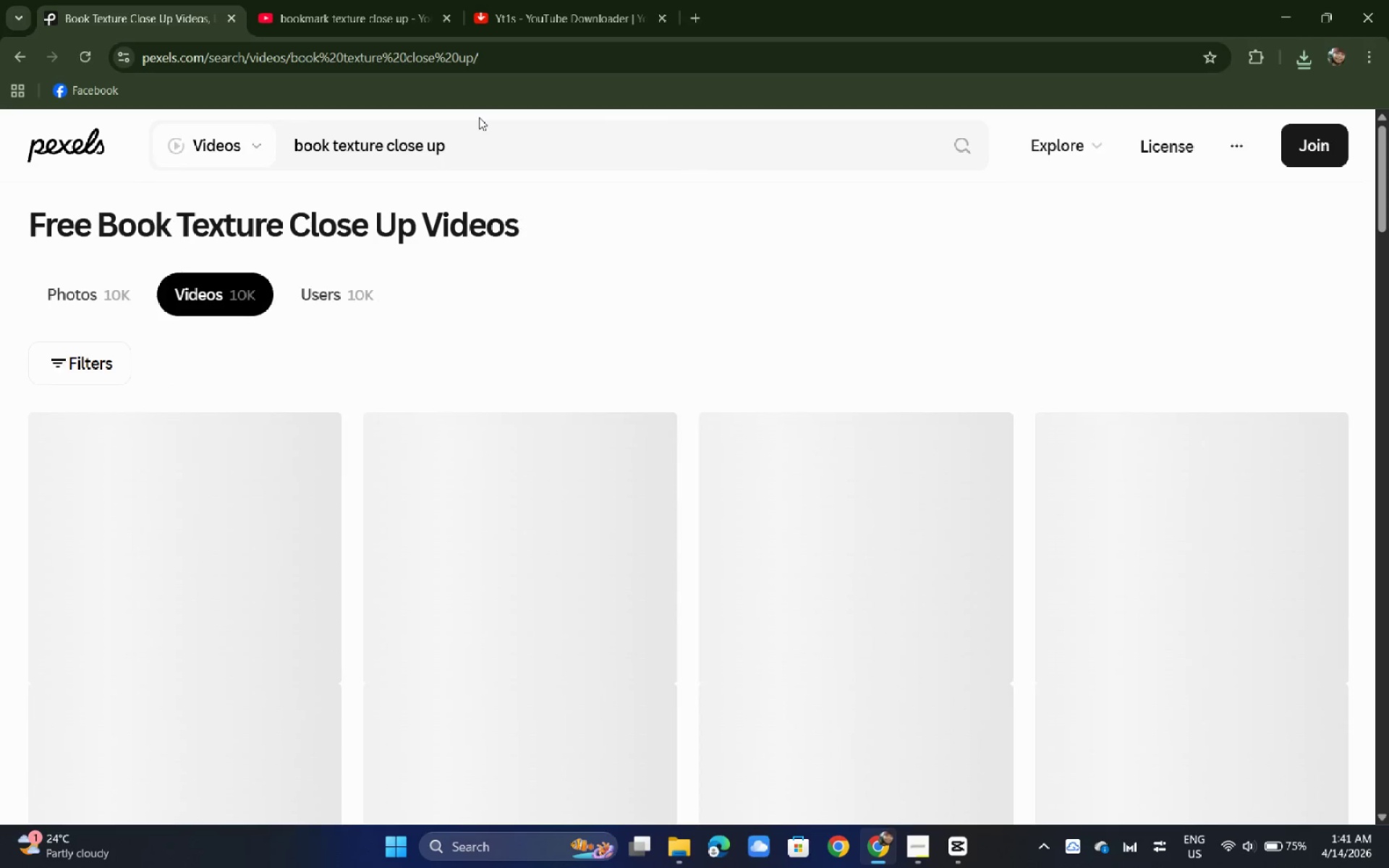 
scroll: coordinate [273, 291], scroll_direction: down, amount: 6.0
 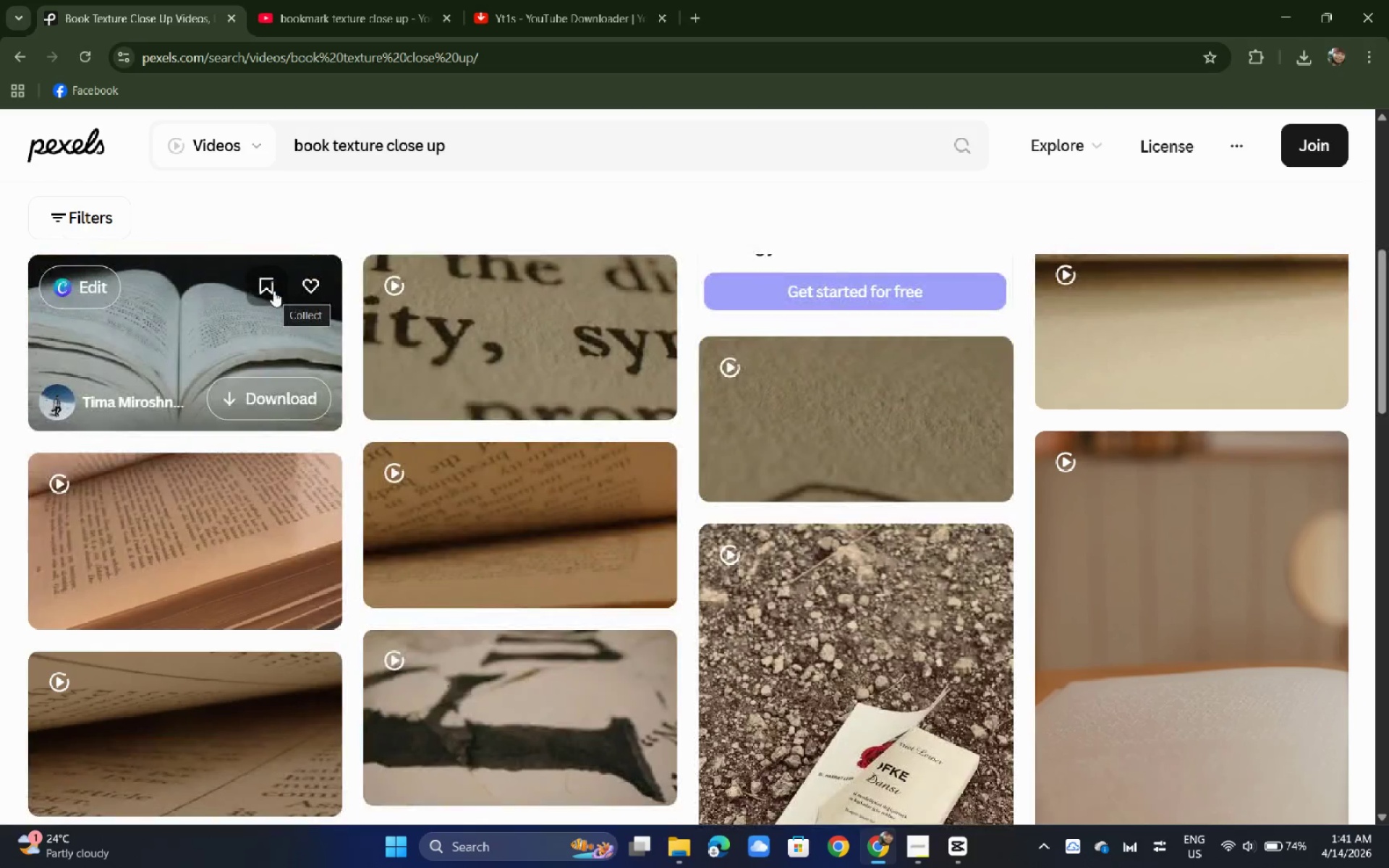 
scroll: coordinate [273, 291], scroll_direction: up, amount: 1.0
 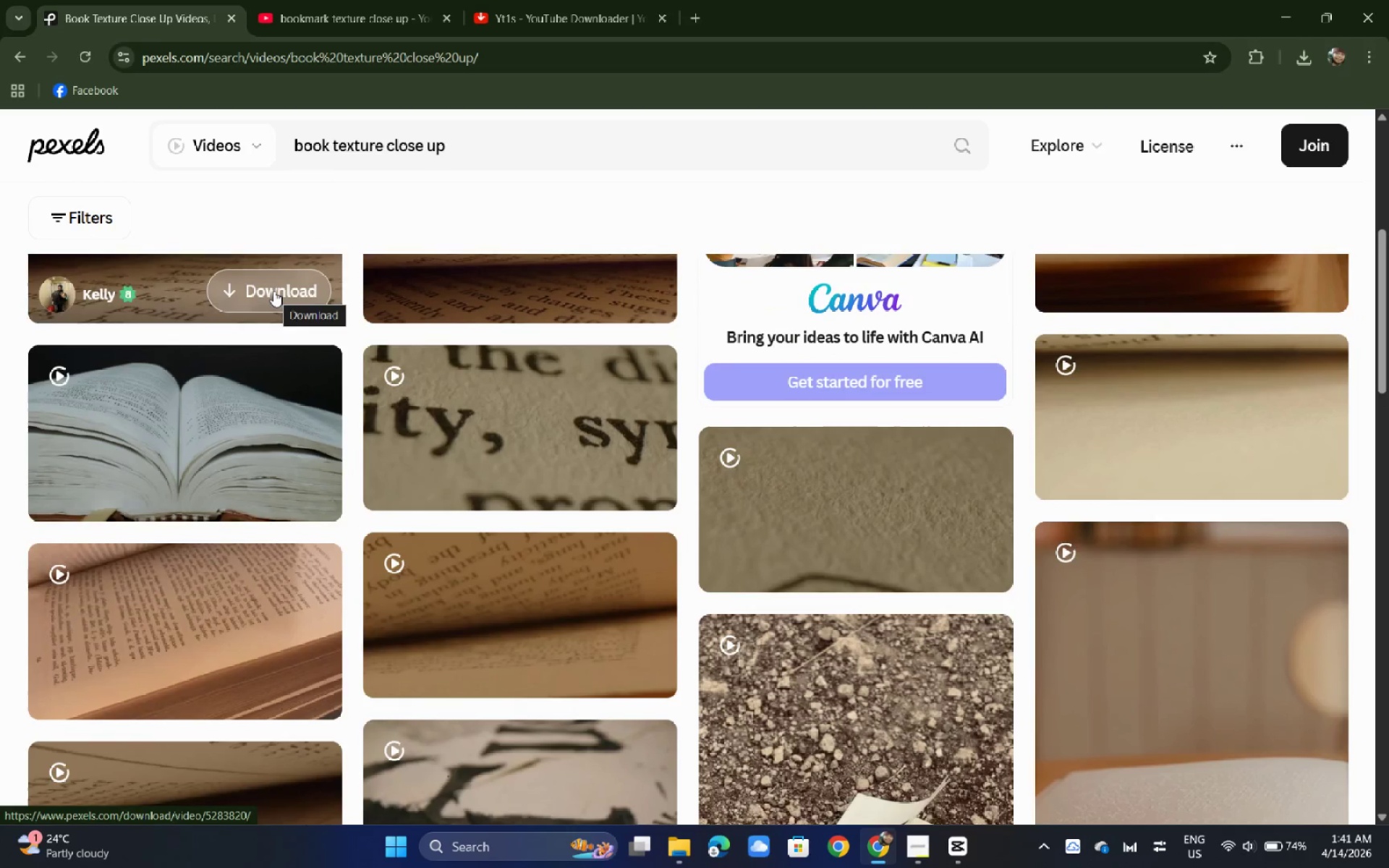 
wait(9.06)
 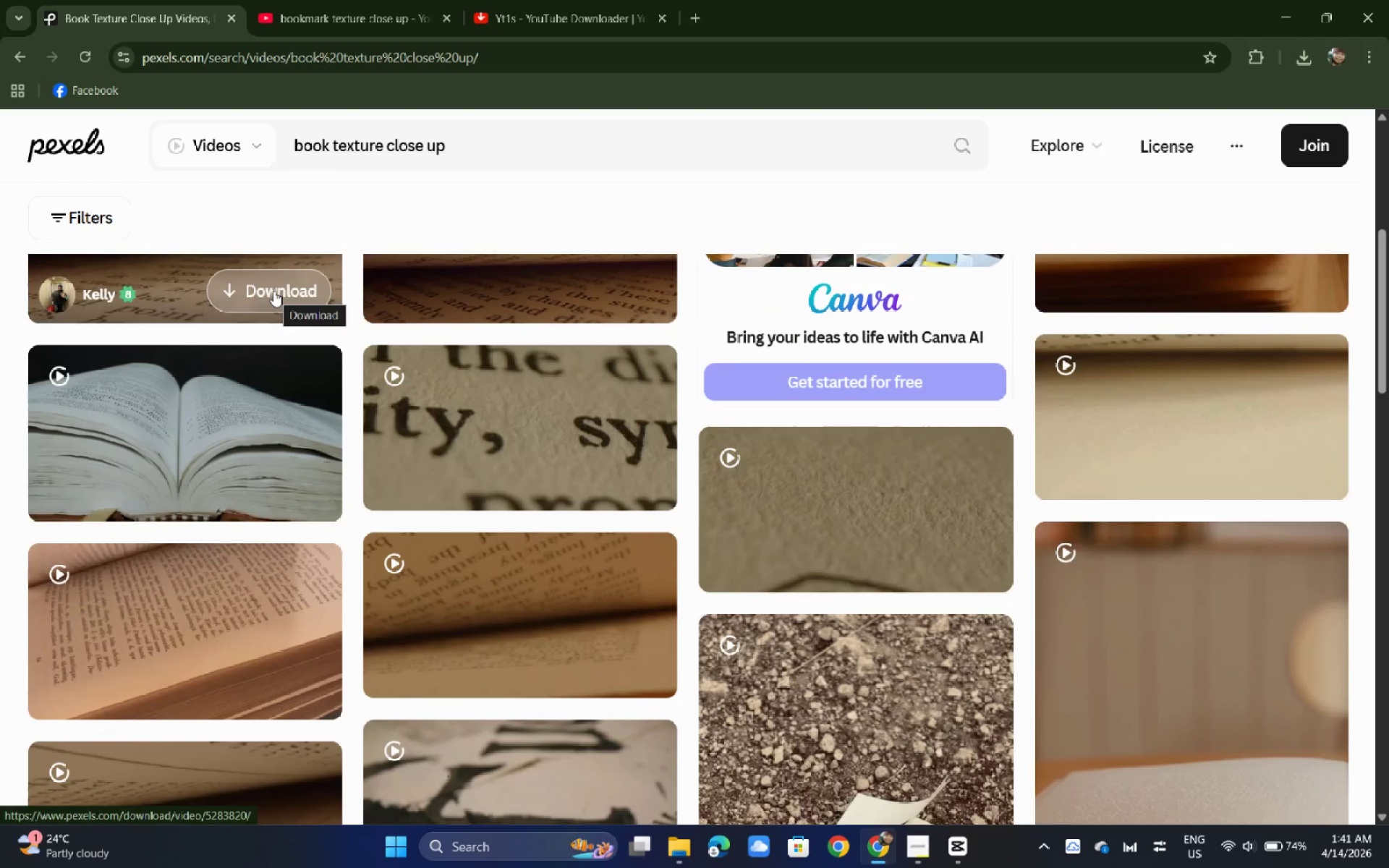 
key(Alt+AltLeft)
 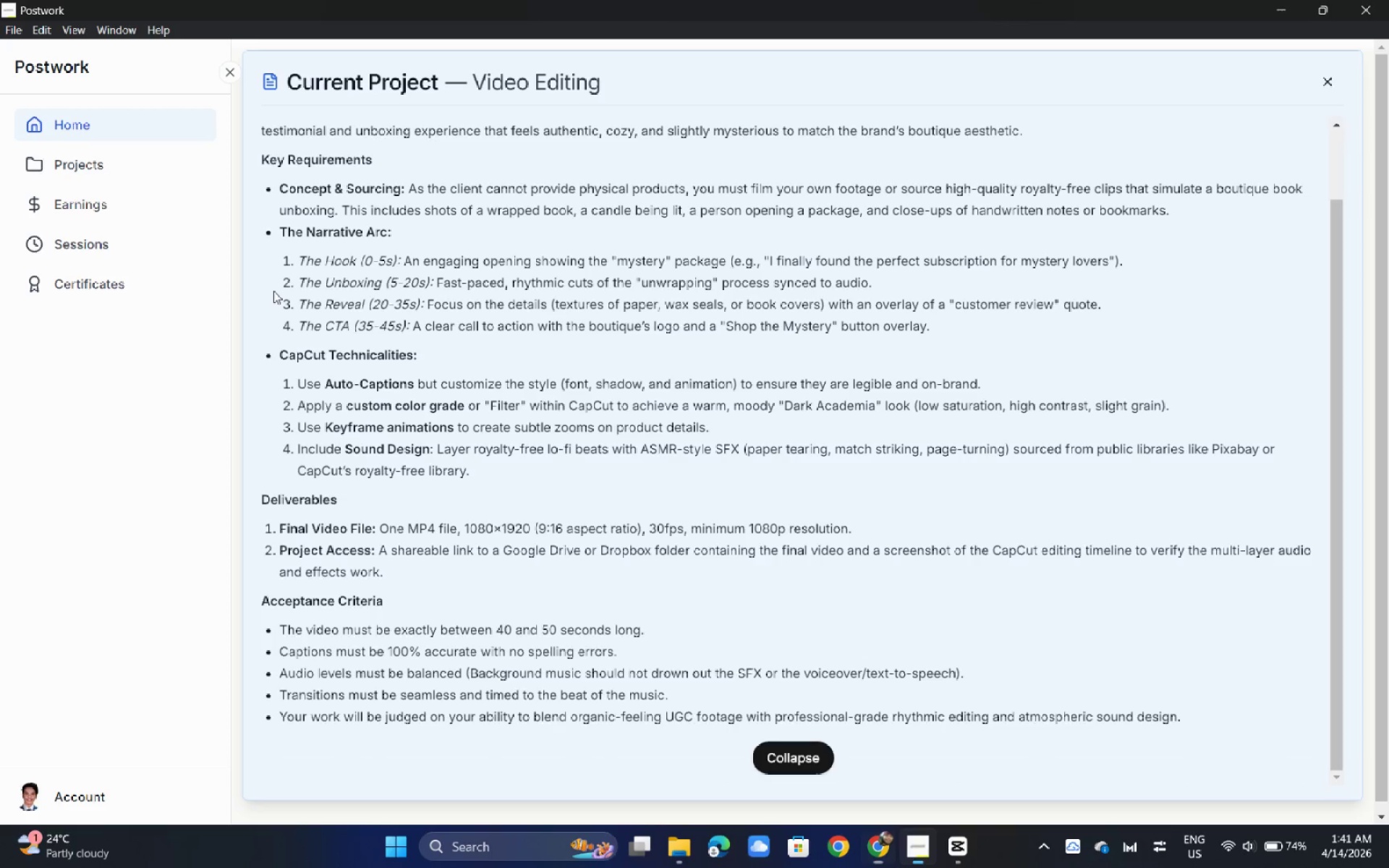 
key(Alt+Tab)
 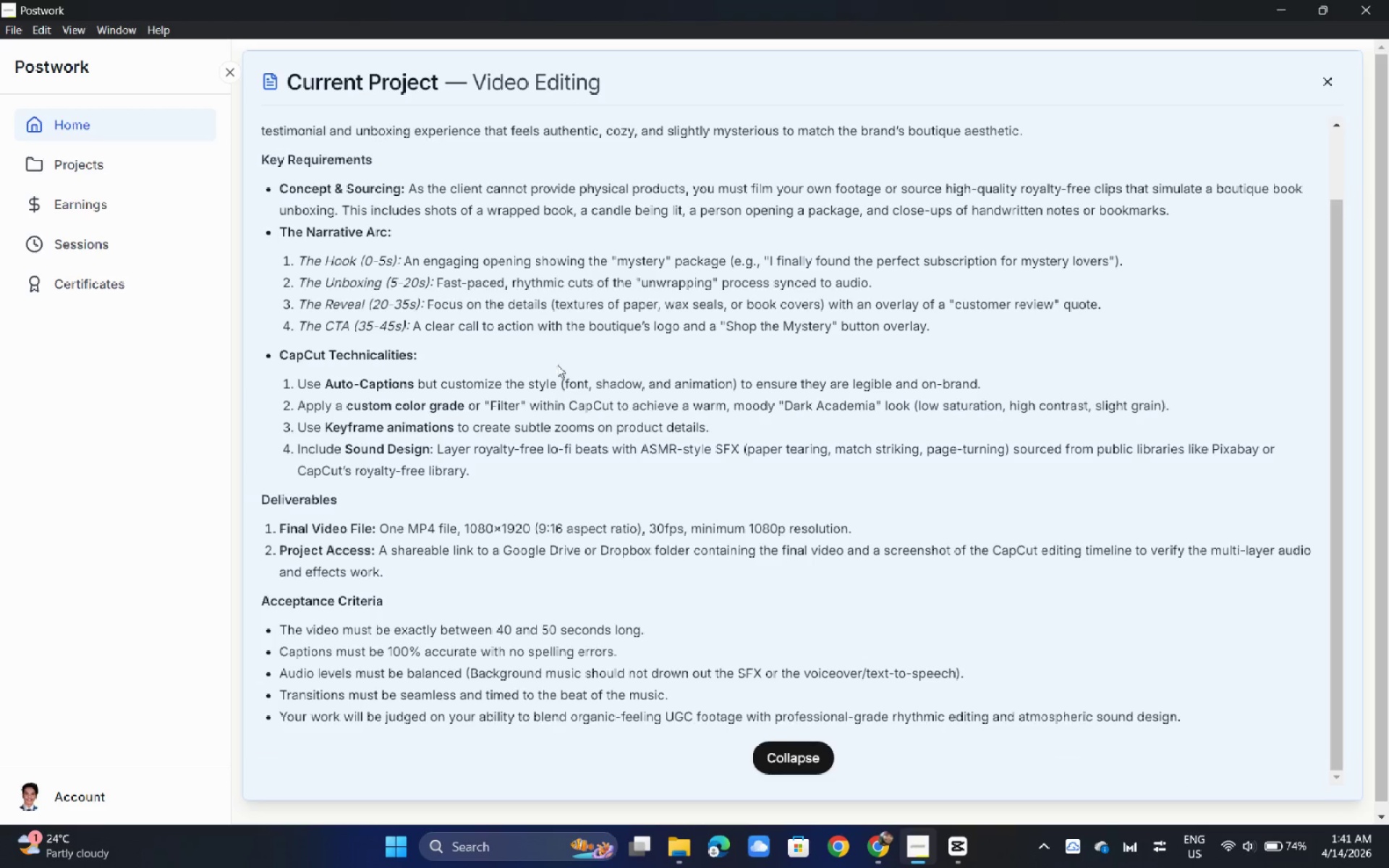 
key(Alt+Tab)
 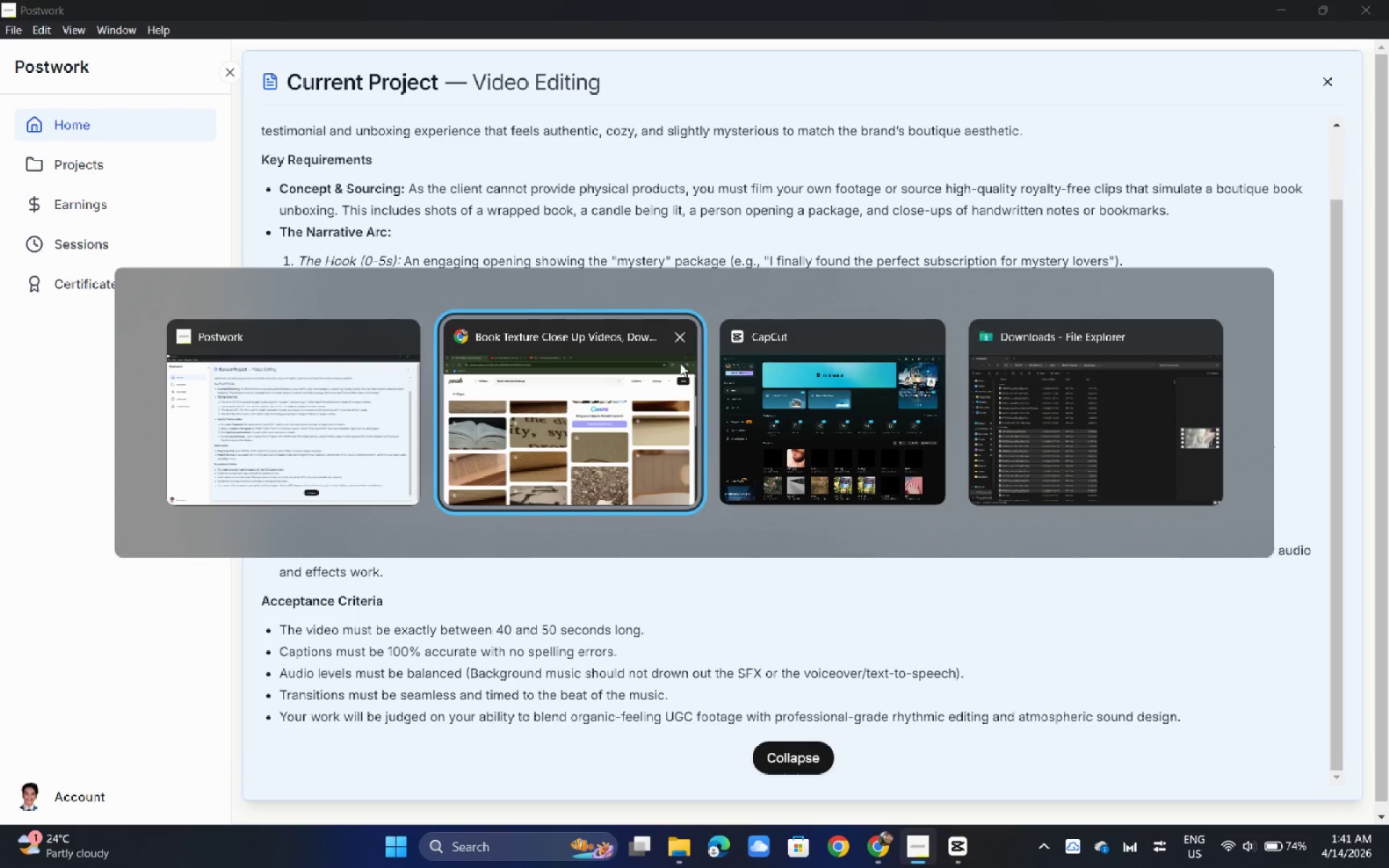 
wait(10.98)
 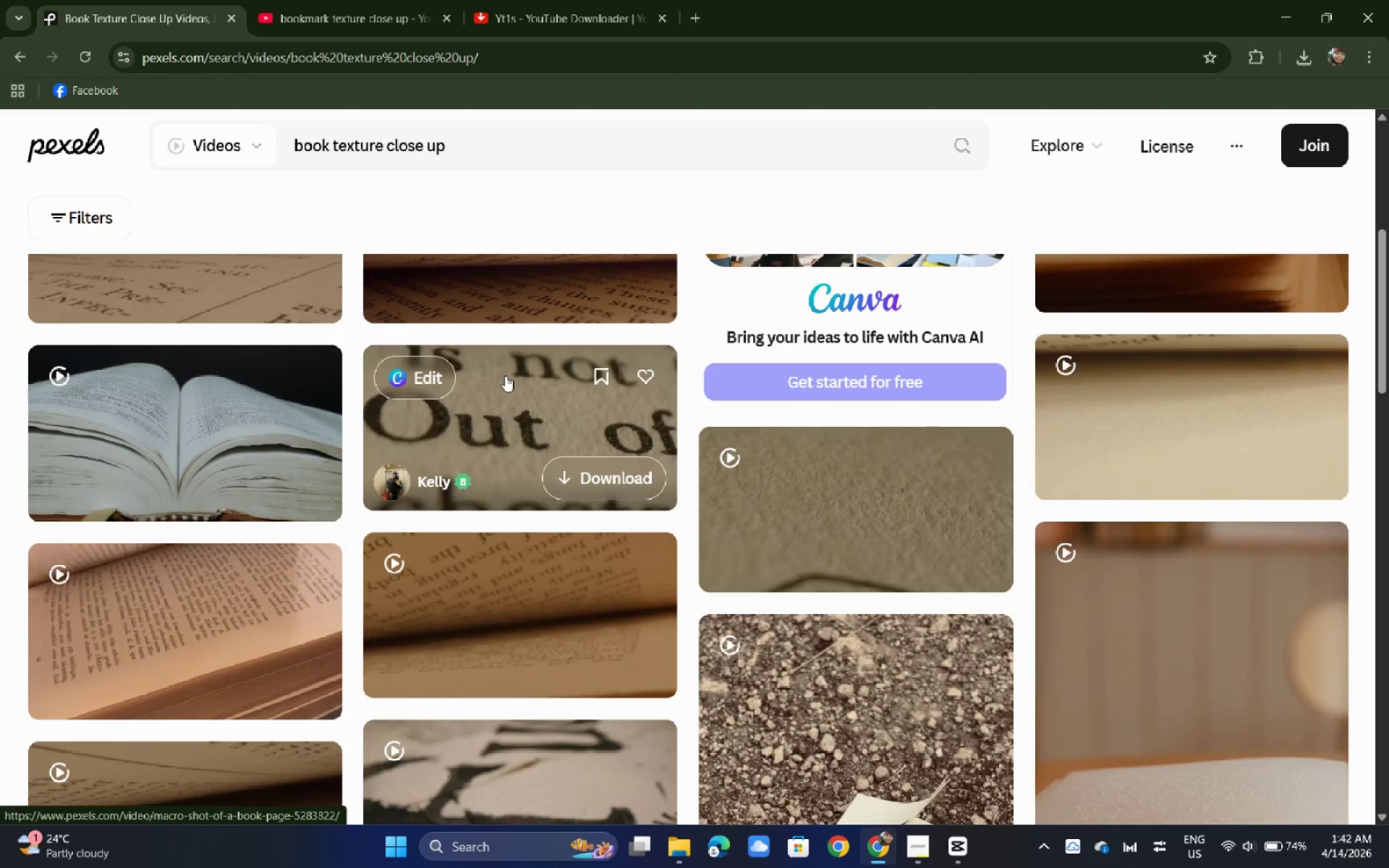 
scroll: coordinate [606, 501], scroll_direction: down, amount: 2.0
 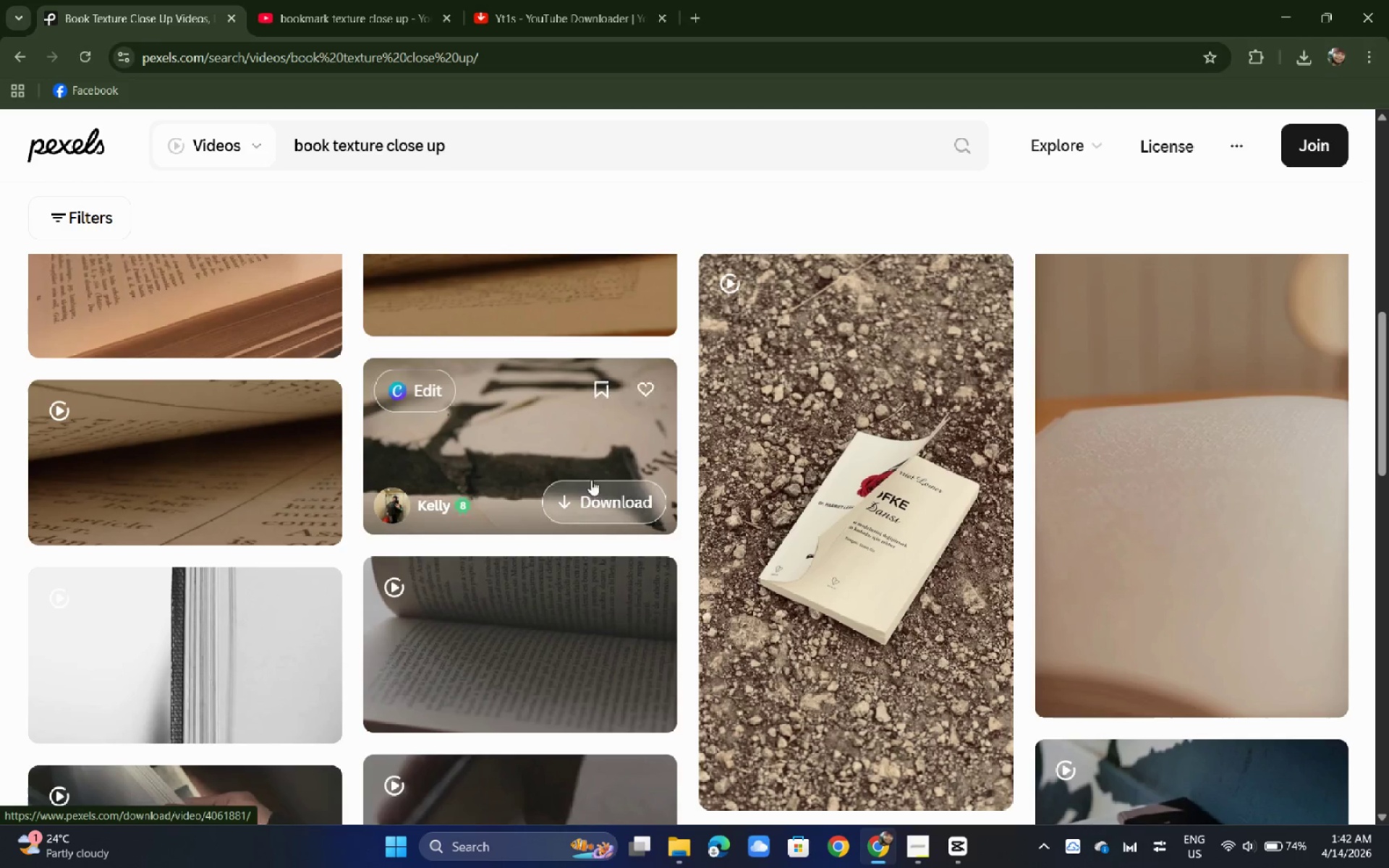 
key(Alt+AltLeft)
 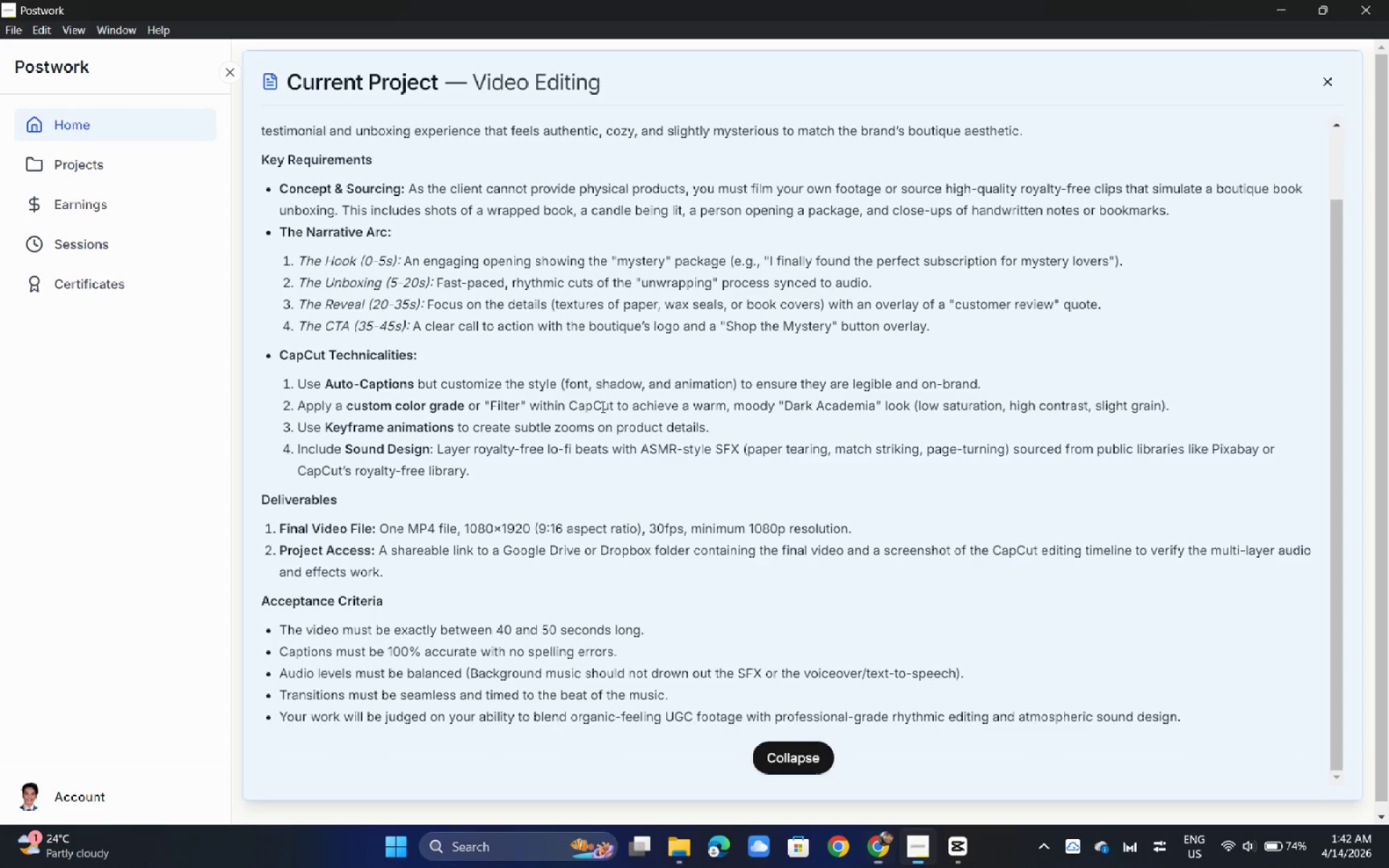 
key(Alt+Tab)